 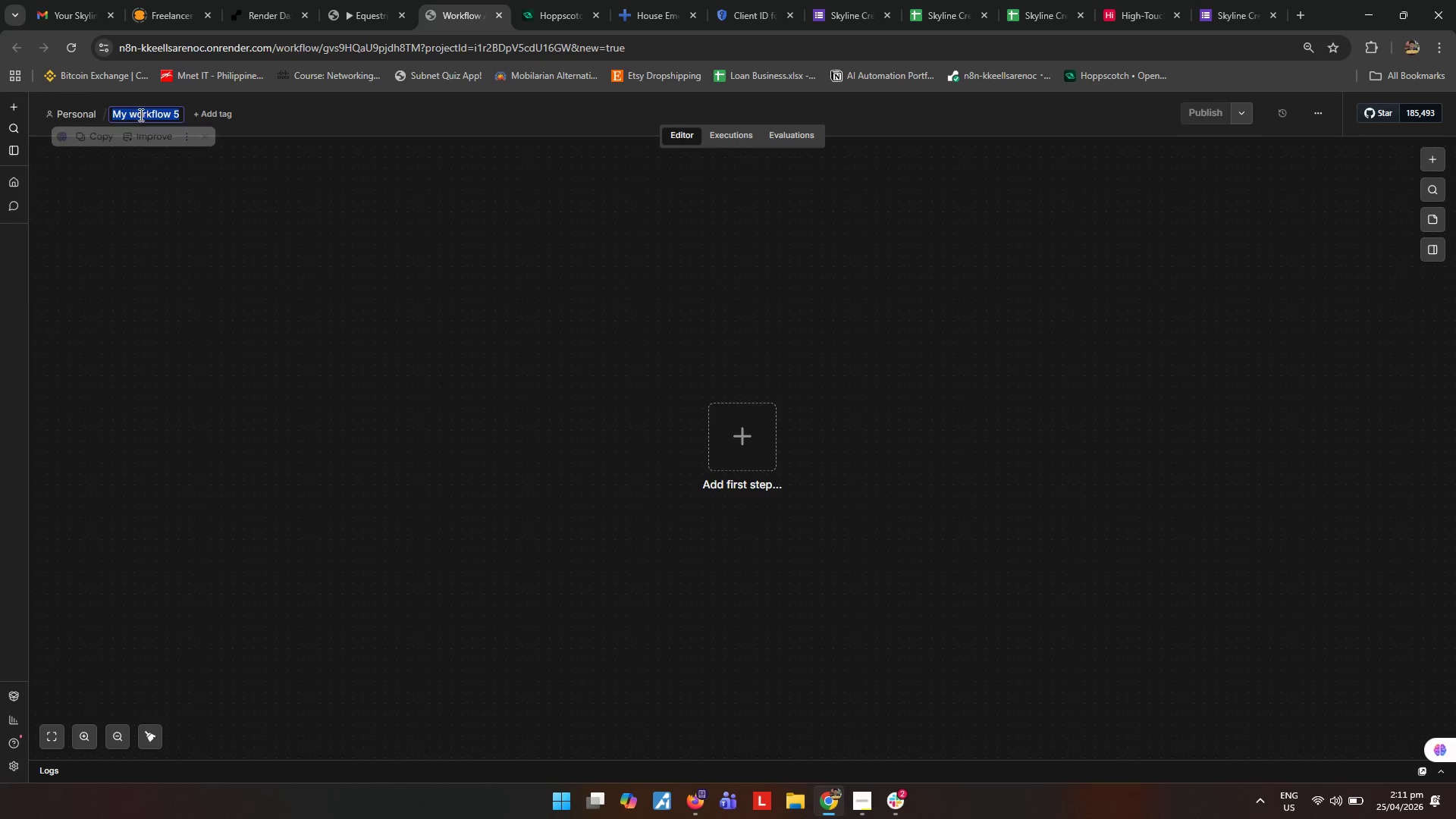 
key(Control+ControlLeft)
 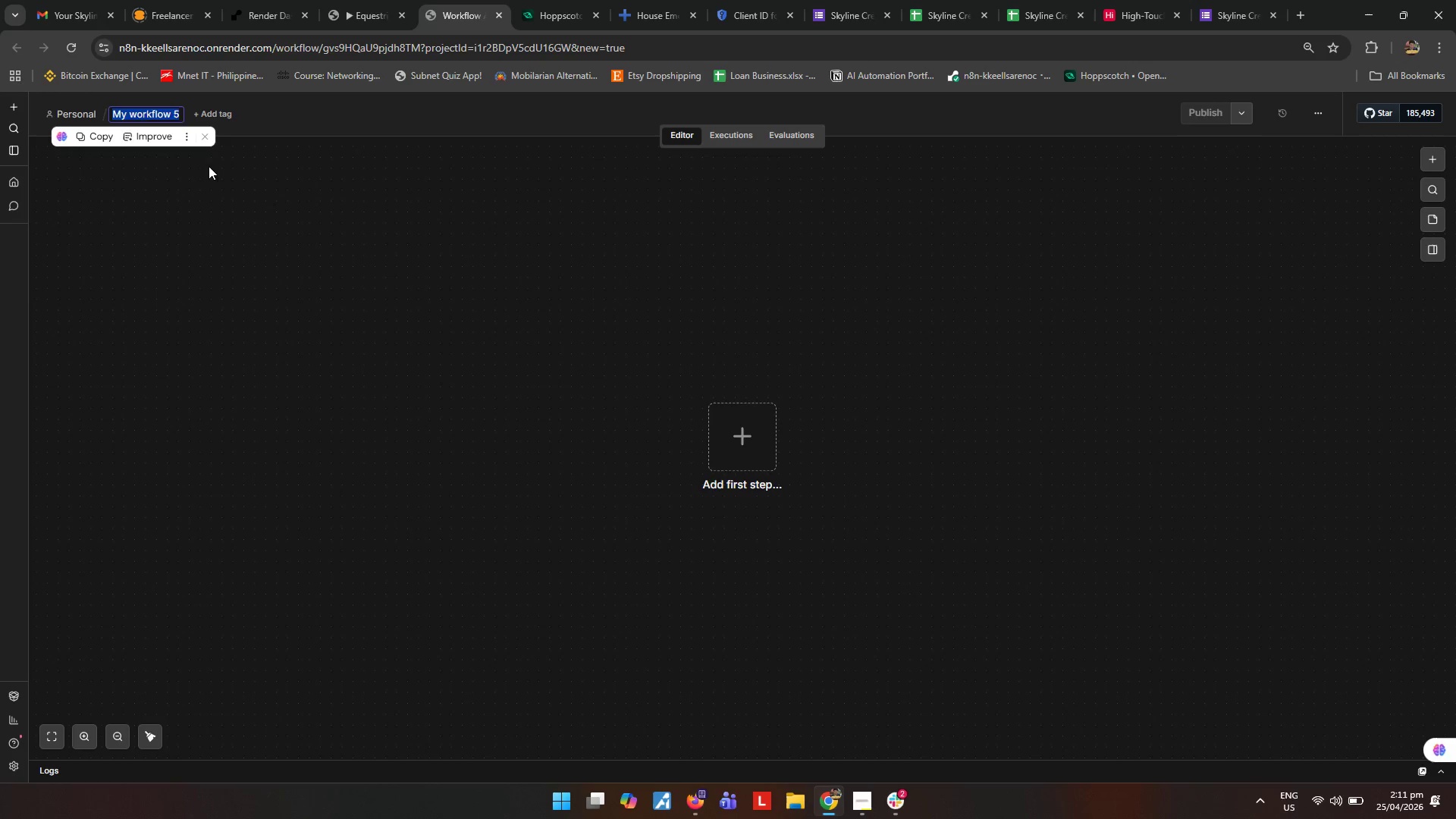 
key(Control+V)
 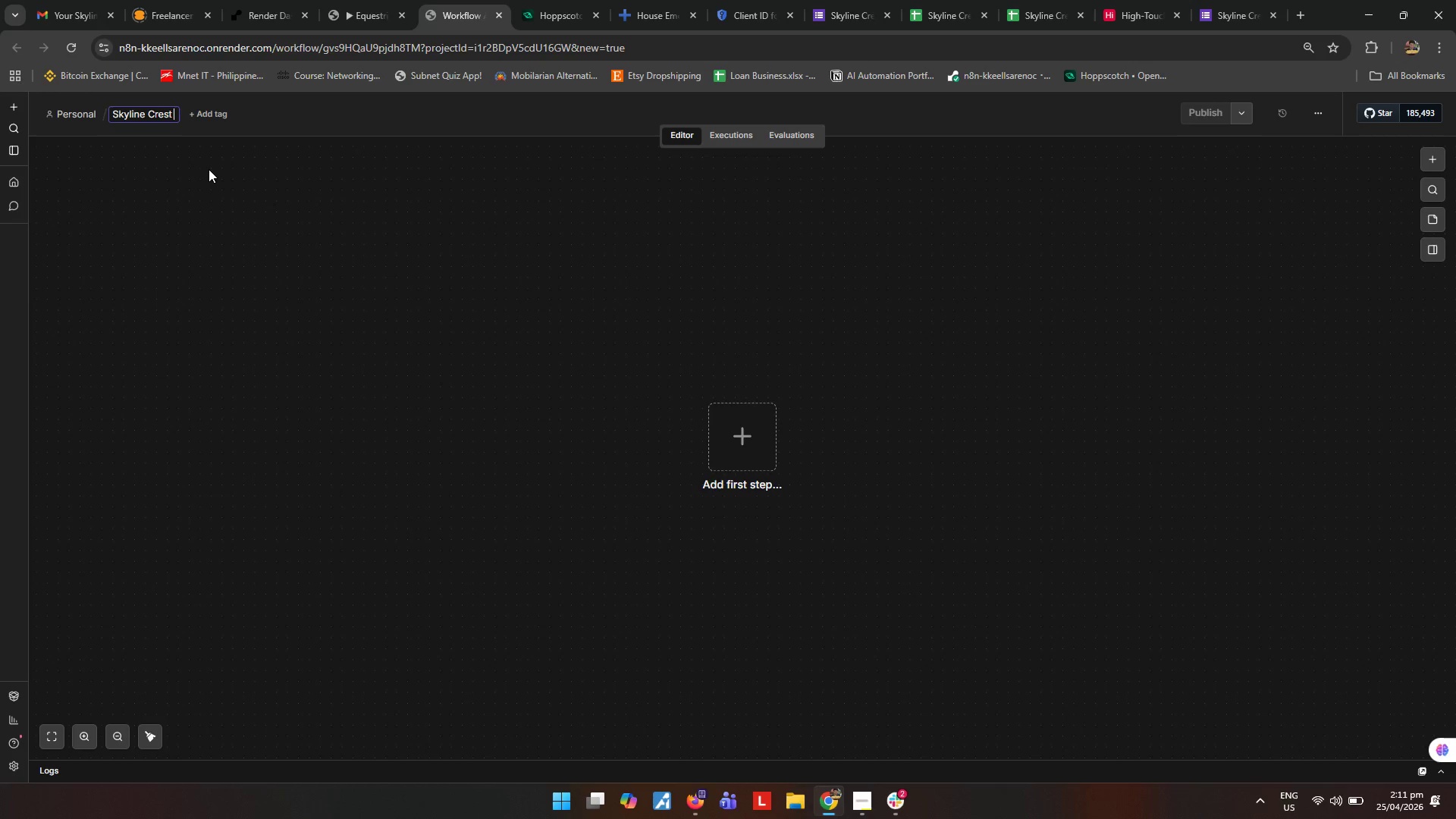 
type( Routing Wor)
key(Backspace)
key(Backspace)
key(Backspace)
key(Backspace)
key(Backspace)
key(Backspace)
key(Backspace)
key(Backspace)
key(Backspace)
key(Backspace)
key(Backspace)
 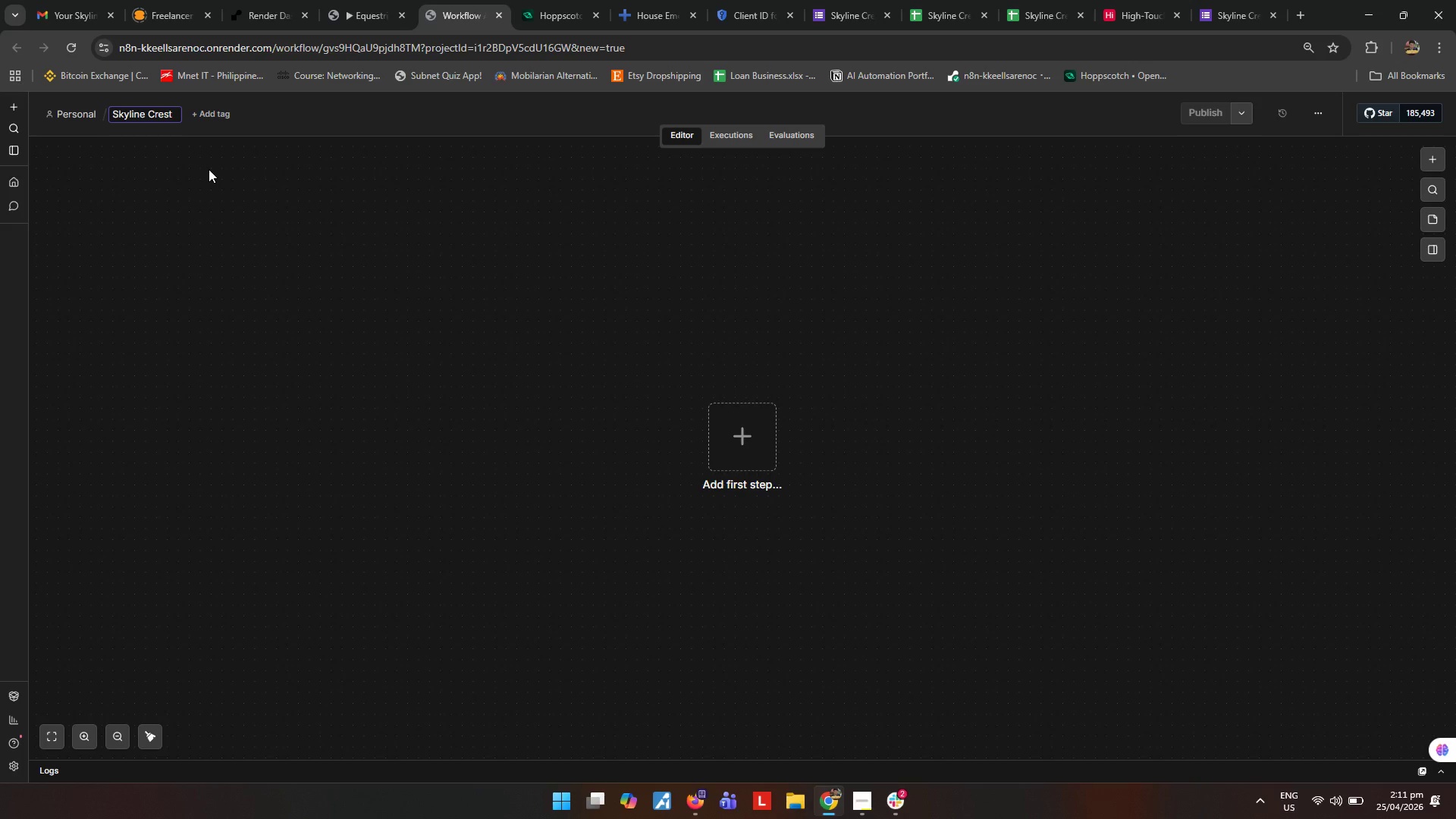 
wait(5.78)
 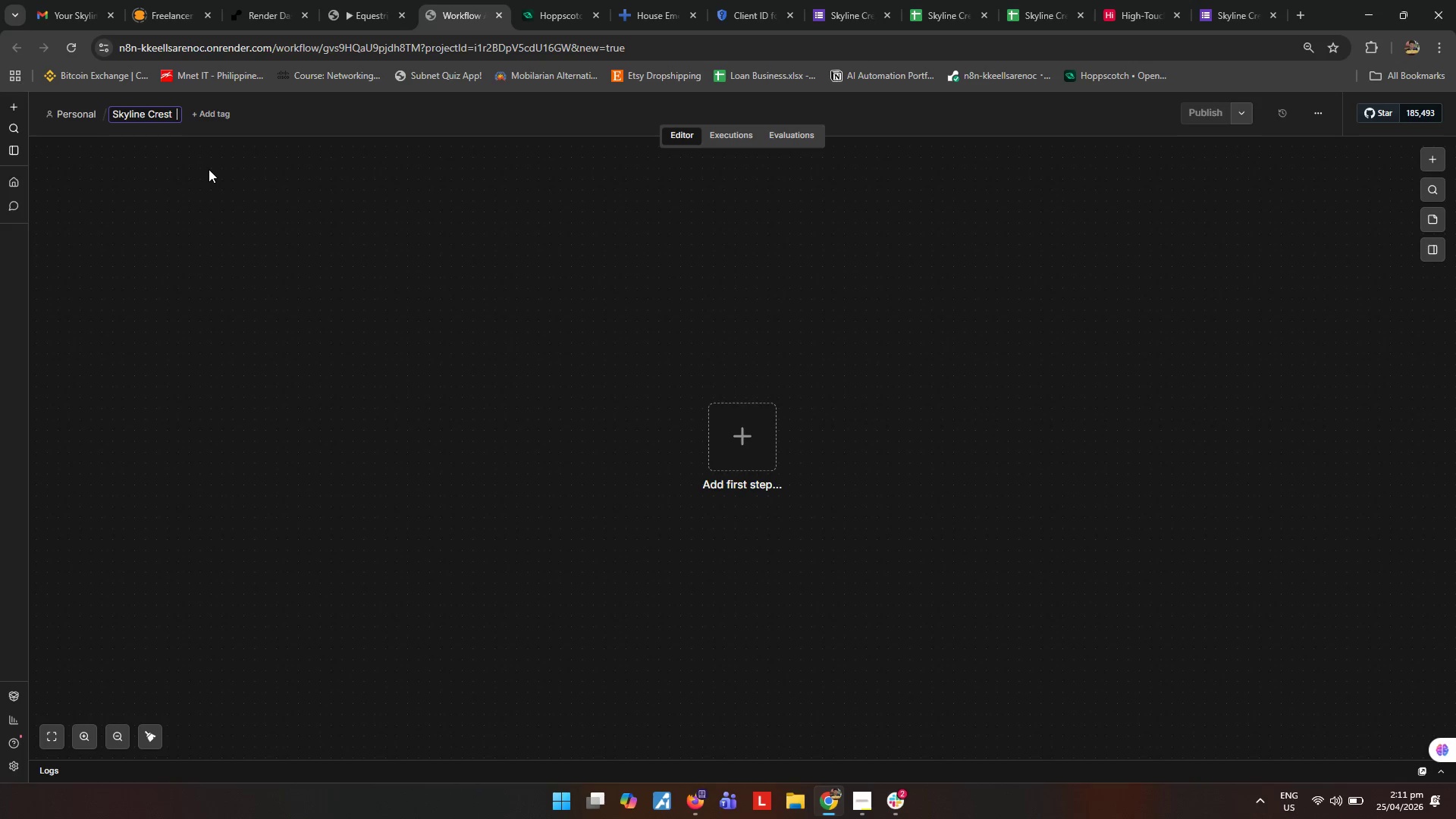 
type(Lead Roui)
key(Backspace)
type(ting Error Handler)
 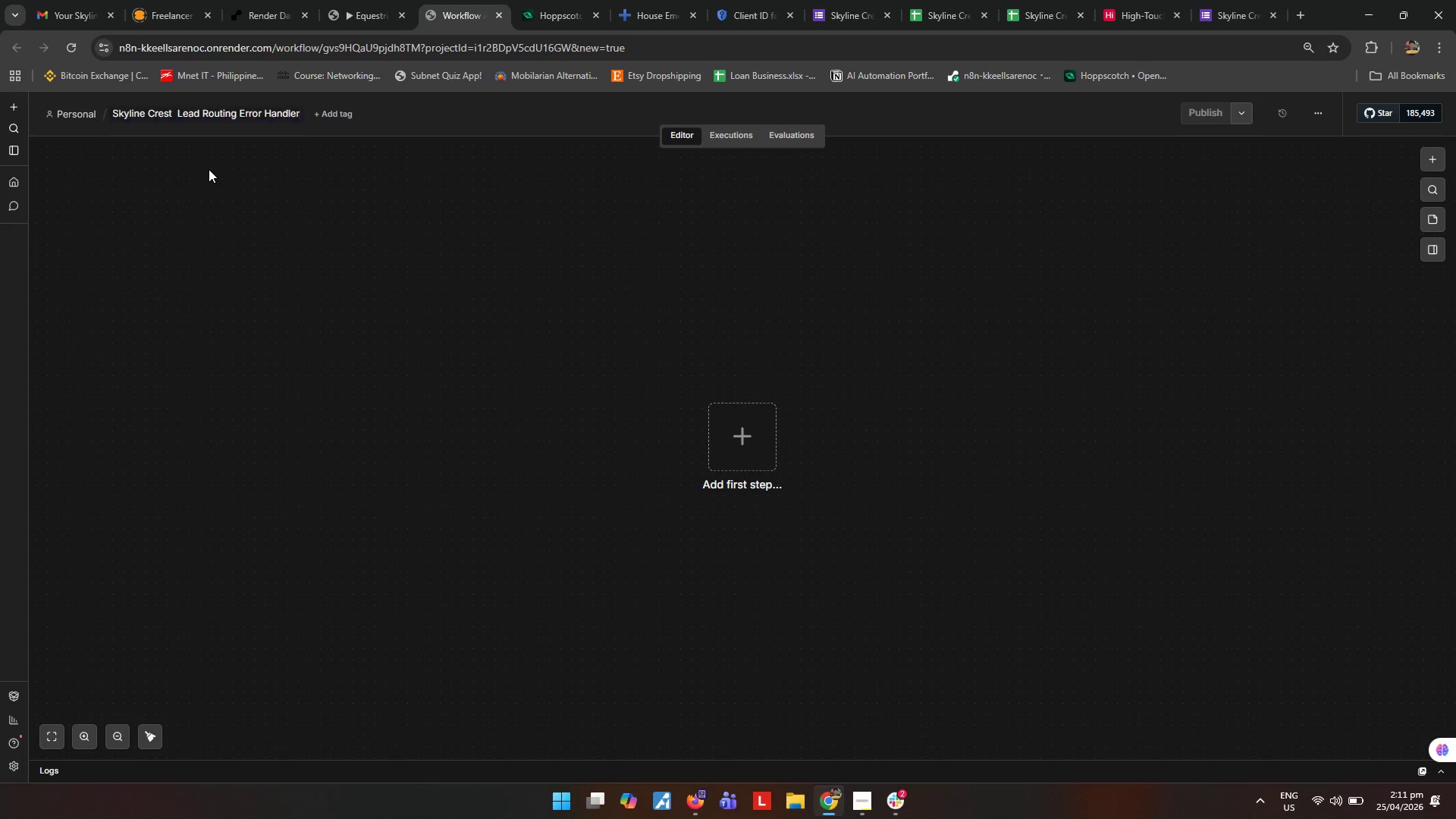 
key(Enter)
 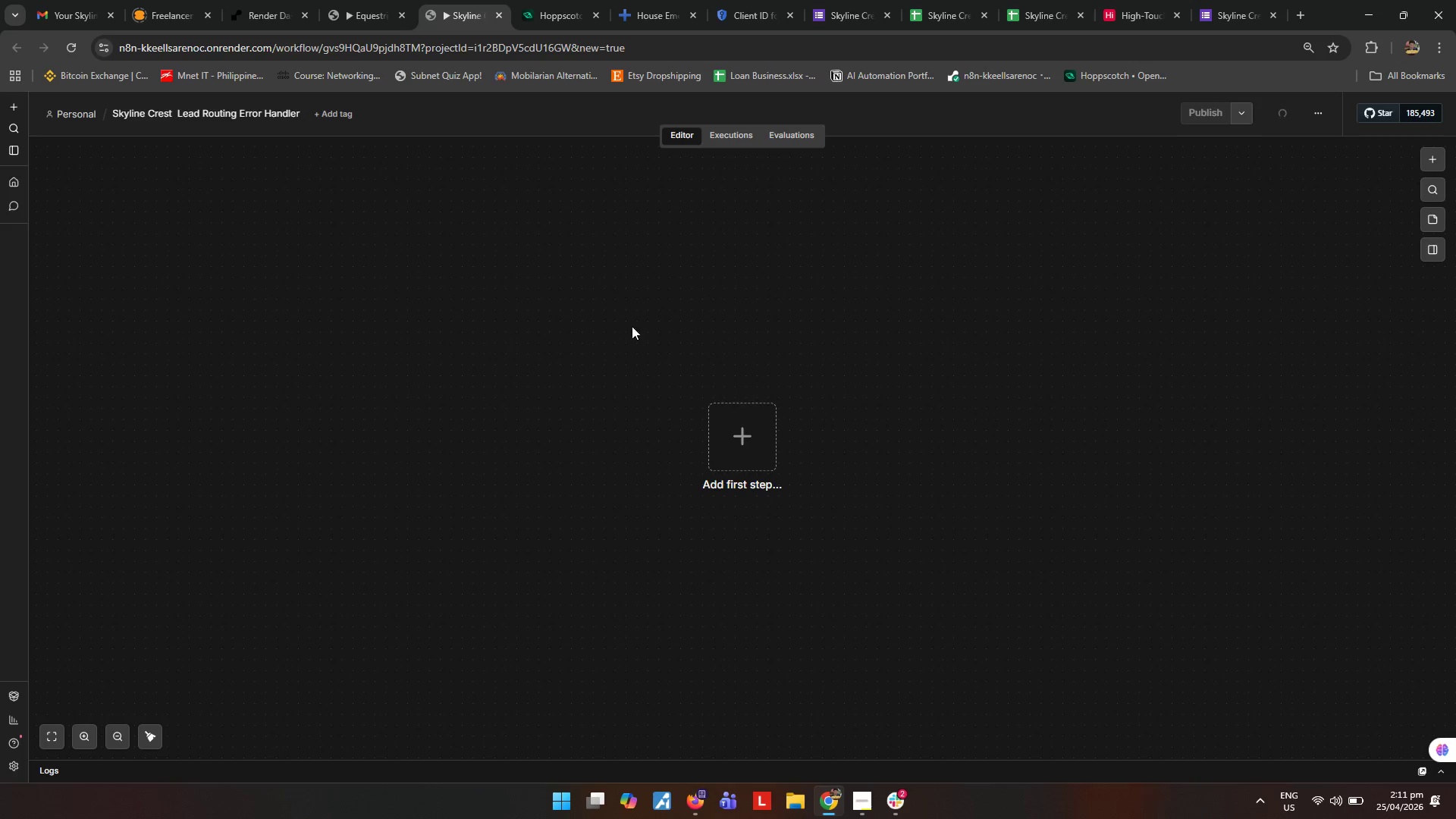 
left_click([758, 442])
 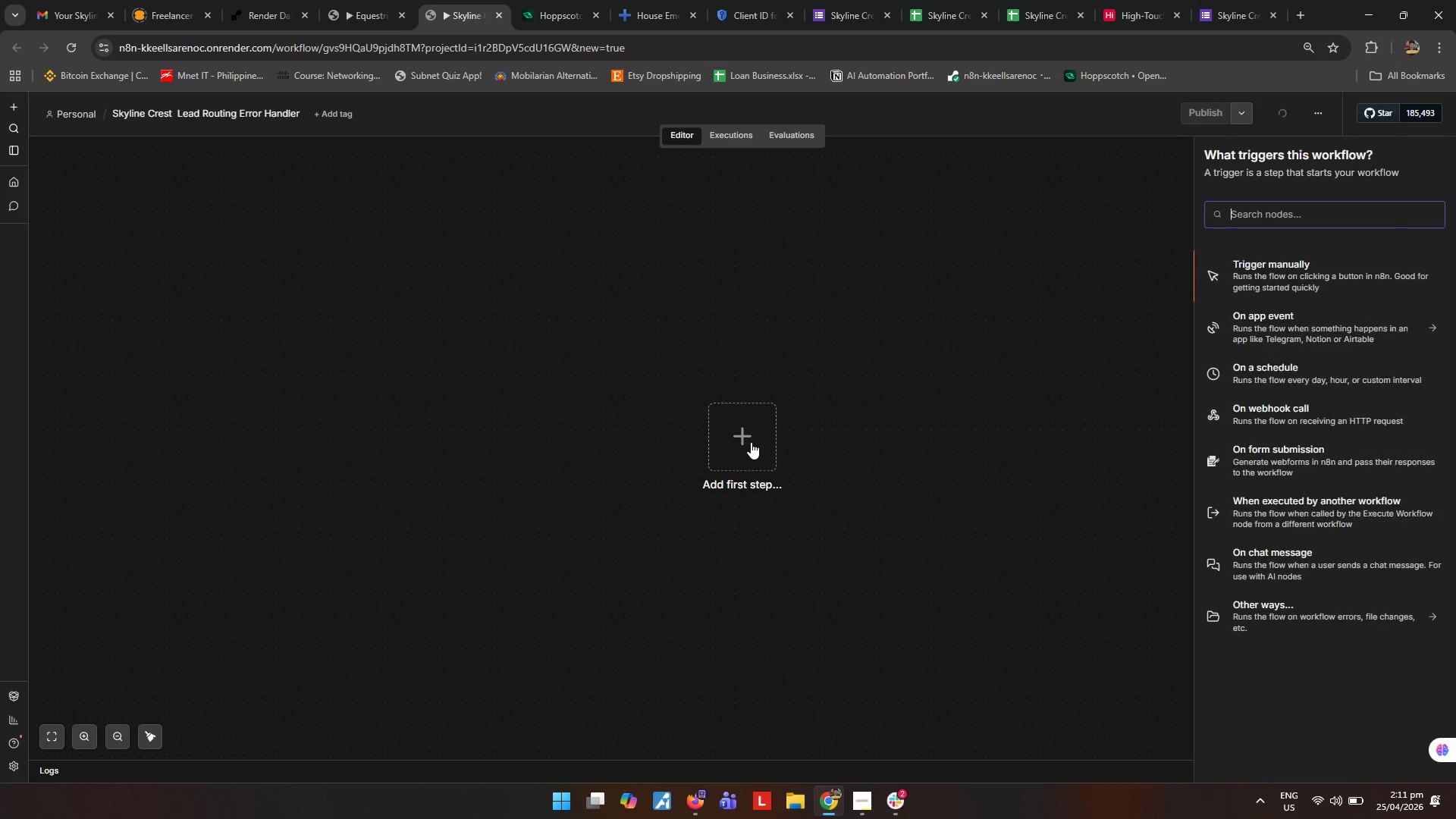 
type(er)
 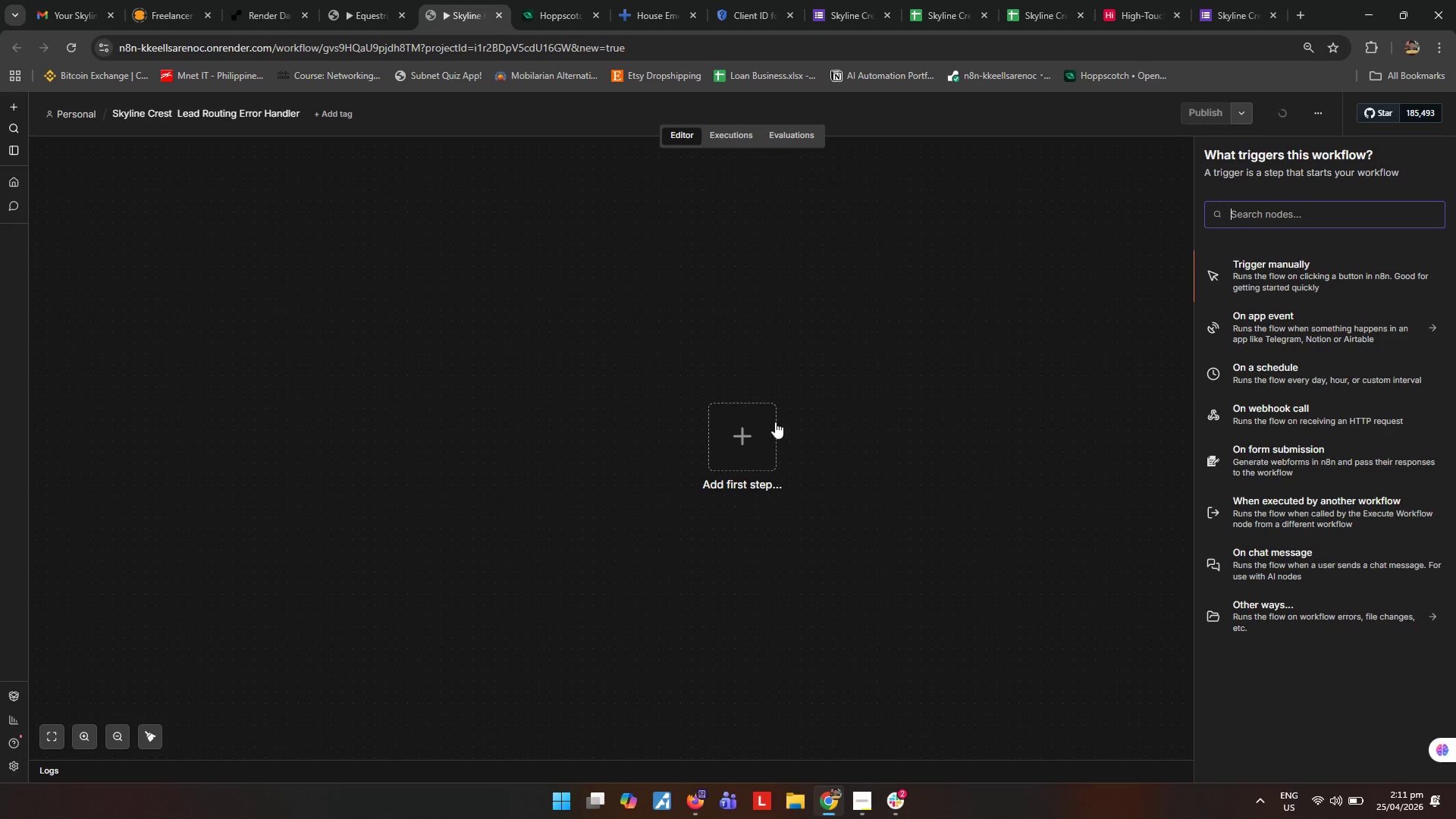 
key(R)
 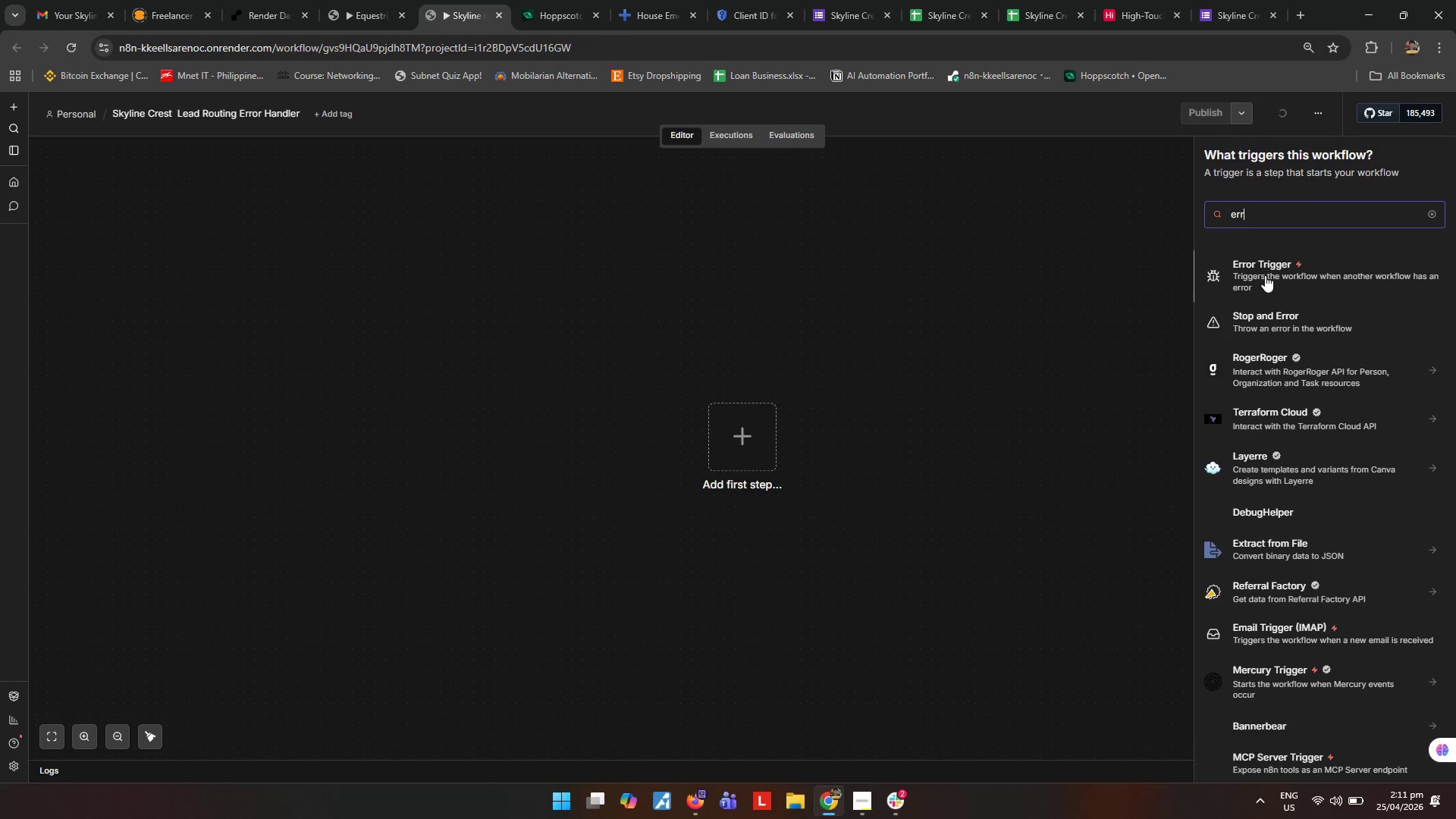 
left_click([1265, 275])
 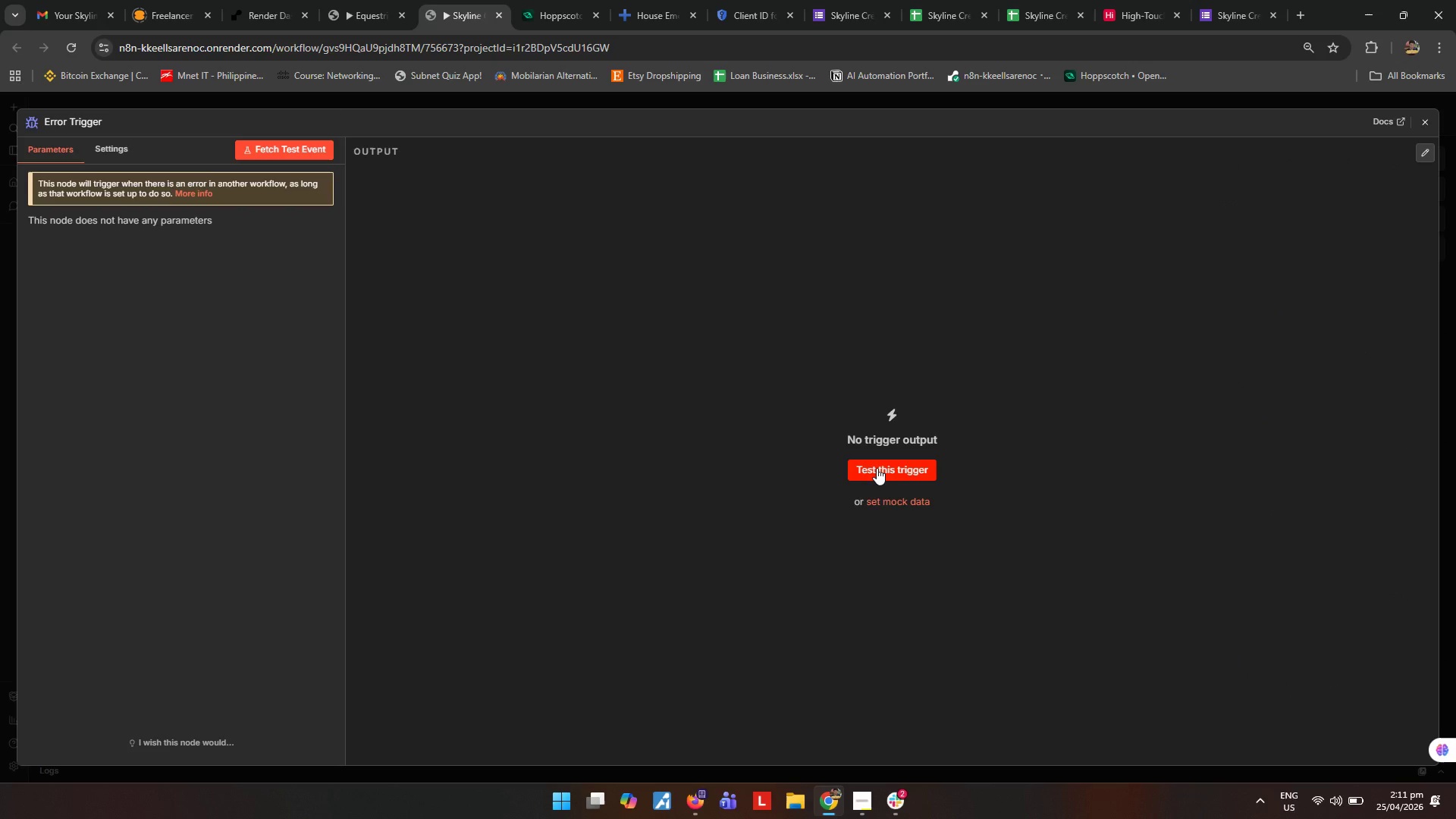 
key(Escape)
 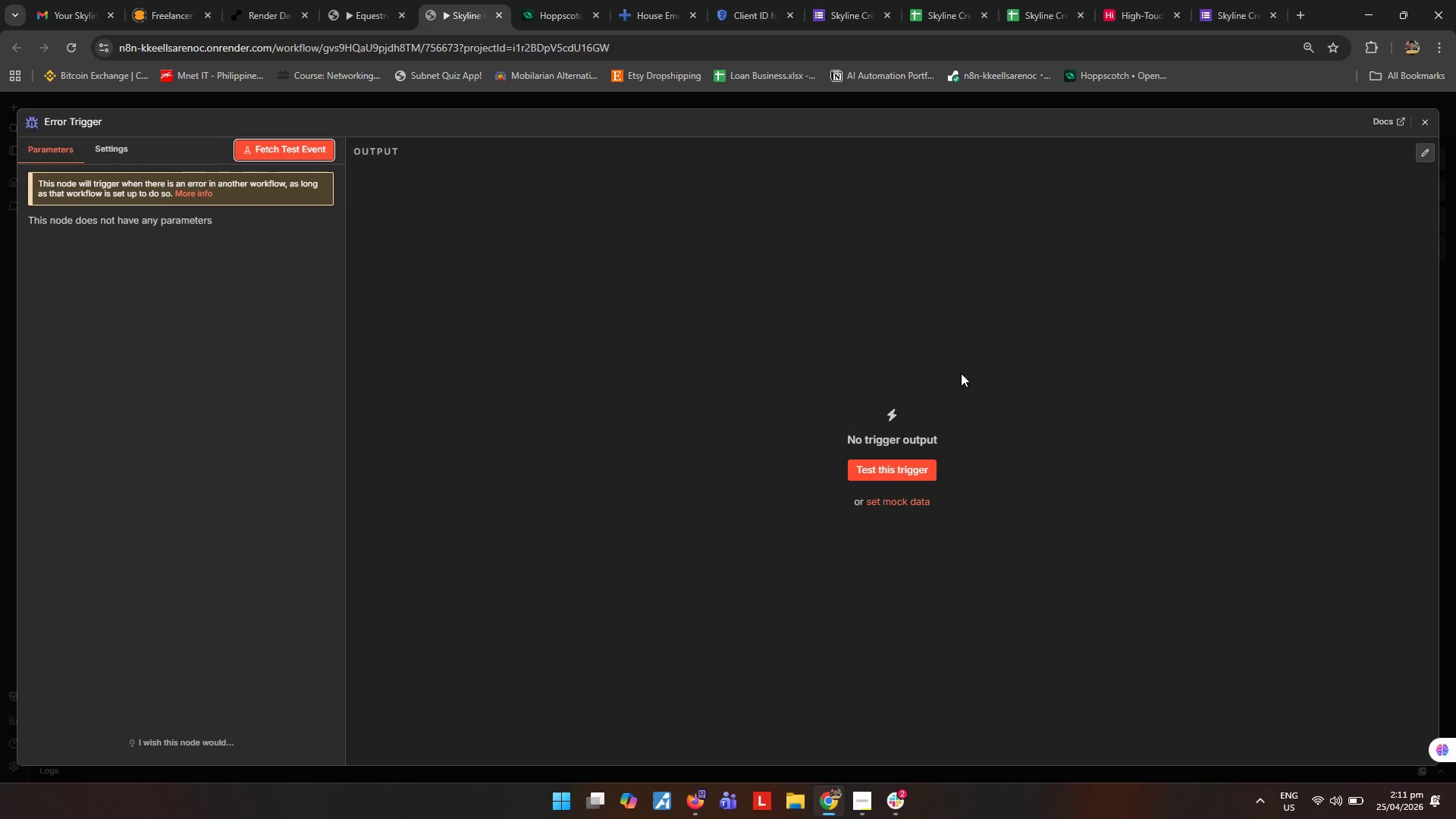 
double_click([938, 597])
 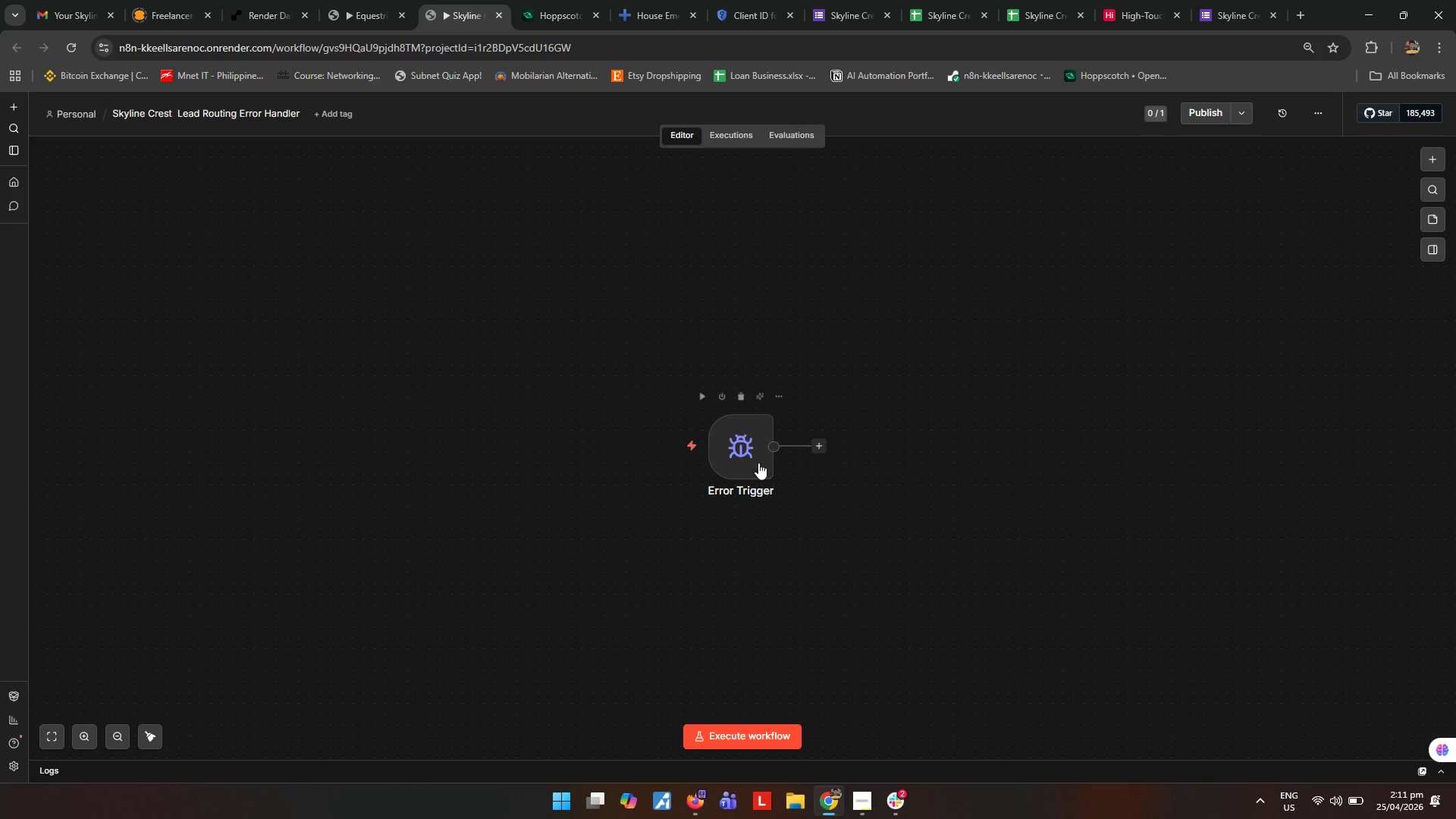 
left_click_drag(start_coordinate=[753, 454], to_coordinate=[601, 455])
 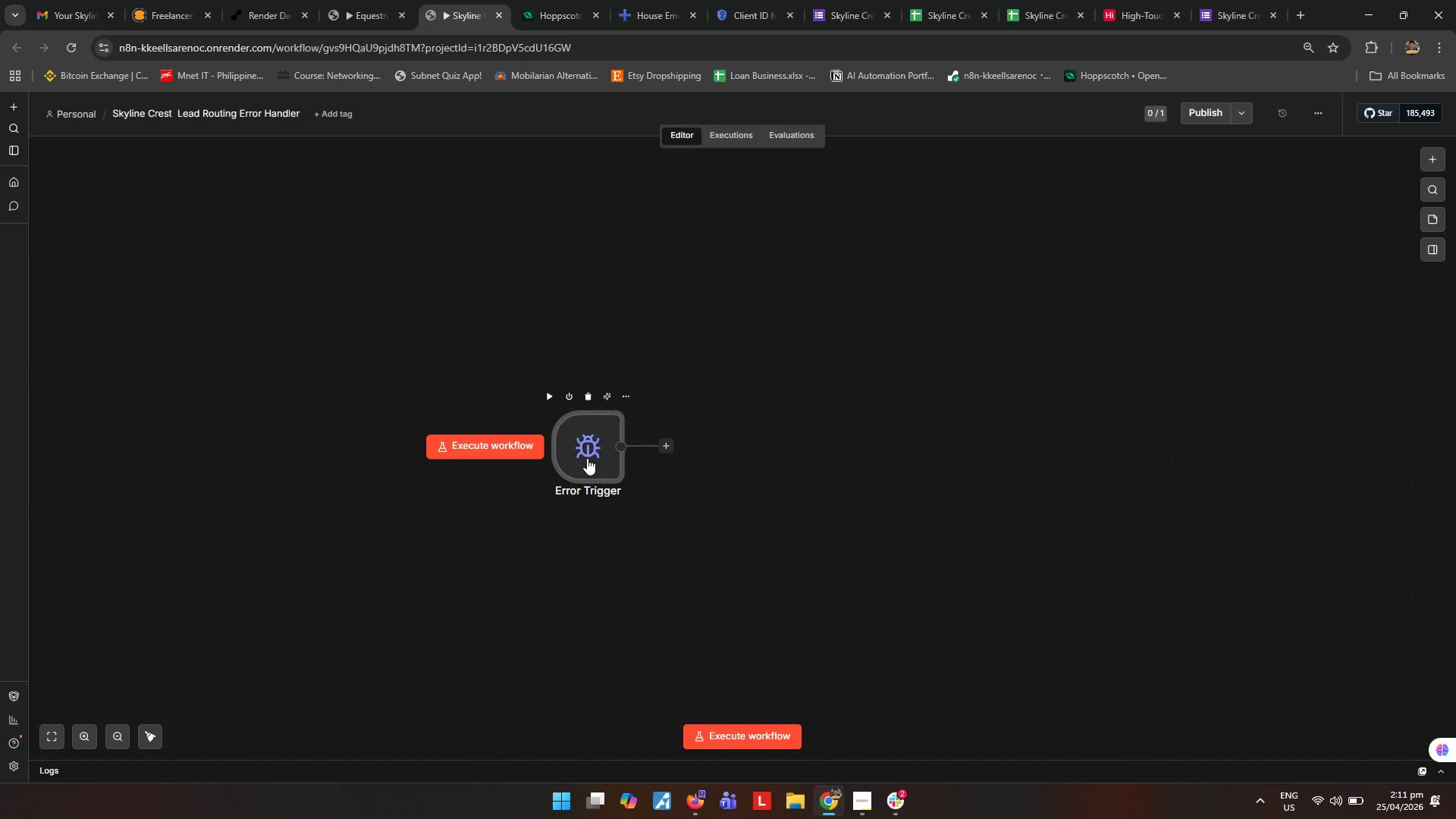 
left_click([587, 458])
 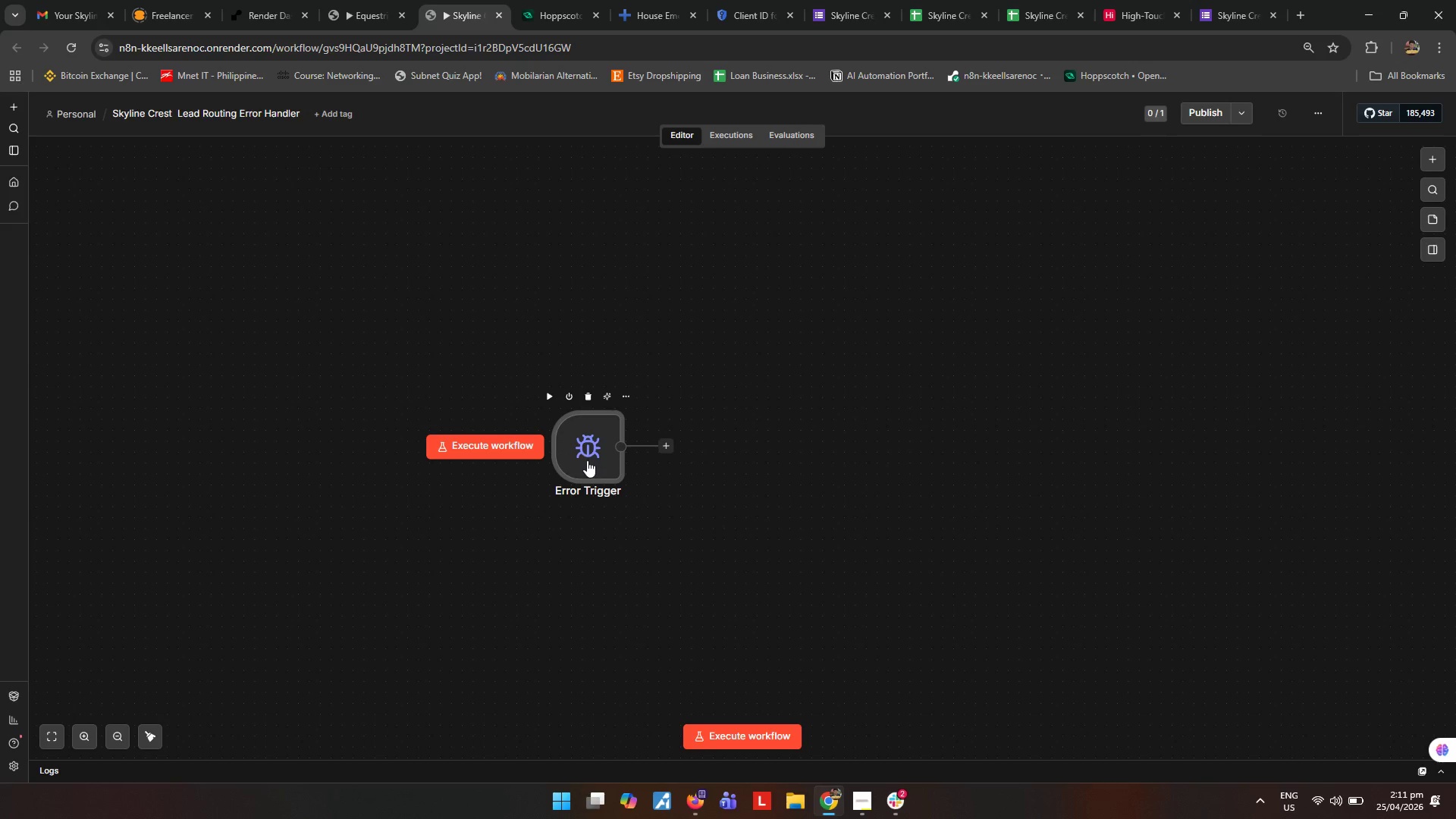 
type([F2]Catch Lead Routing Workflow Error)
 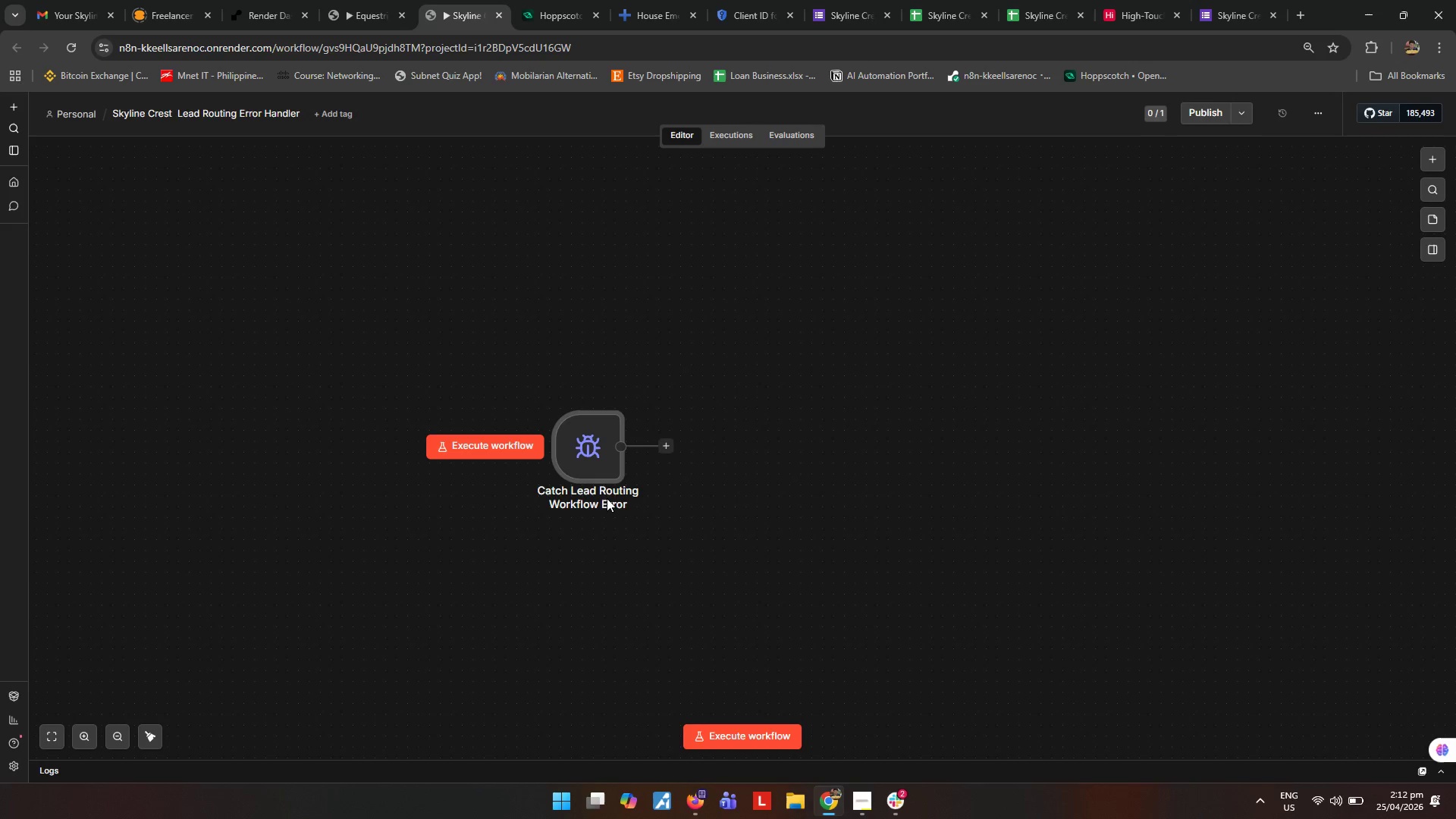 
key(Enter)
 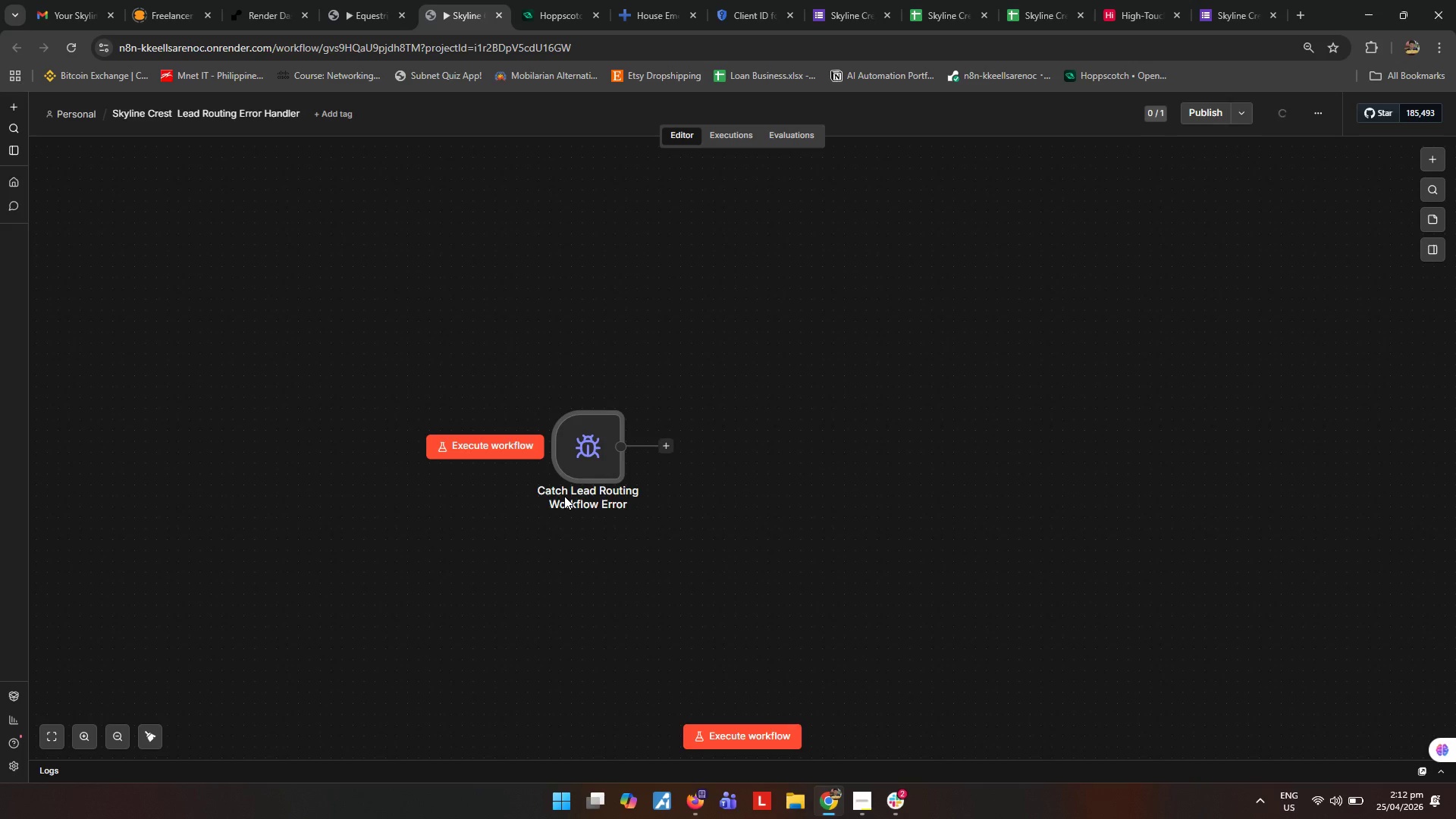 
left_click([667, 442])
 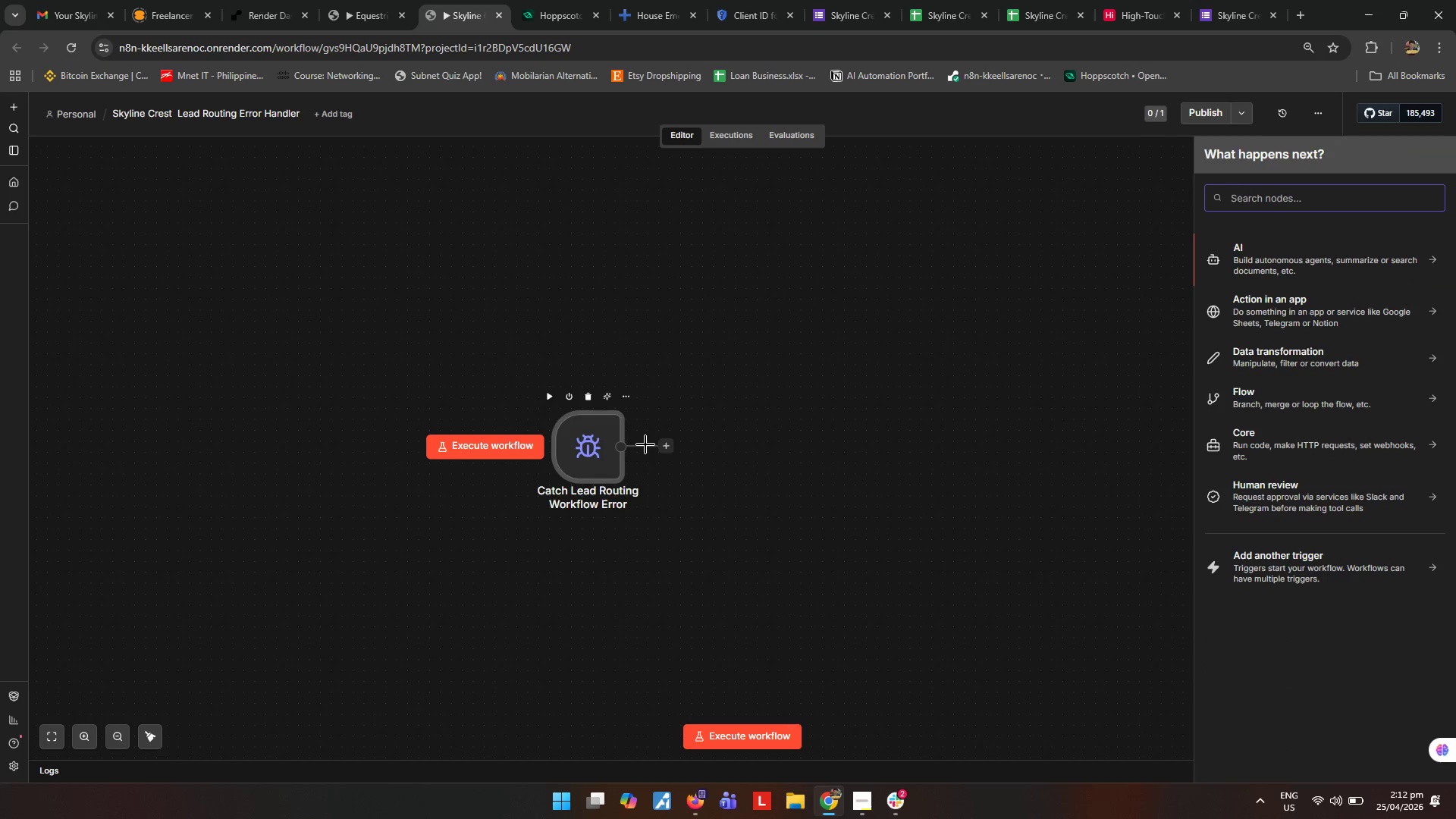 
type(goog)
 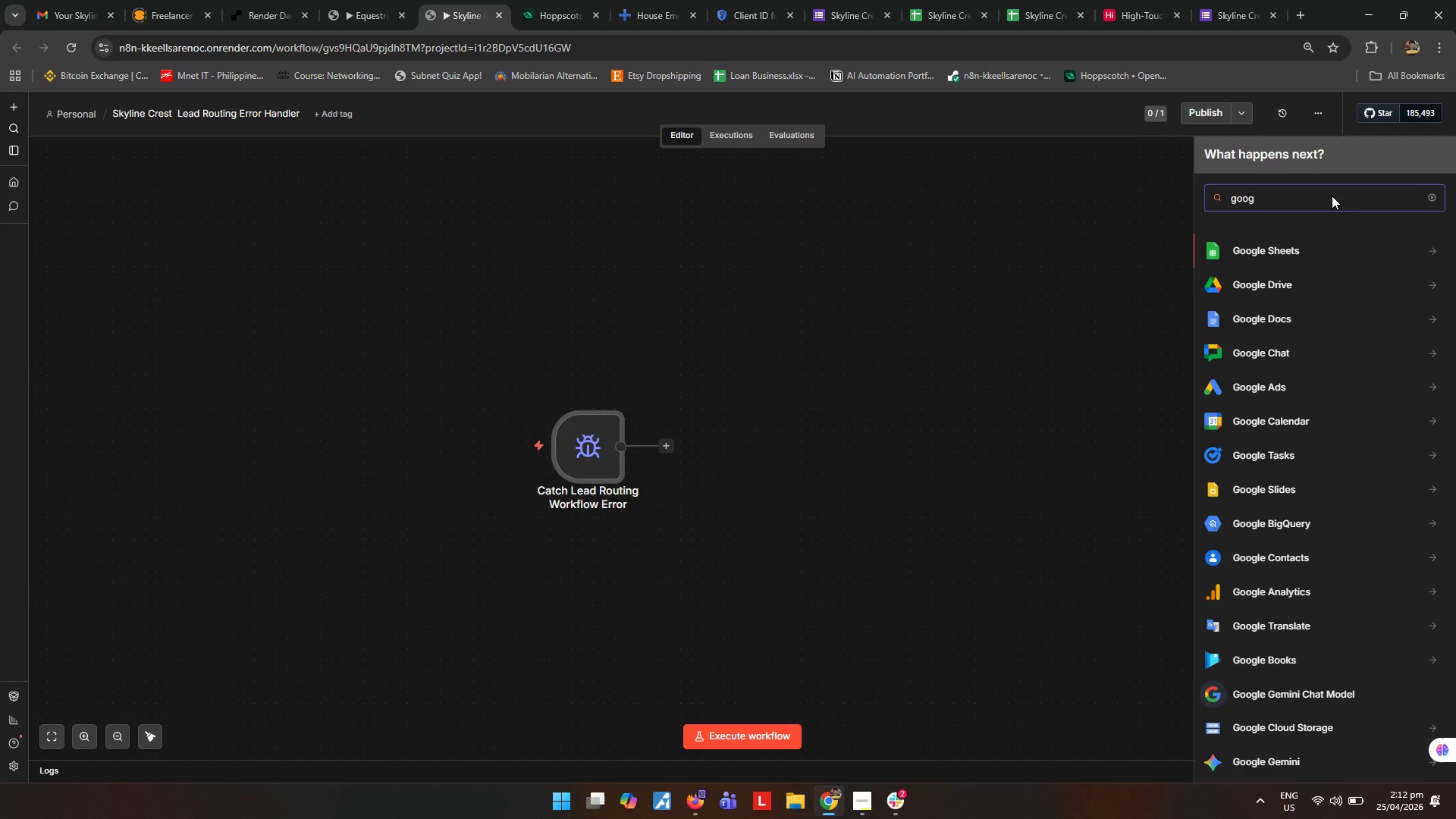 
left_click([1276, 244])
 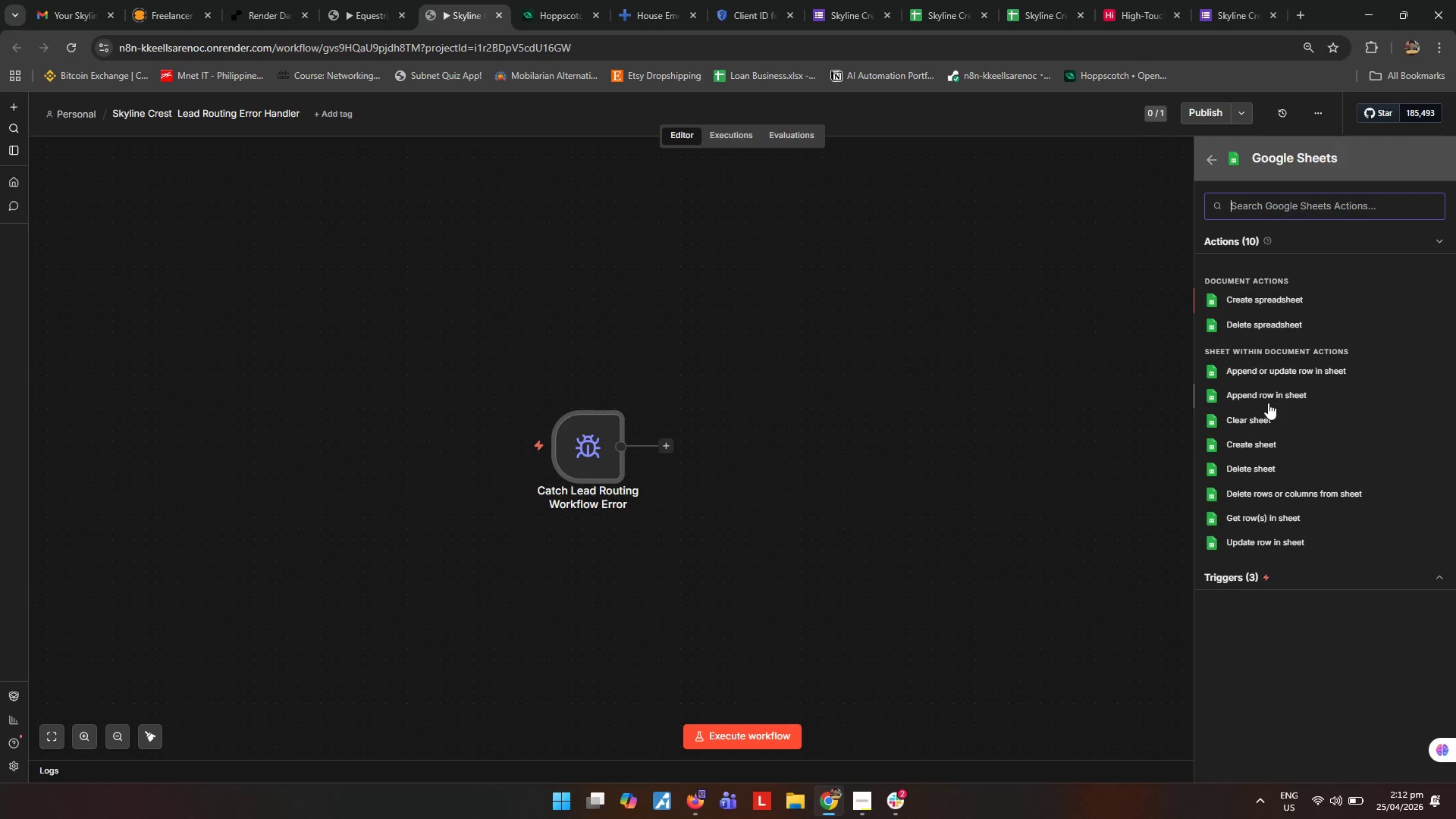 
left_click([1268, 397])
 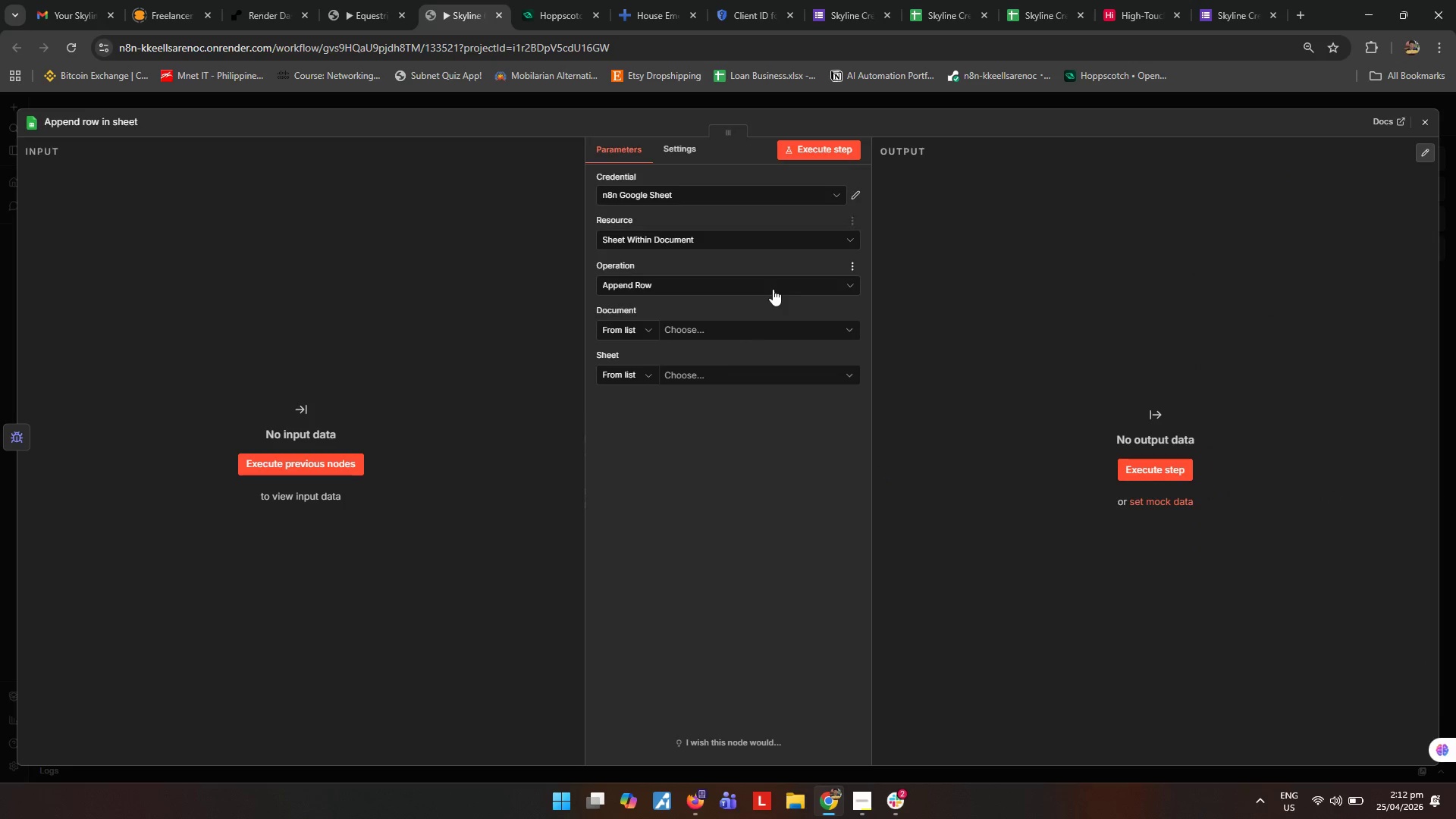 
left_click([839, 331])
 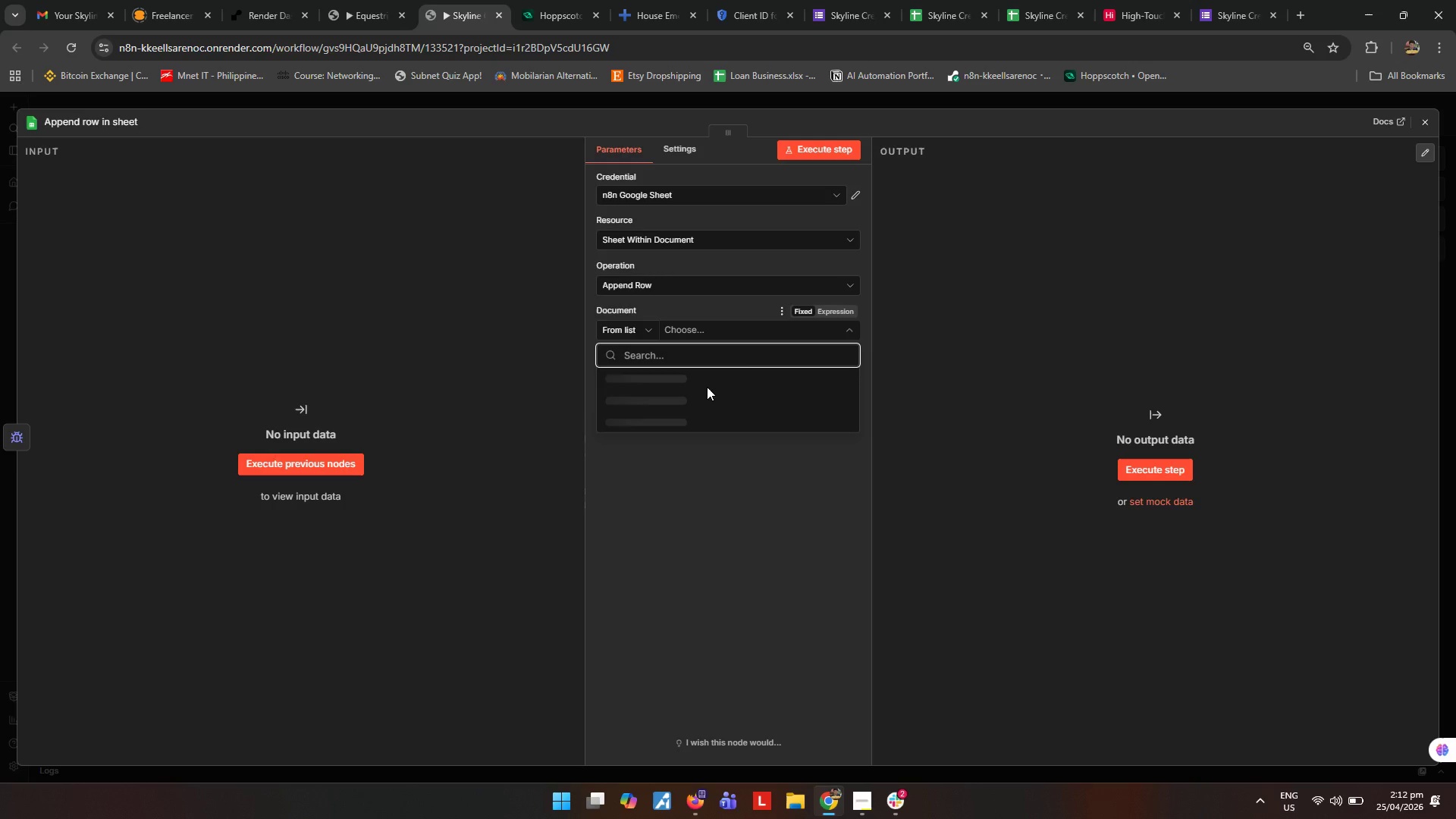 
wait(16.67)
 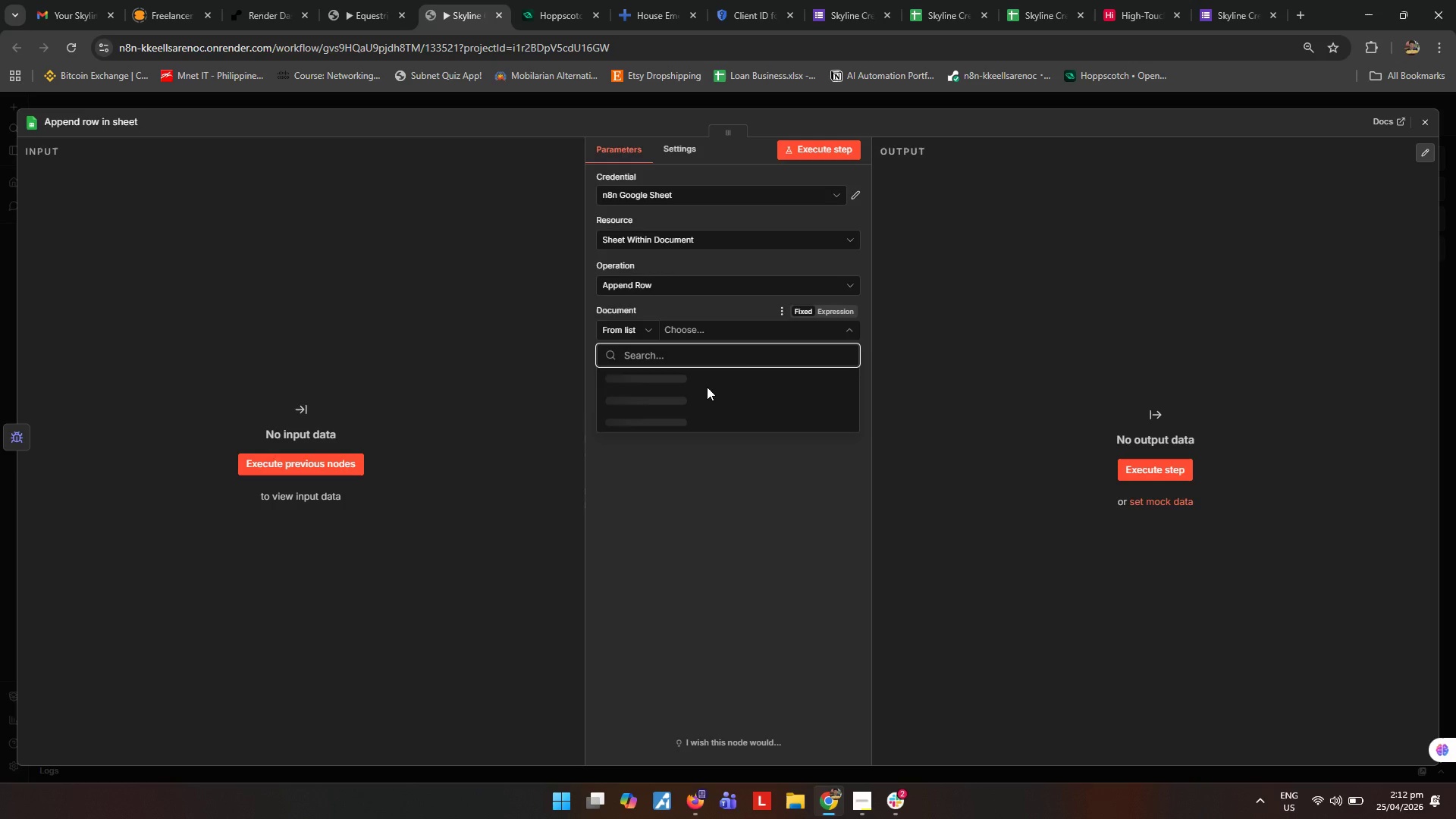 
left_click([962, 318])
 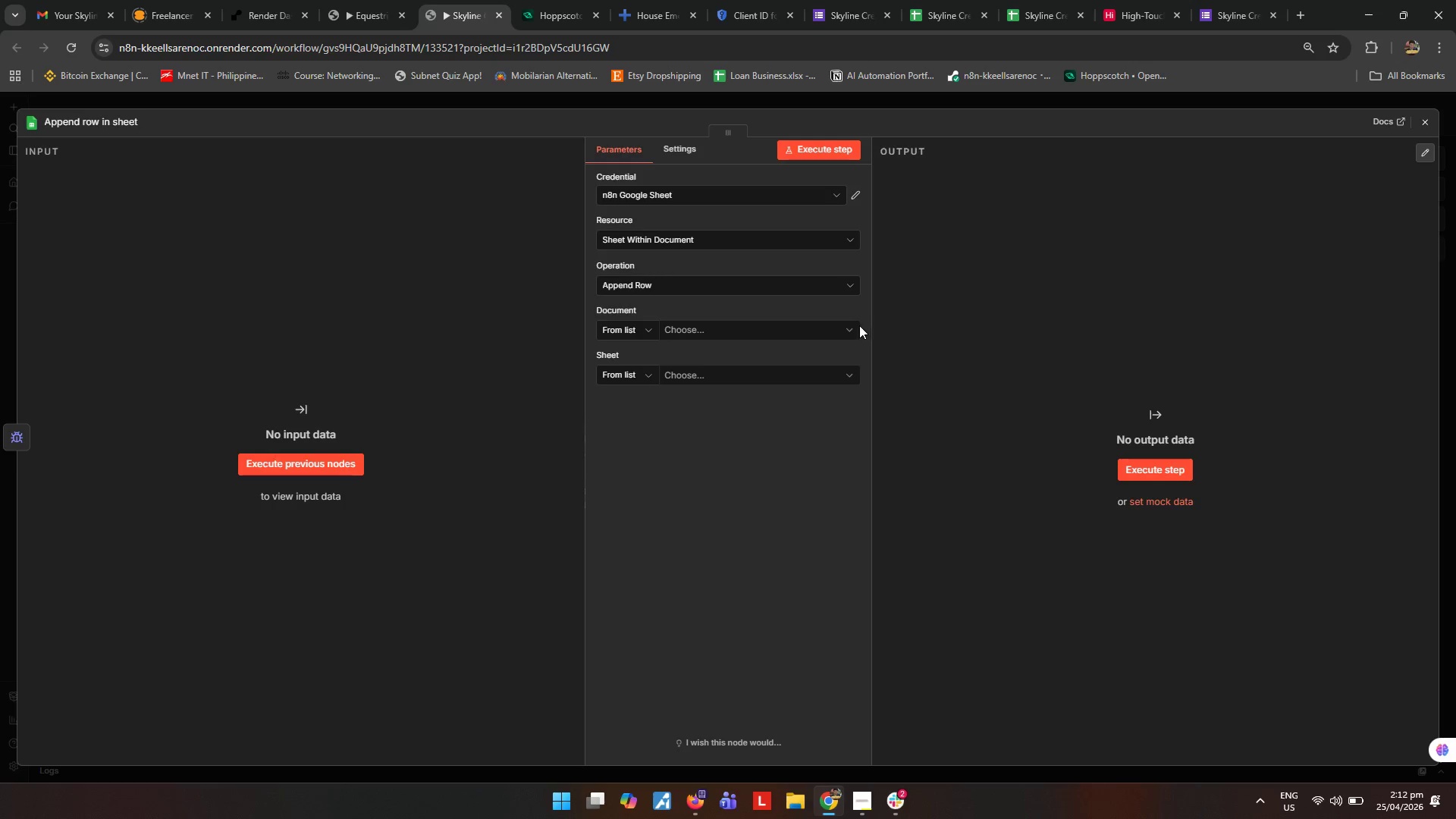 
left_click([850, 325])
 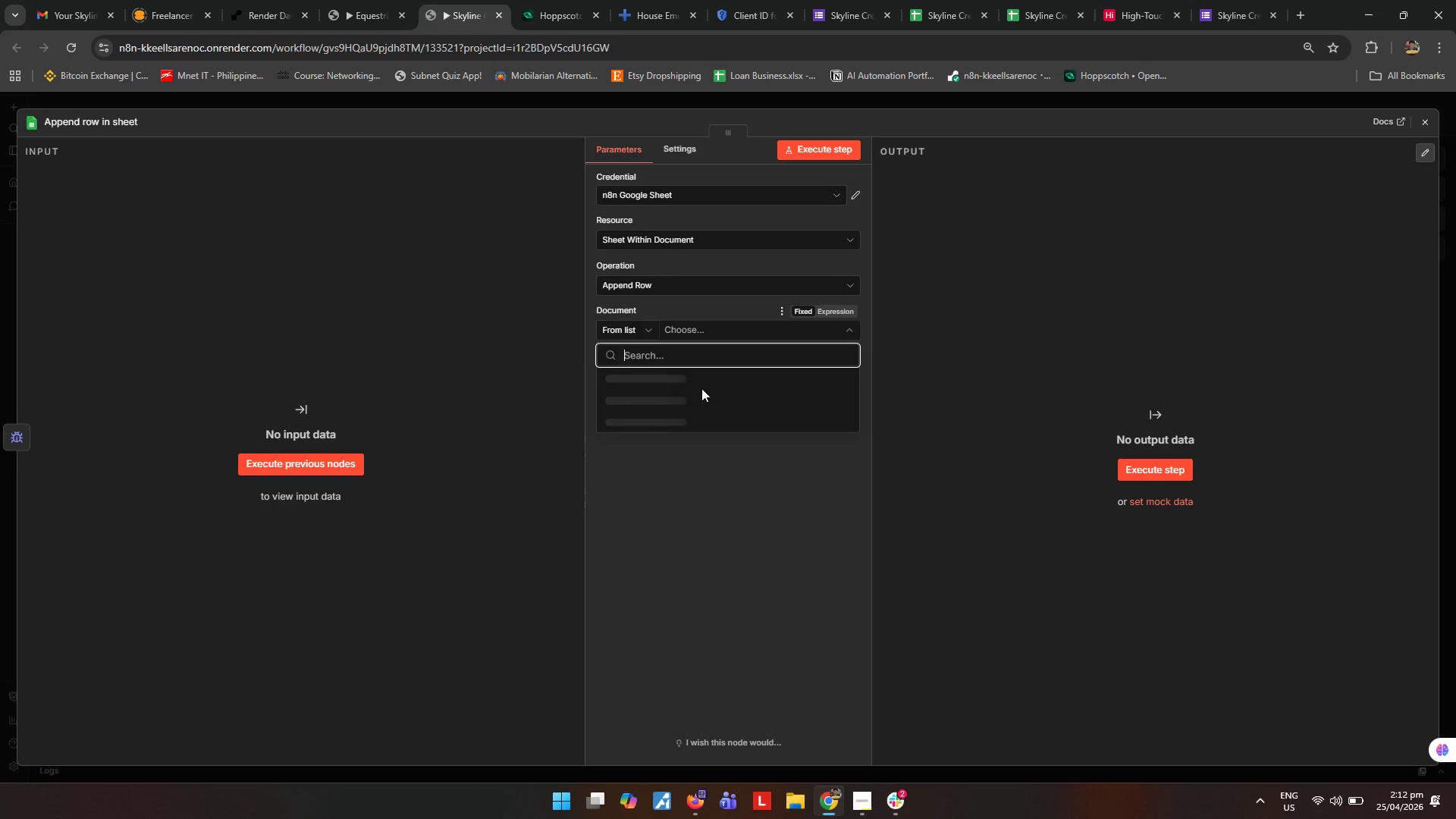 
wait(11.8)
 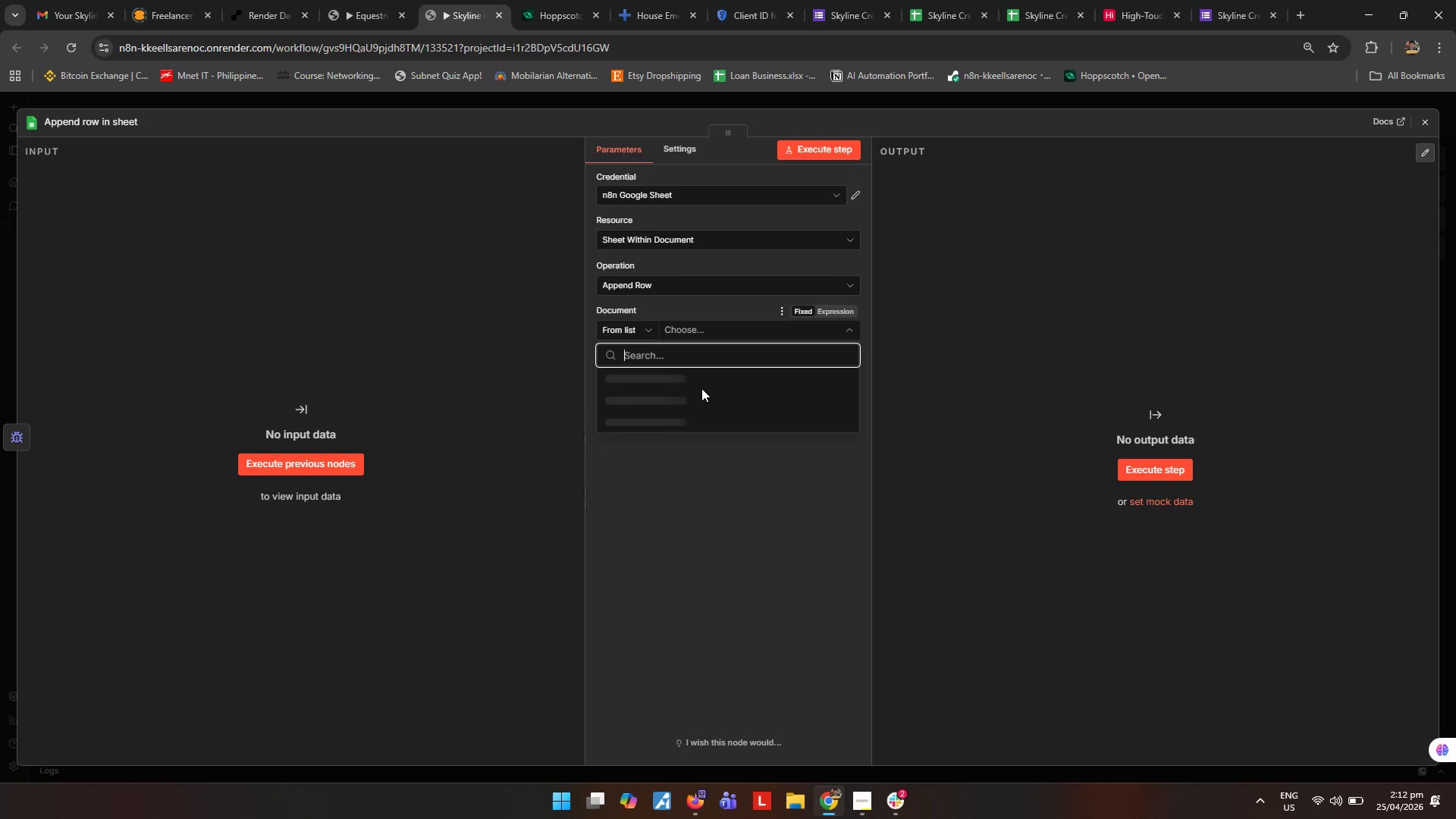 
left_click([922, 318])
 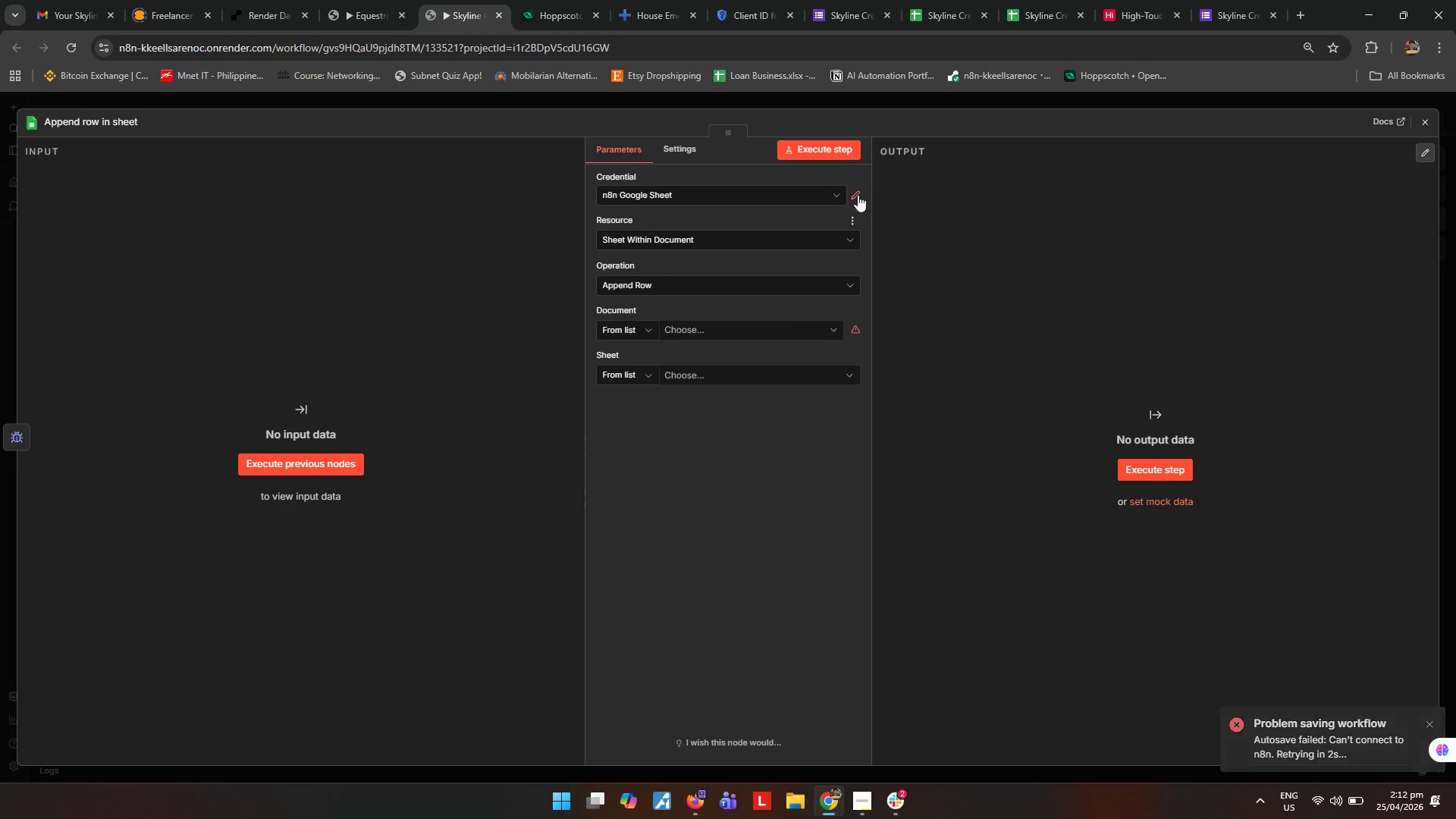 
left_click([858, 194])
 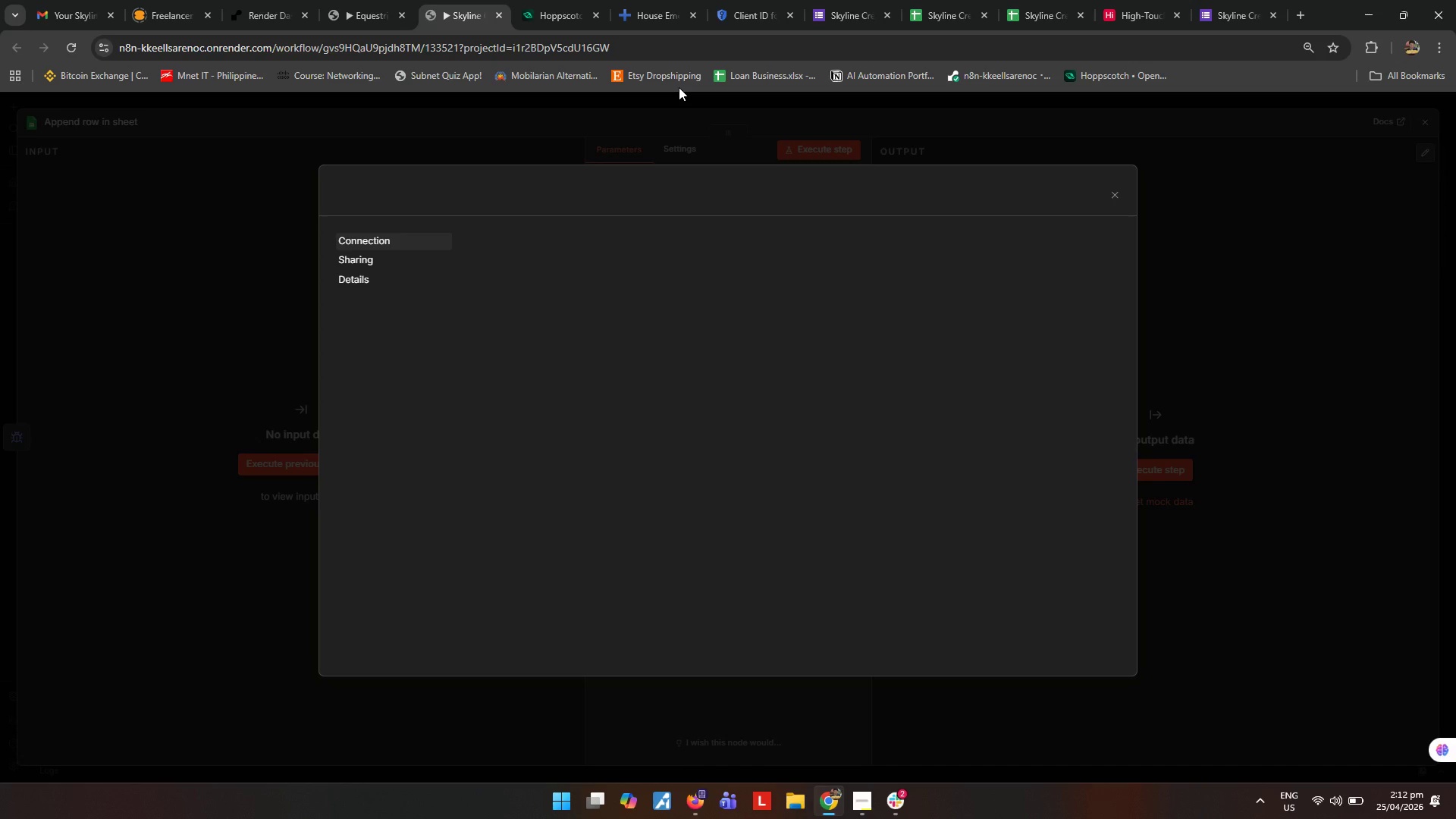 
wait(8.95)
 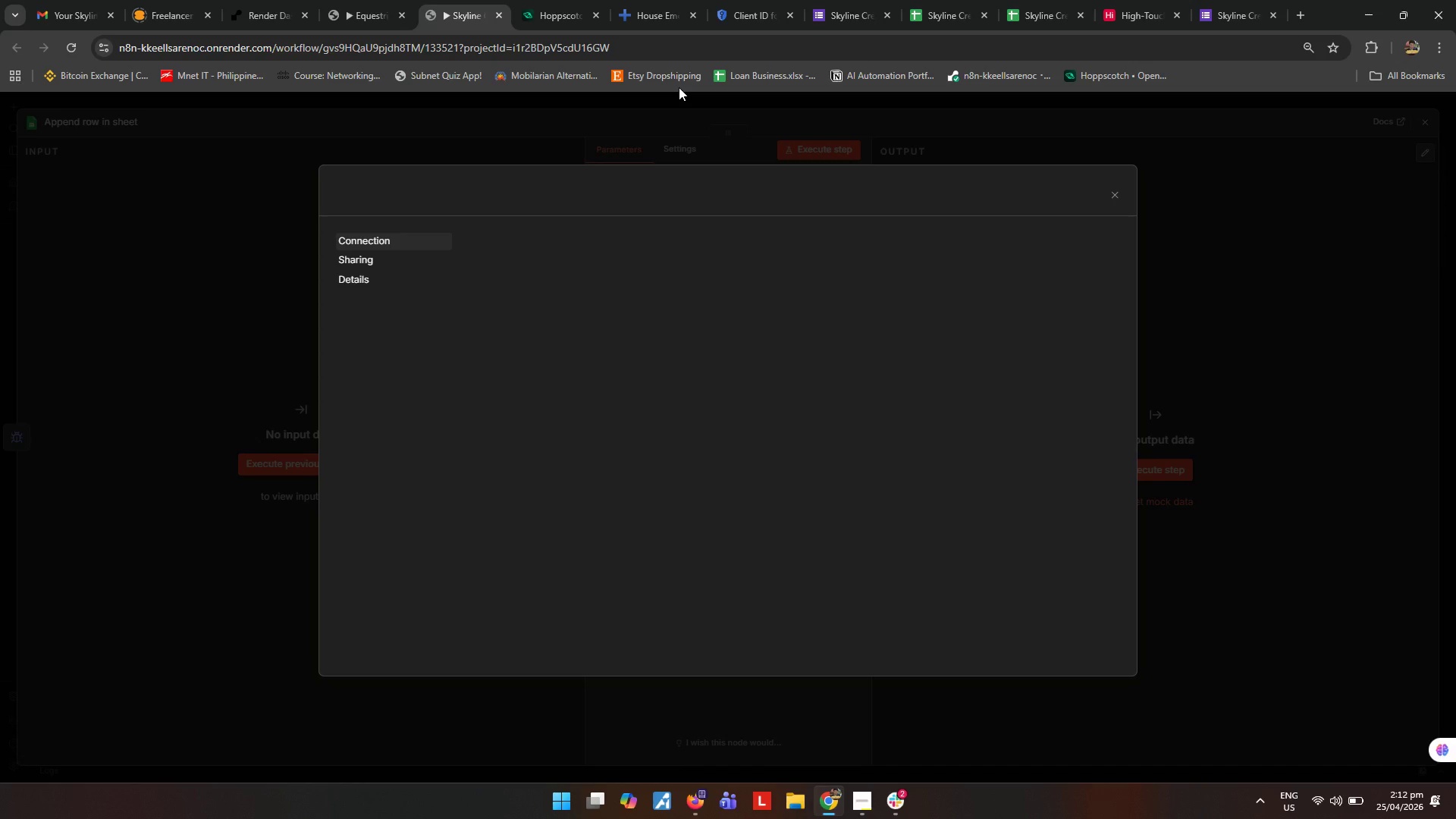 
left_click([733, 0])
 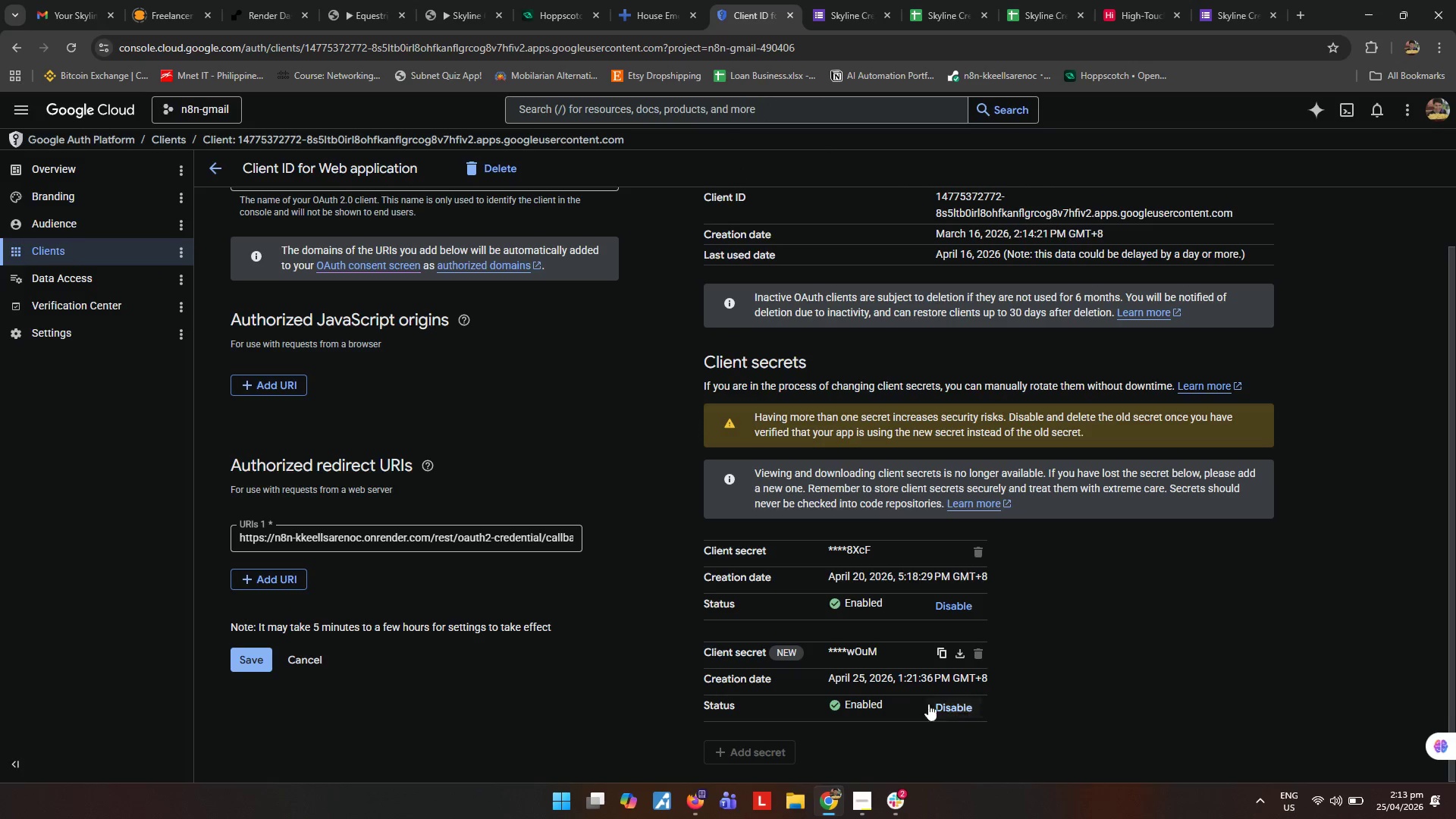 
left_click([943, 652])
 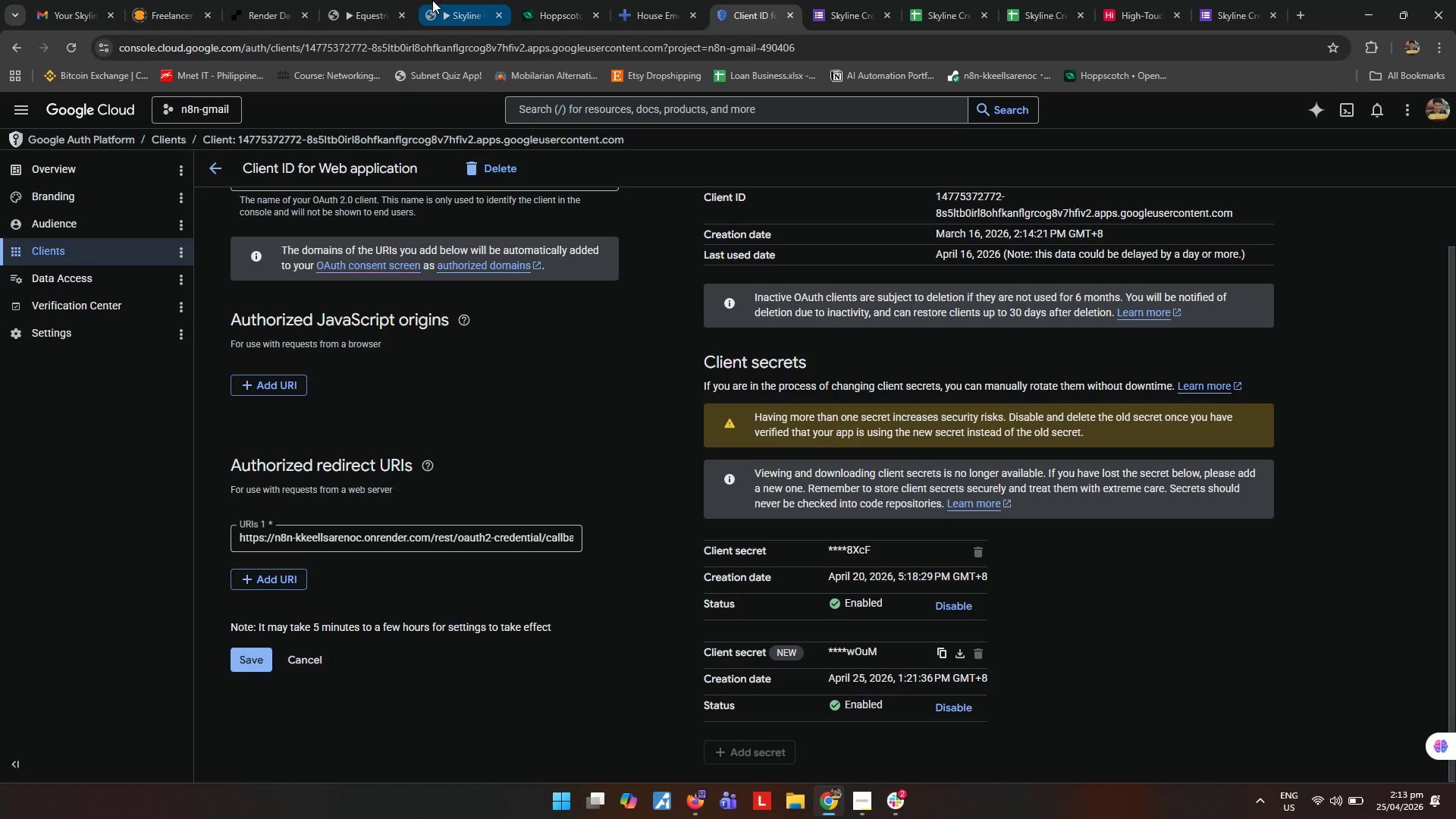 
left_click([434, 0])
 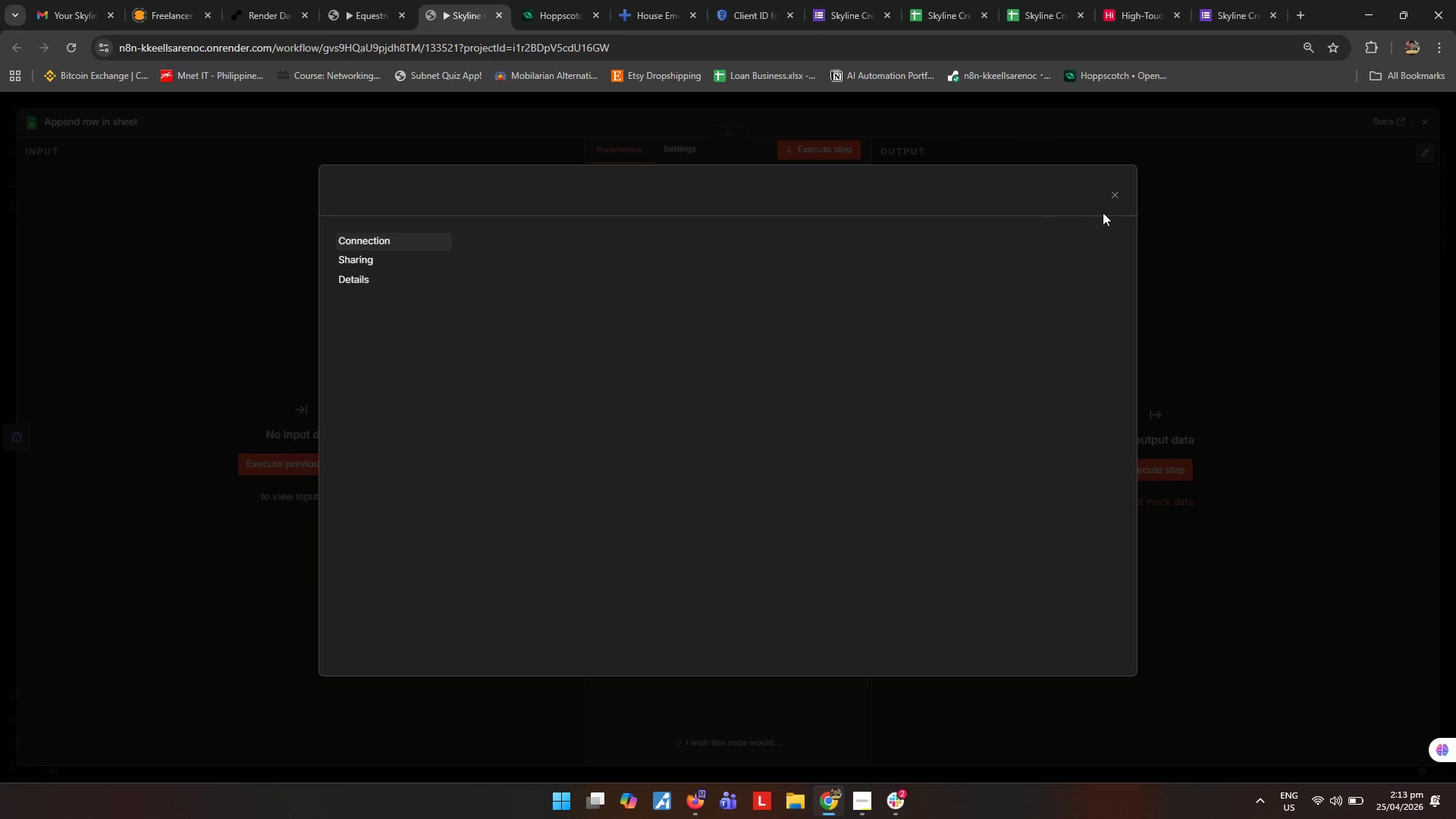 
left_click([1114, 193])
 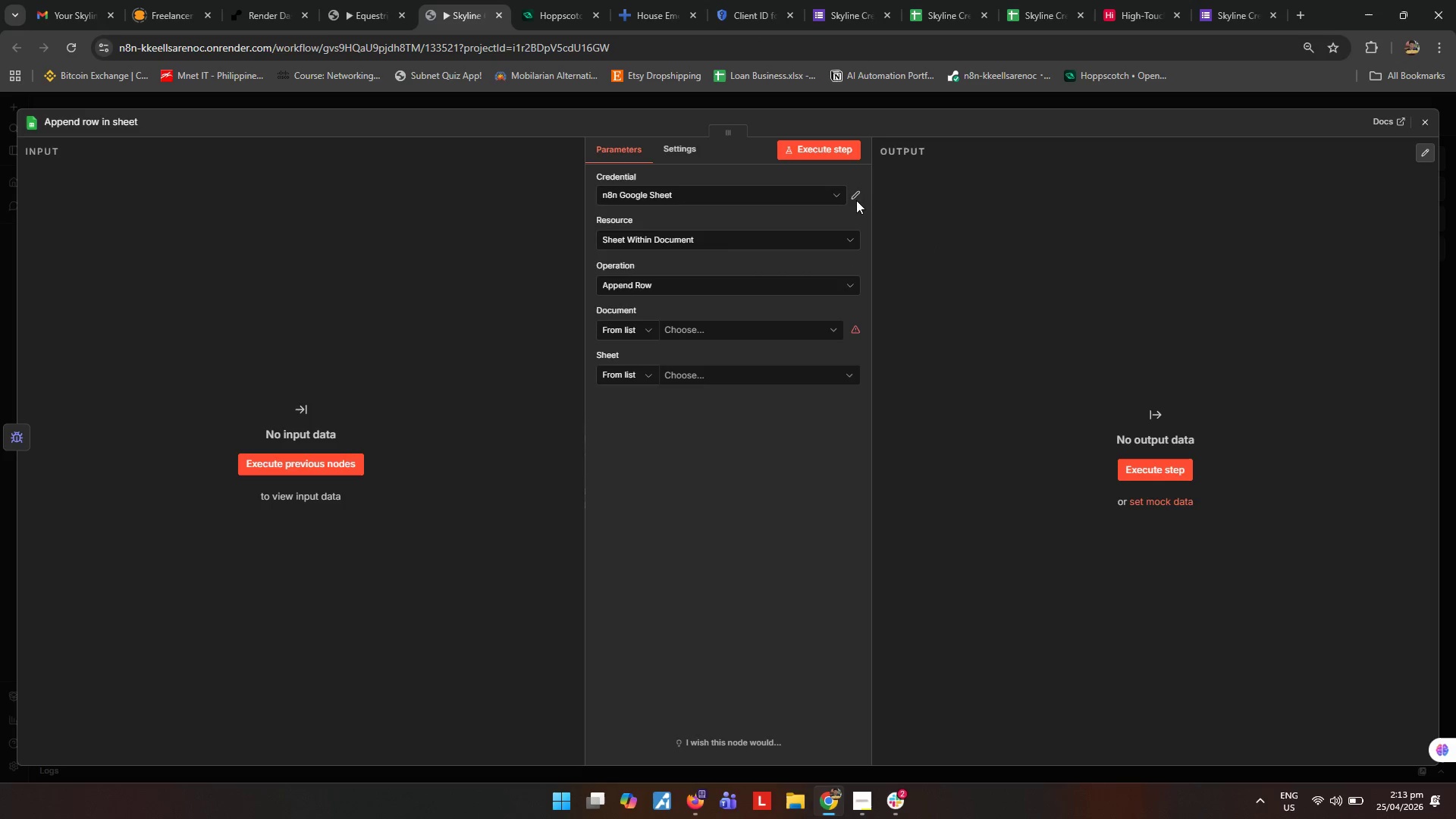 
left_click([839, 191])
 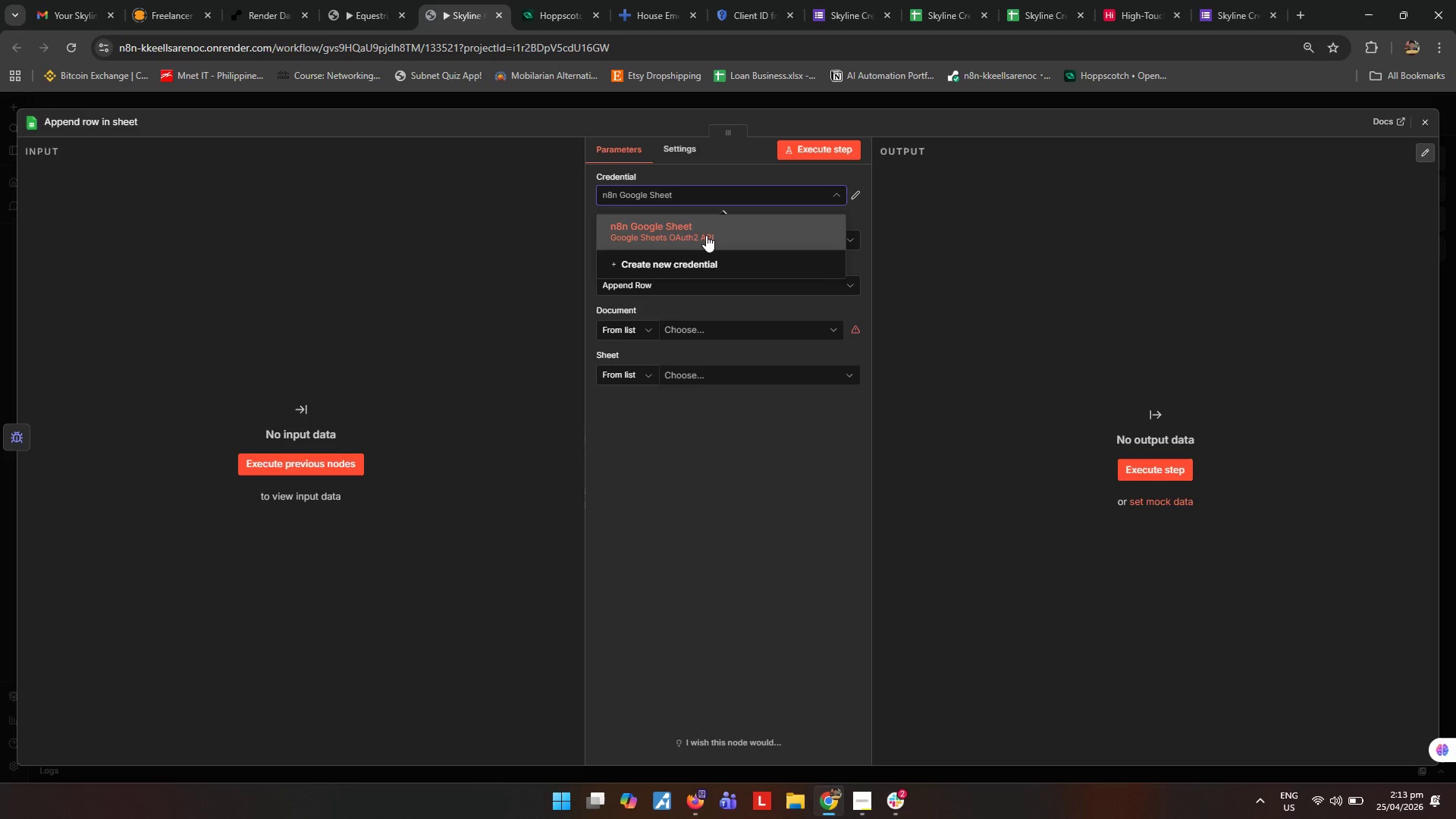 
left_click([706, 235])
 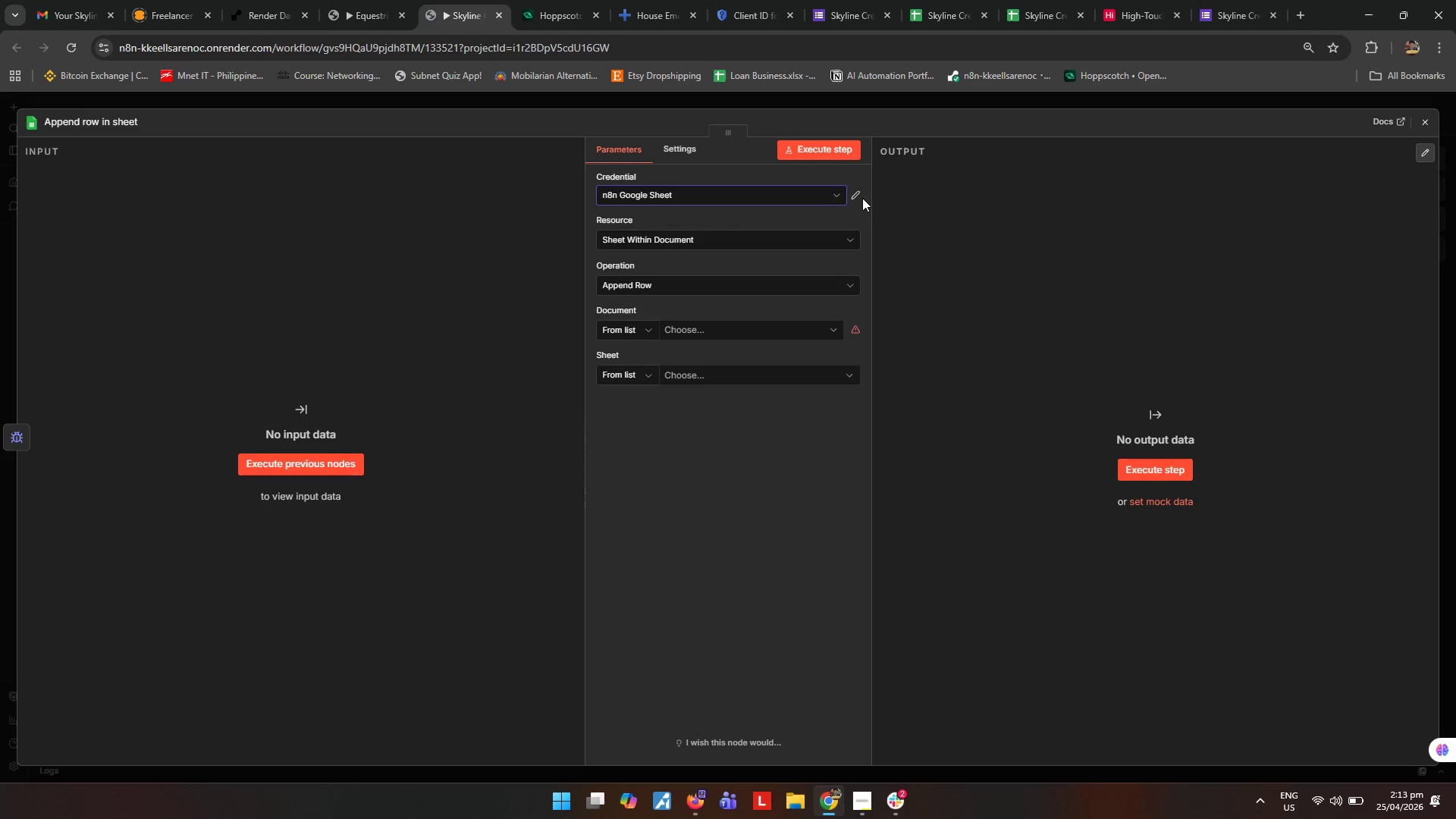 
double_click([857, 194])
 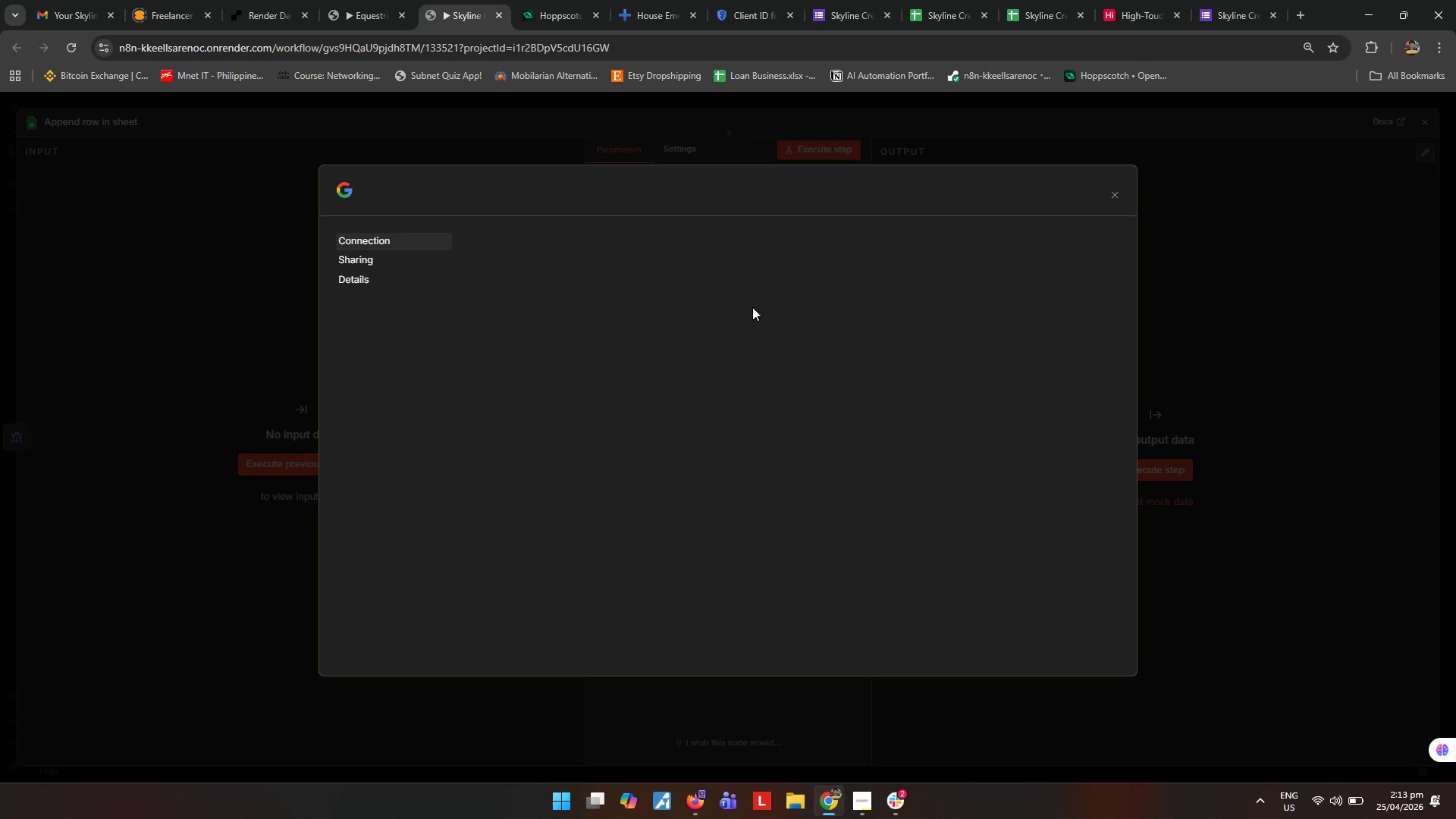 
wait(6.52)
 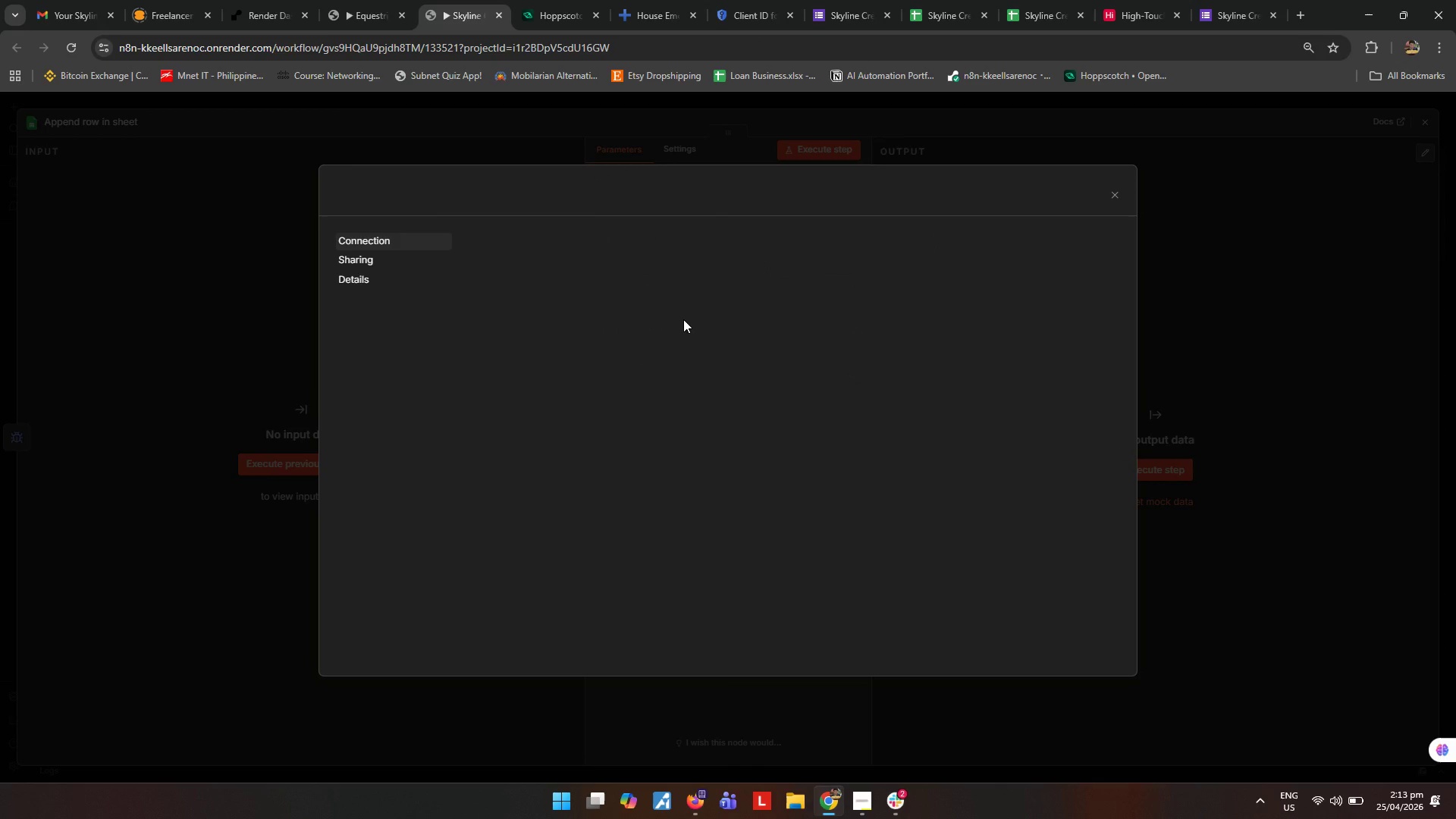 
left_click_drag(start_coordinate=[815, 570], to_coordinate=[319, 558])
 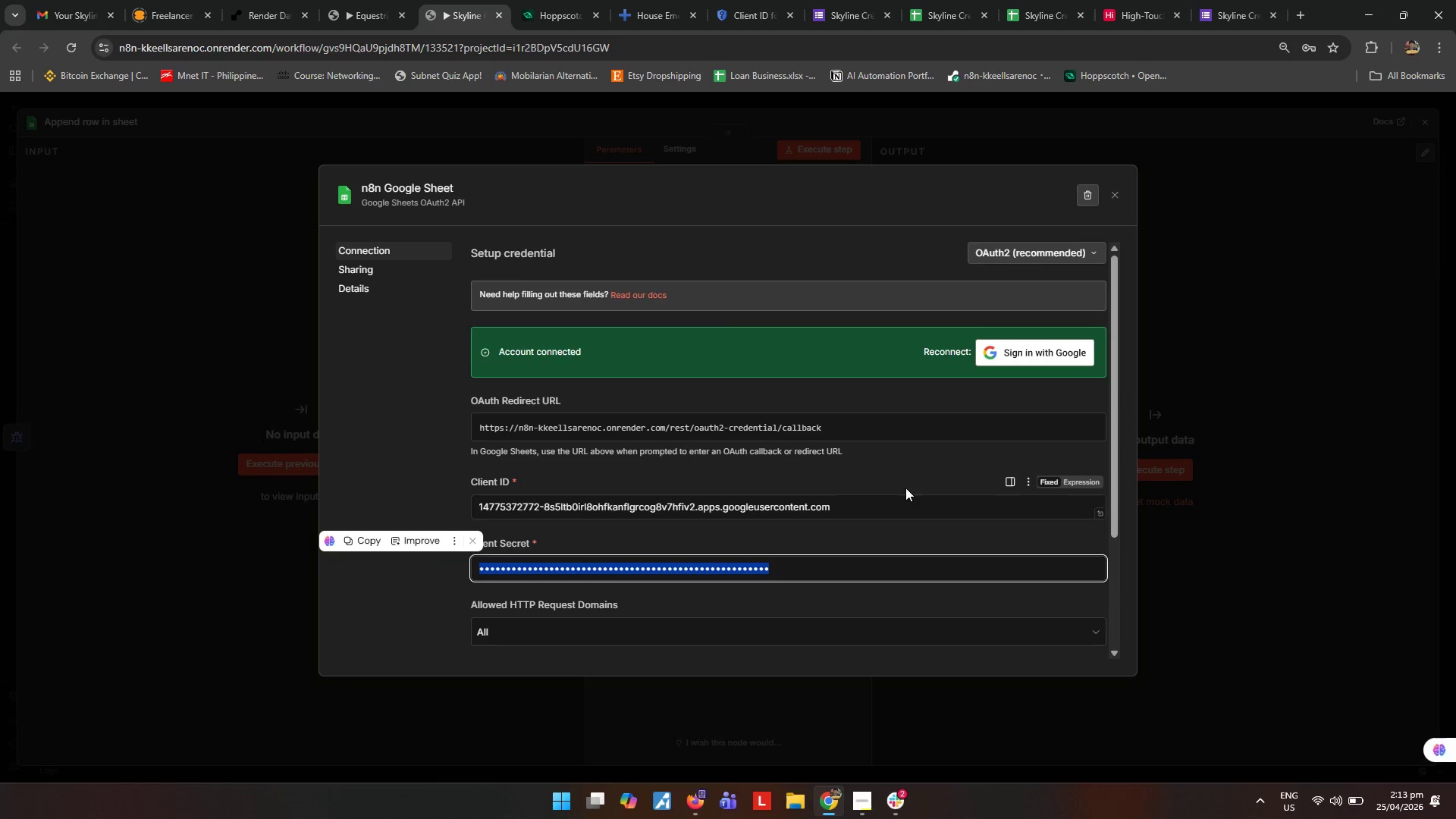 
left_click([1034, 360])
 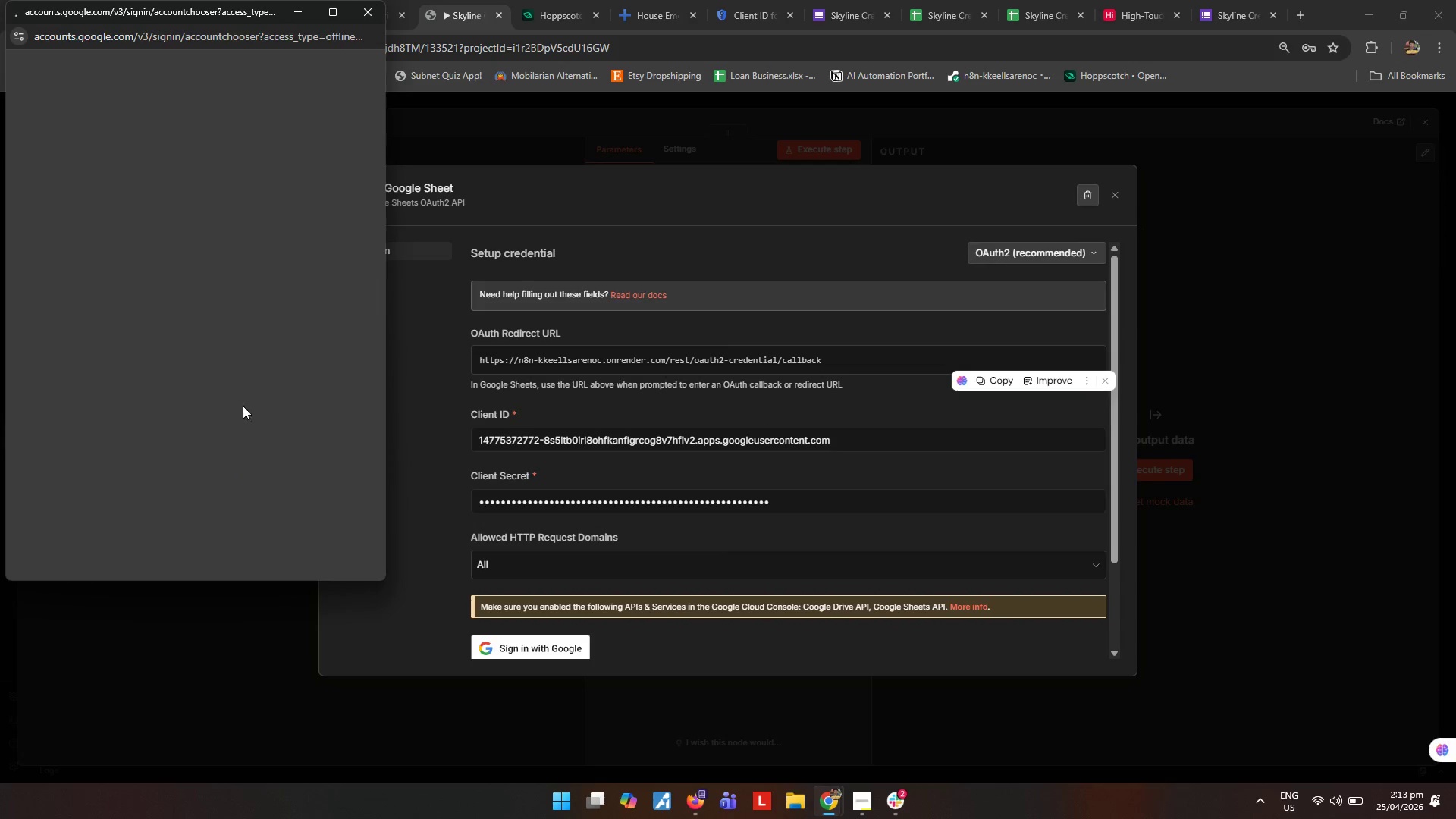 
wait(5.38)
 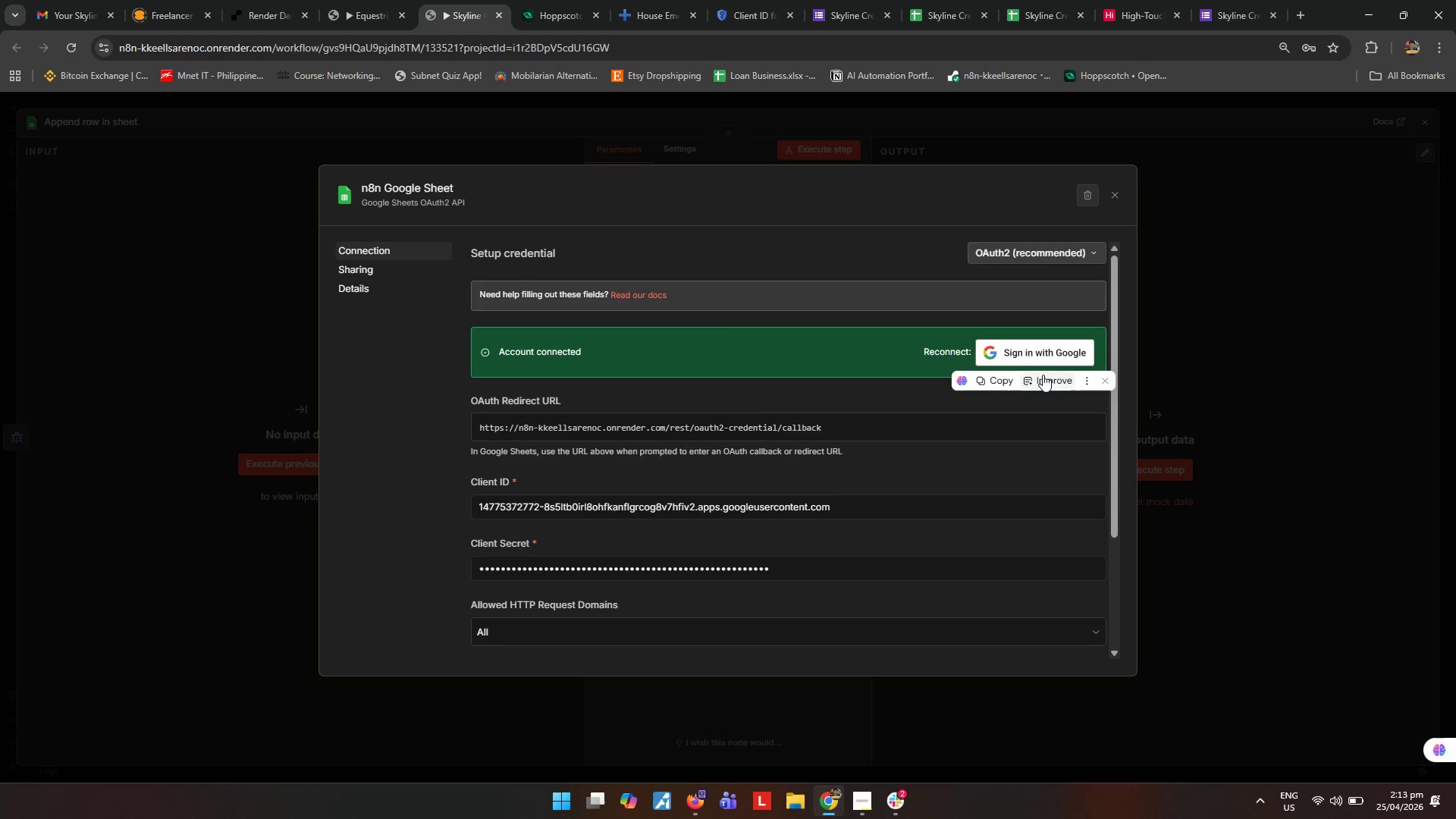 
left_click([121, 233])
 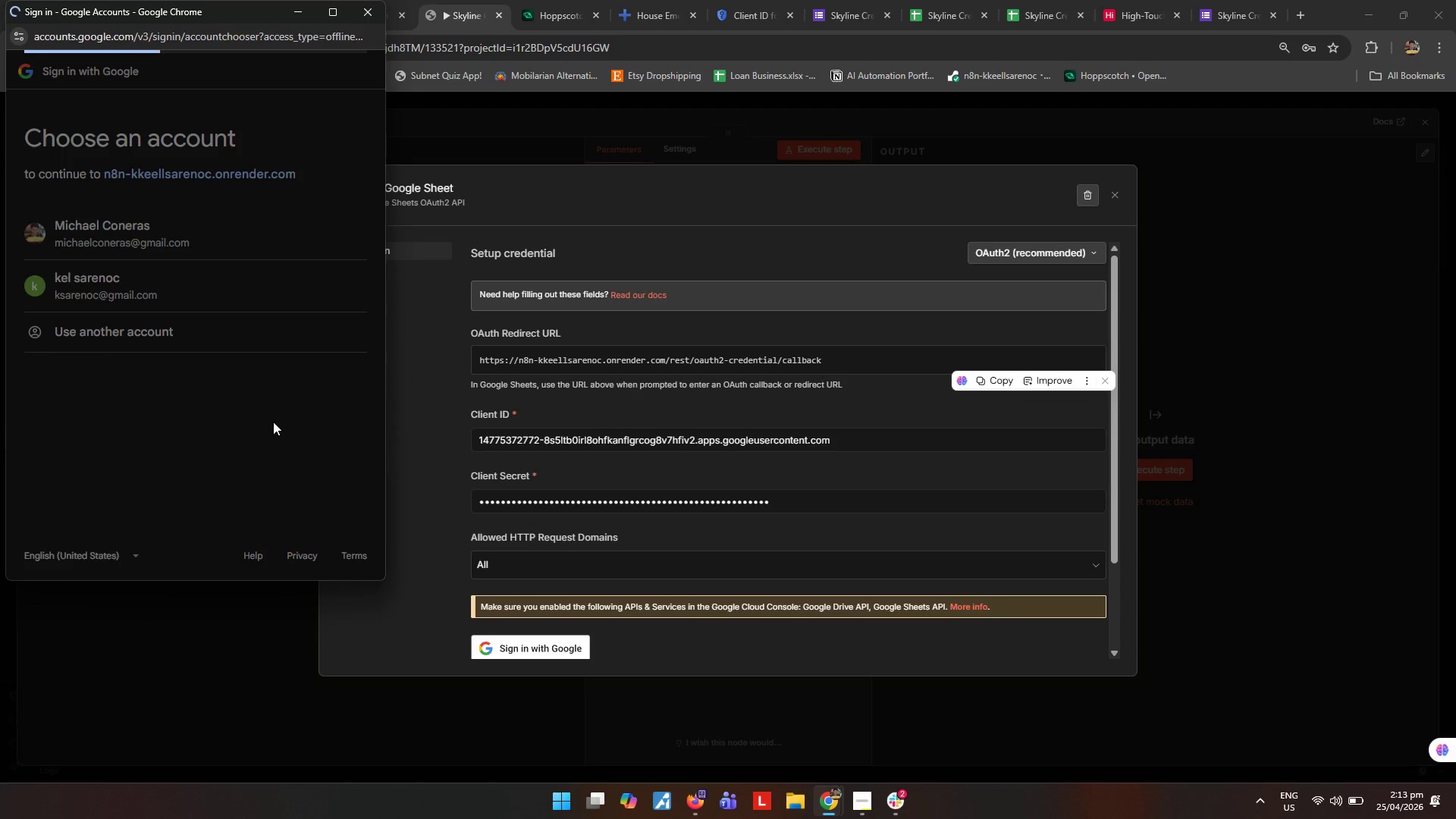 
mouse_move([290, 420])
 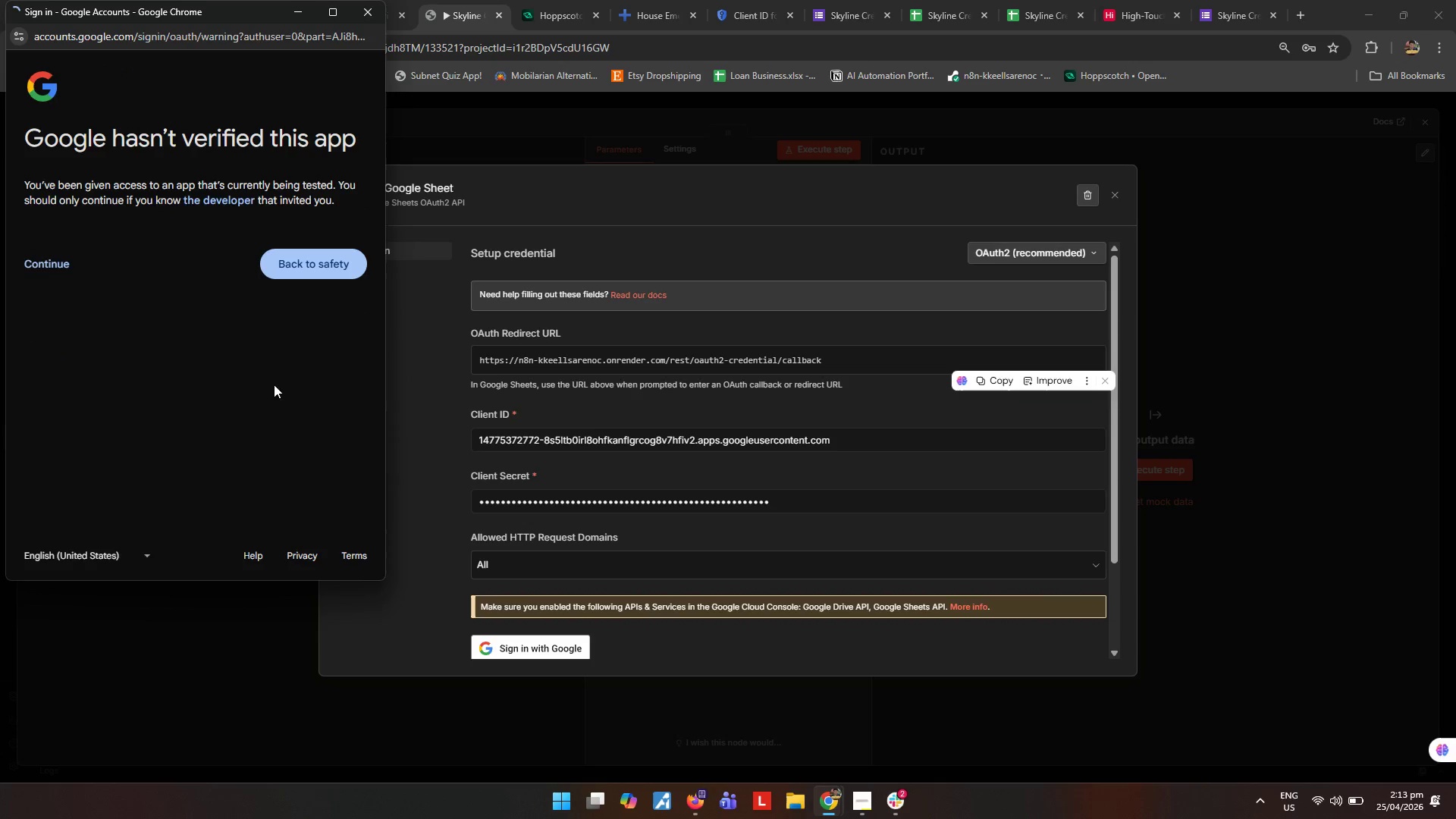 
left_click([65, 264])
 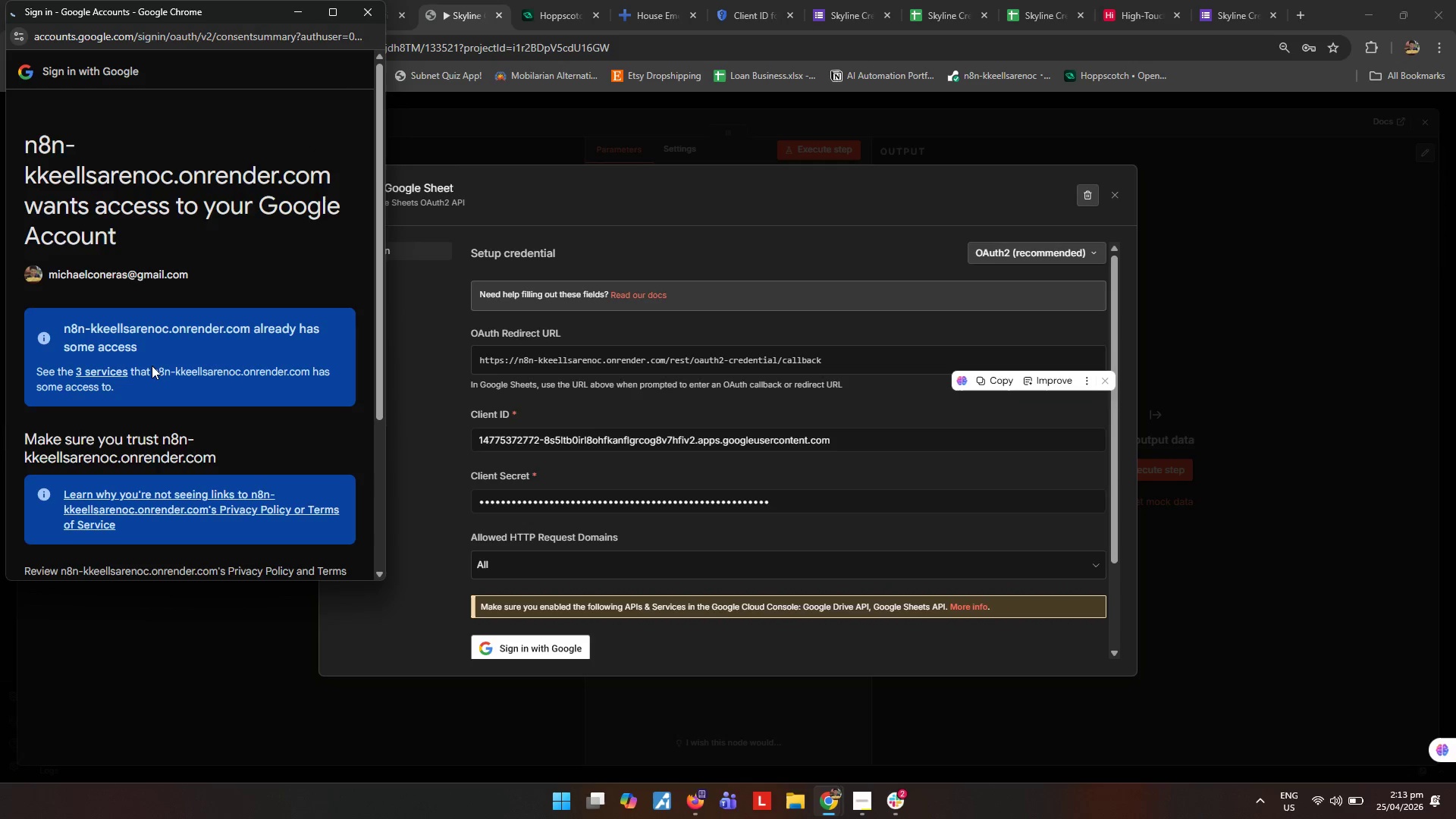 
scroll: coordinate [168, 433], scroll_direction: down, amount: 8.0
 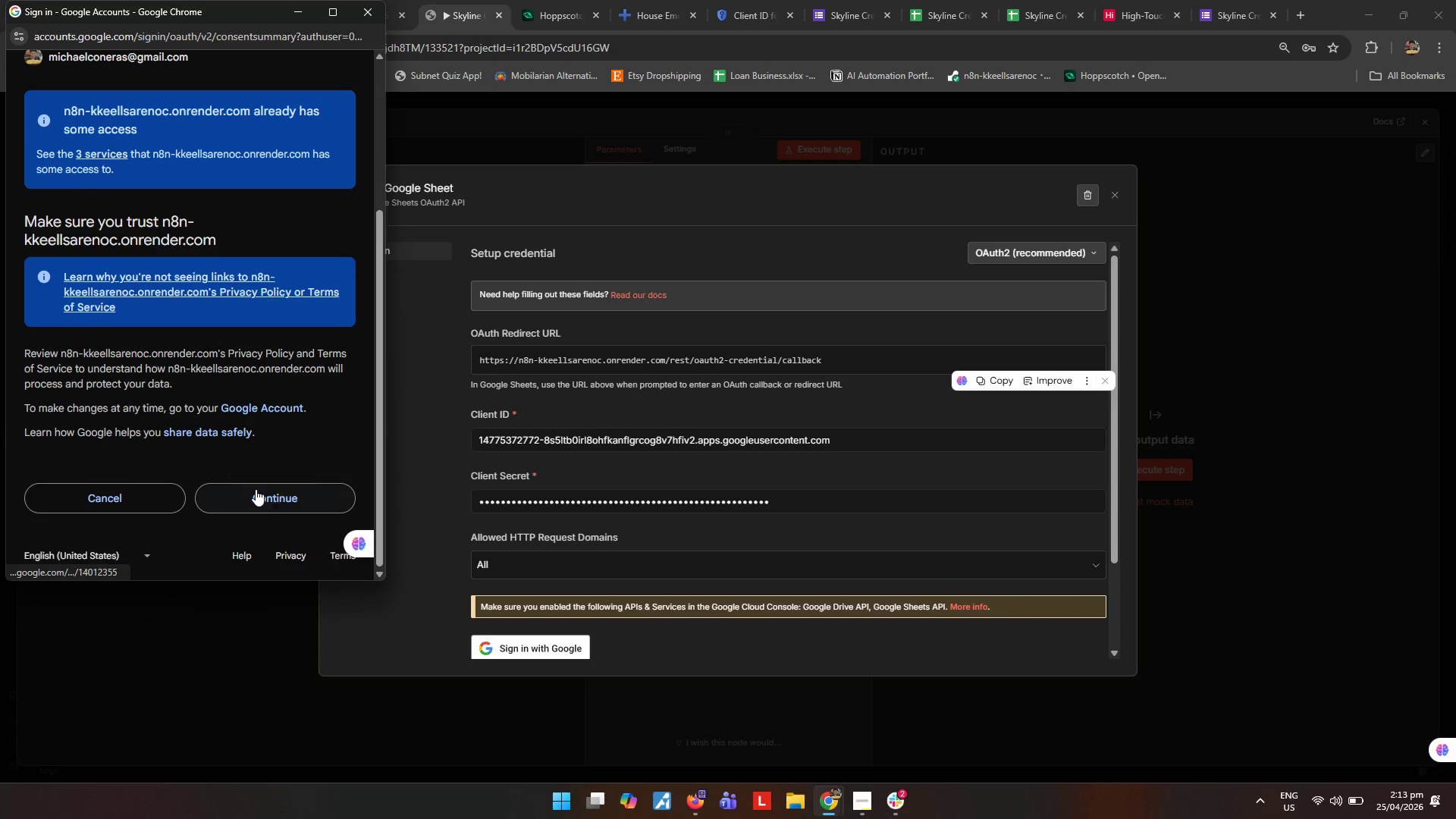 
left_click([262, 494])
 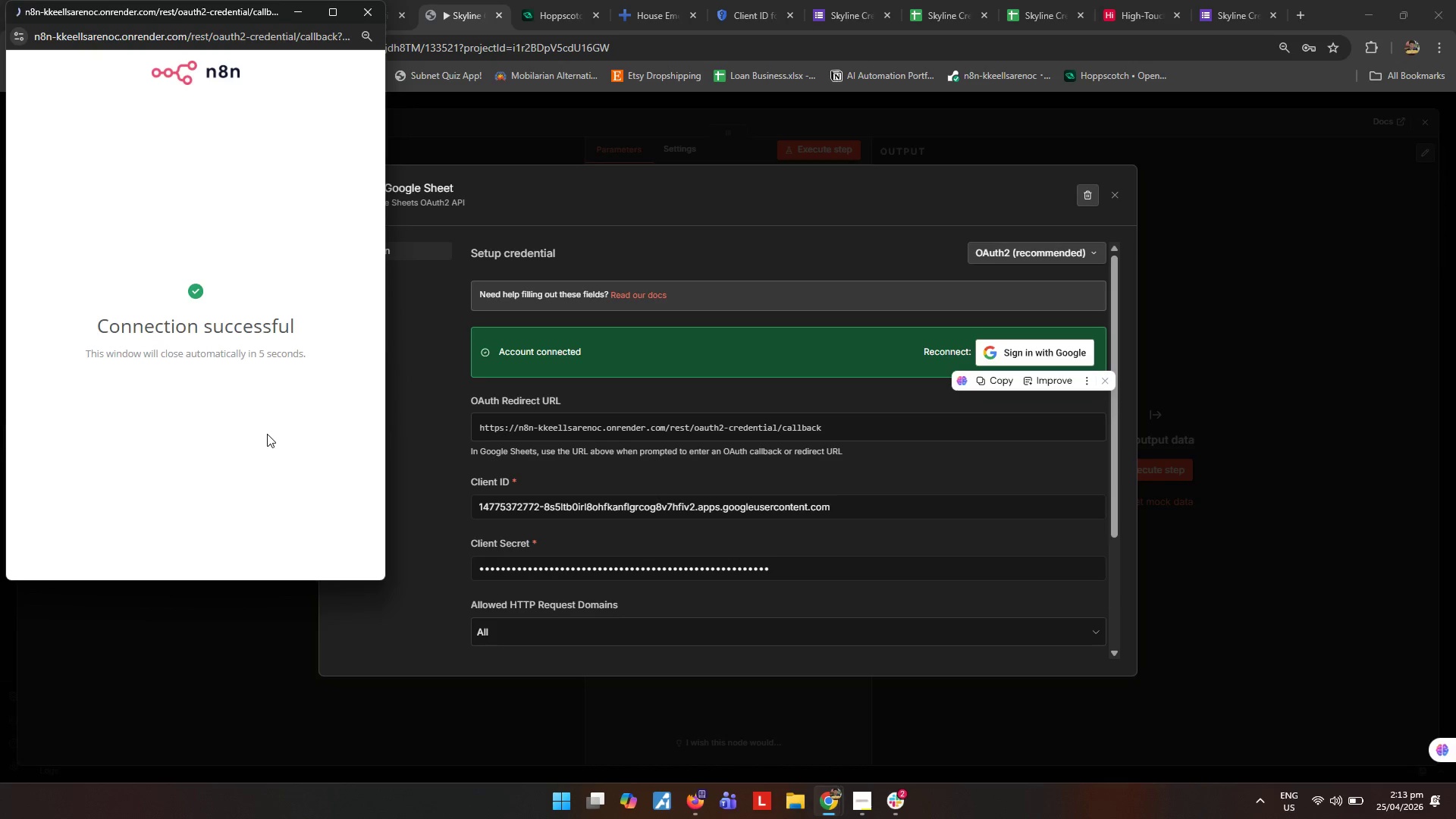 
left_click([353, 10])
 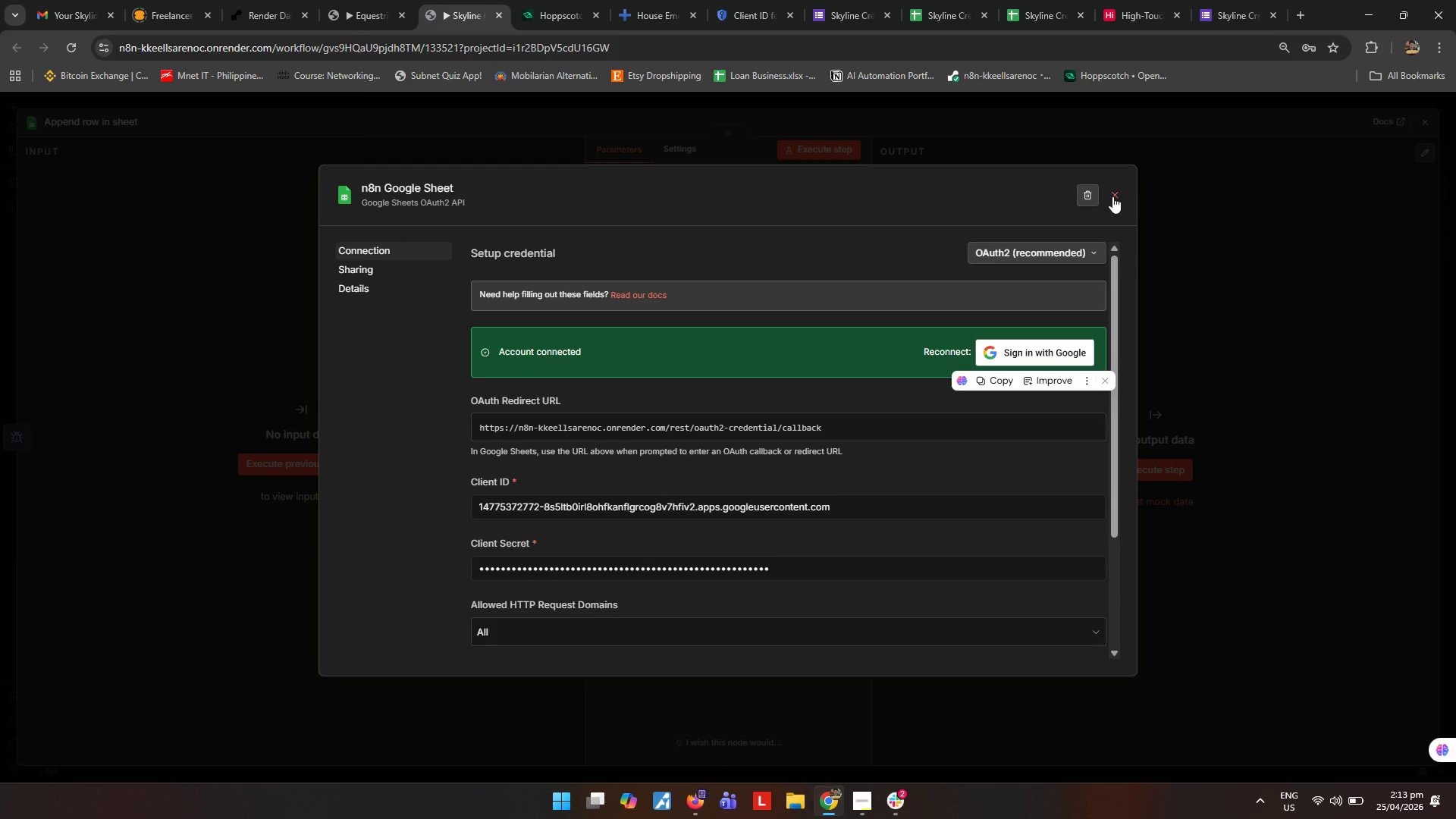 
left_click([1112, 196])
 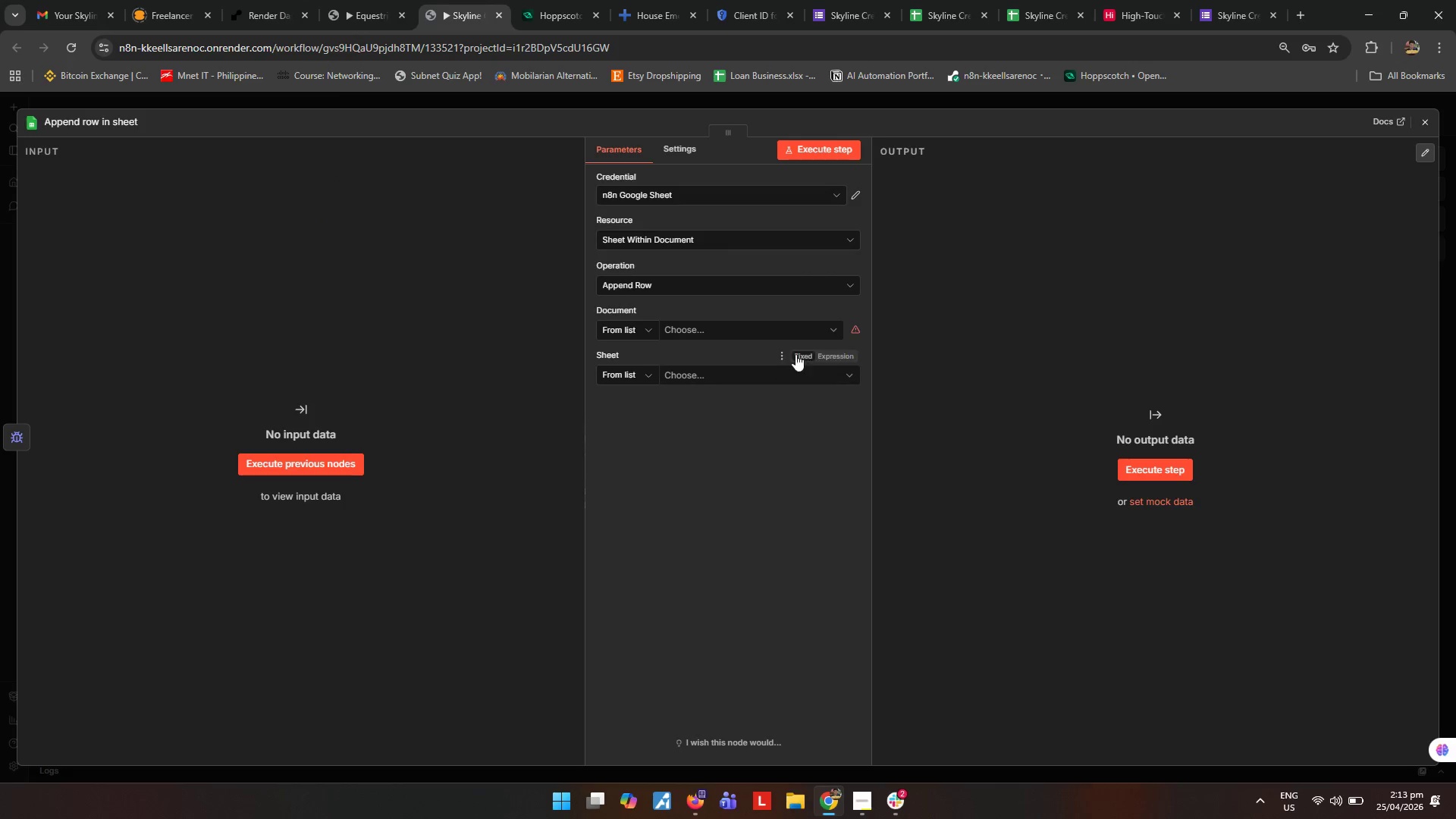 
left_click([831, 333])
 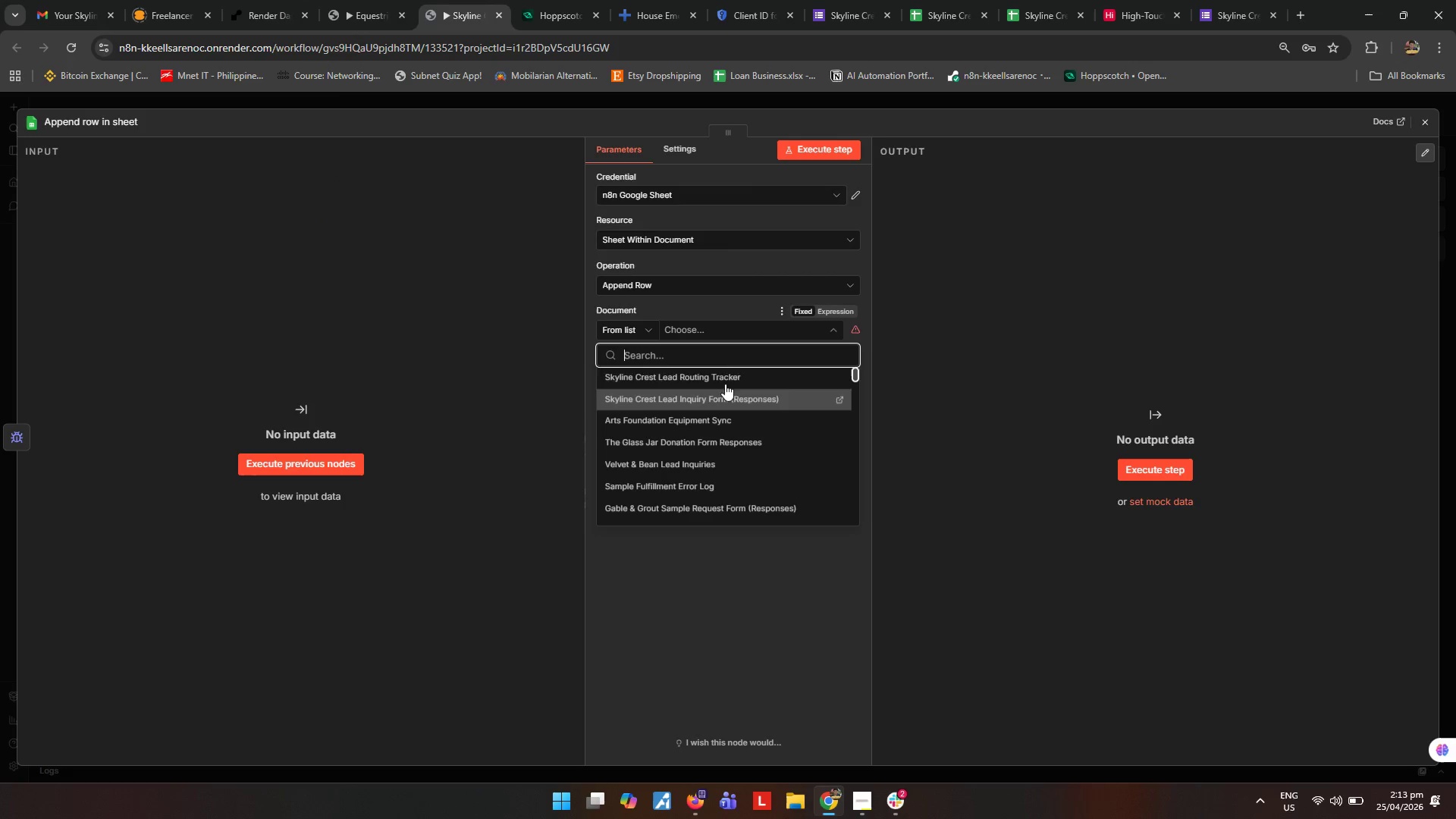 
left_click([729, 372])
 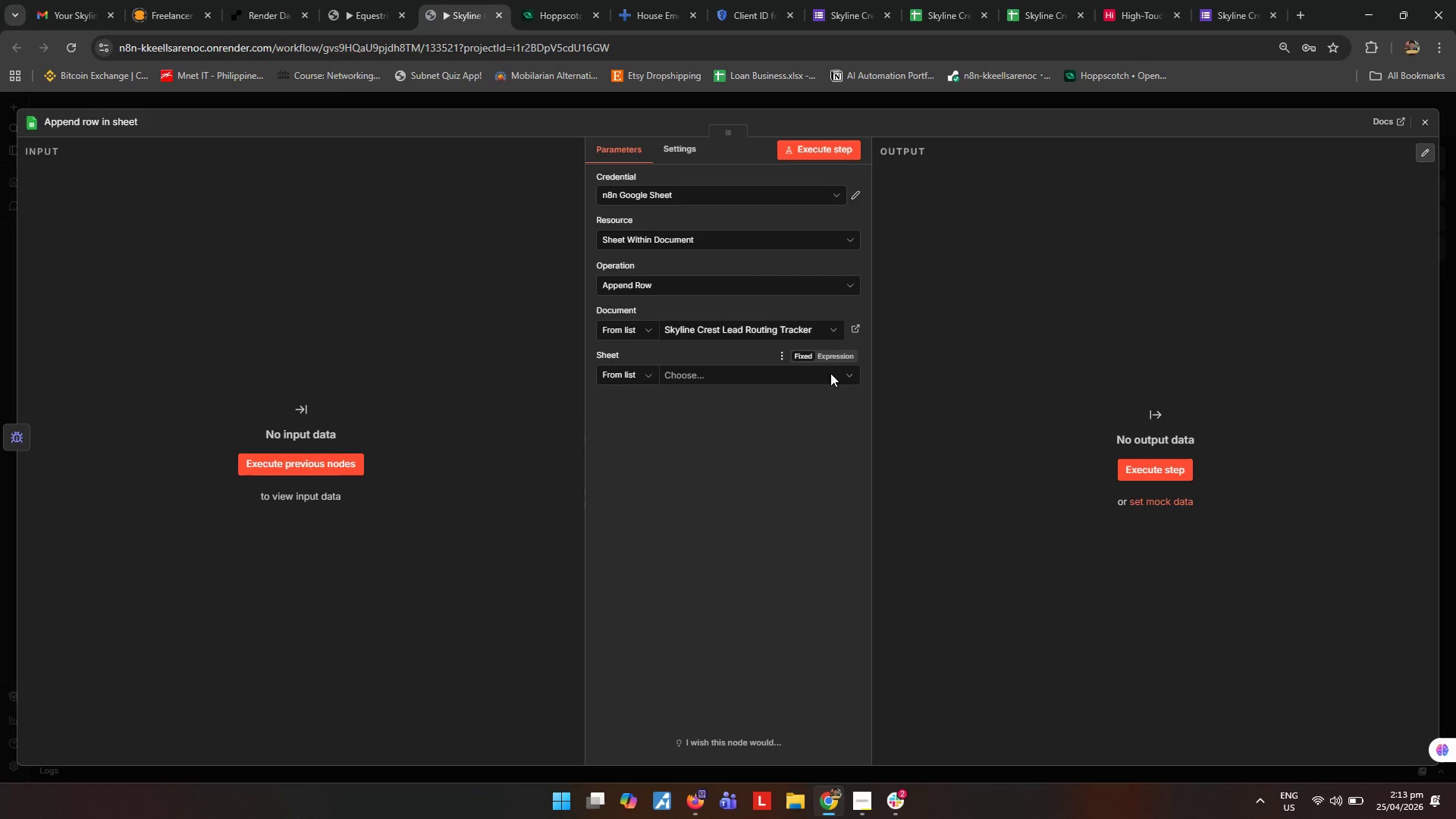 
left_click([849, 372])
 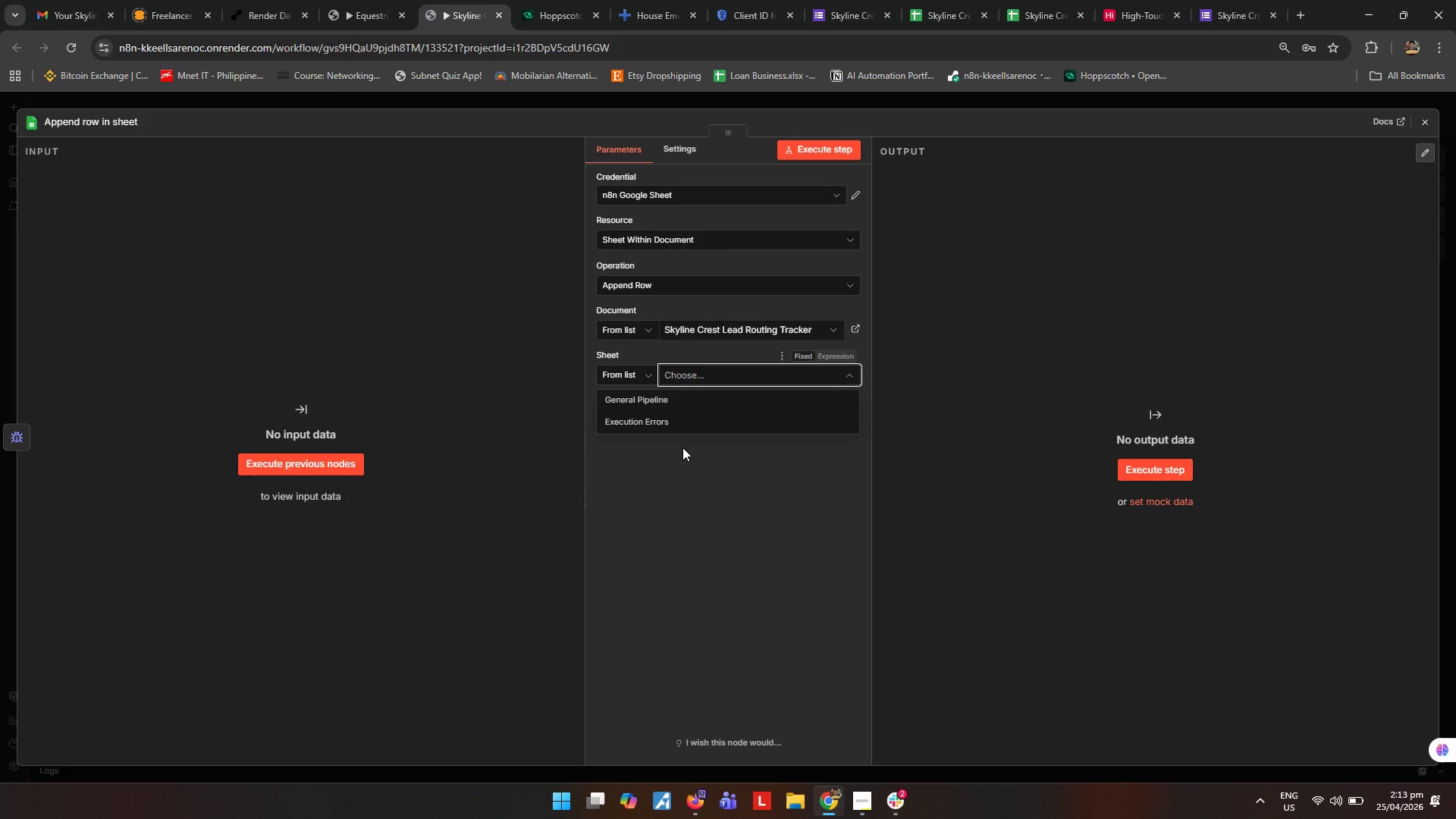 
left_click([674, 421])
 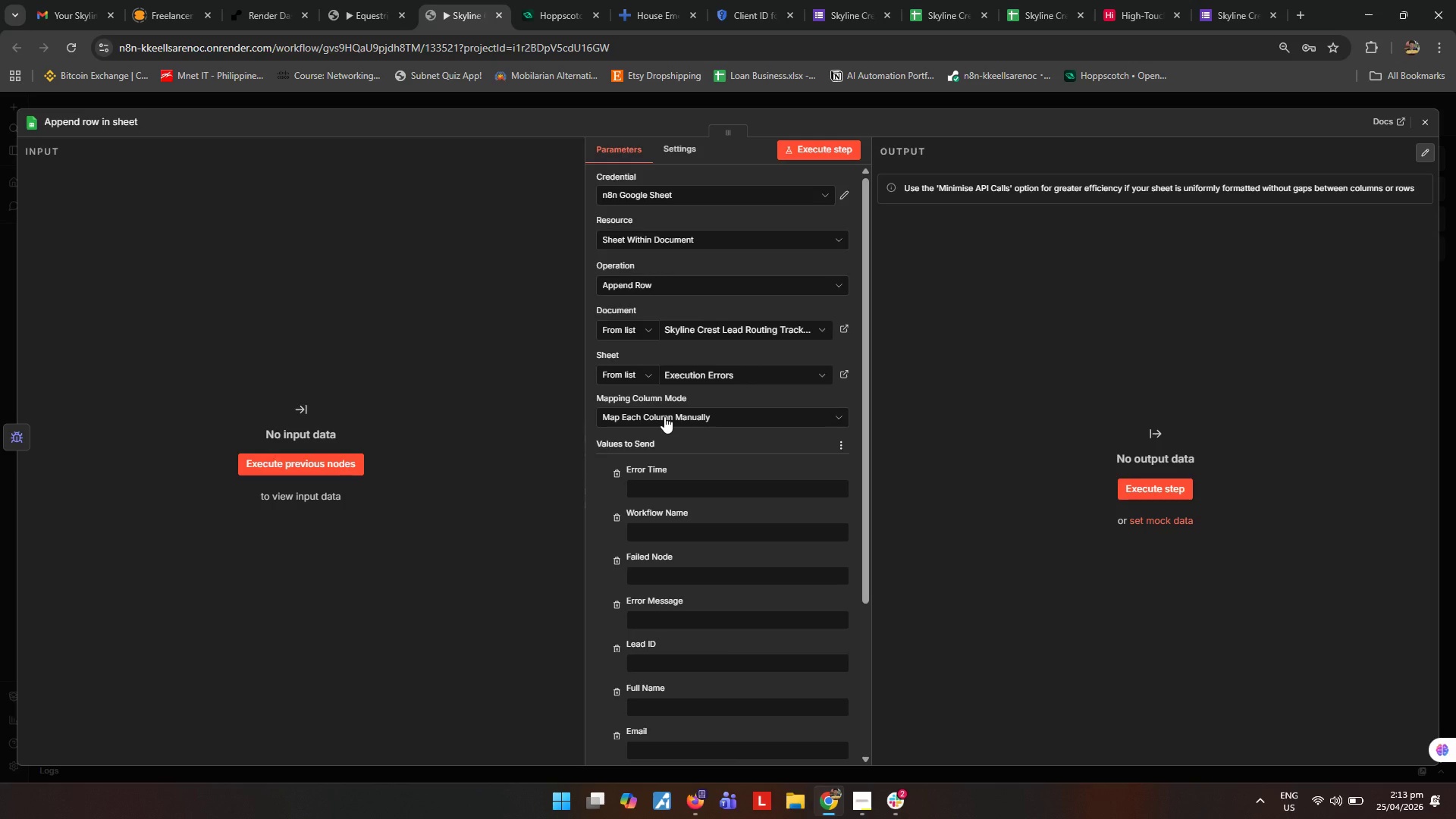 
wait(5.55)
 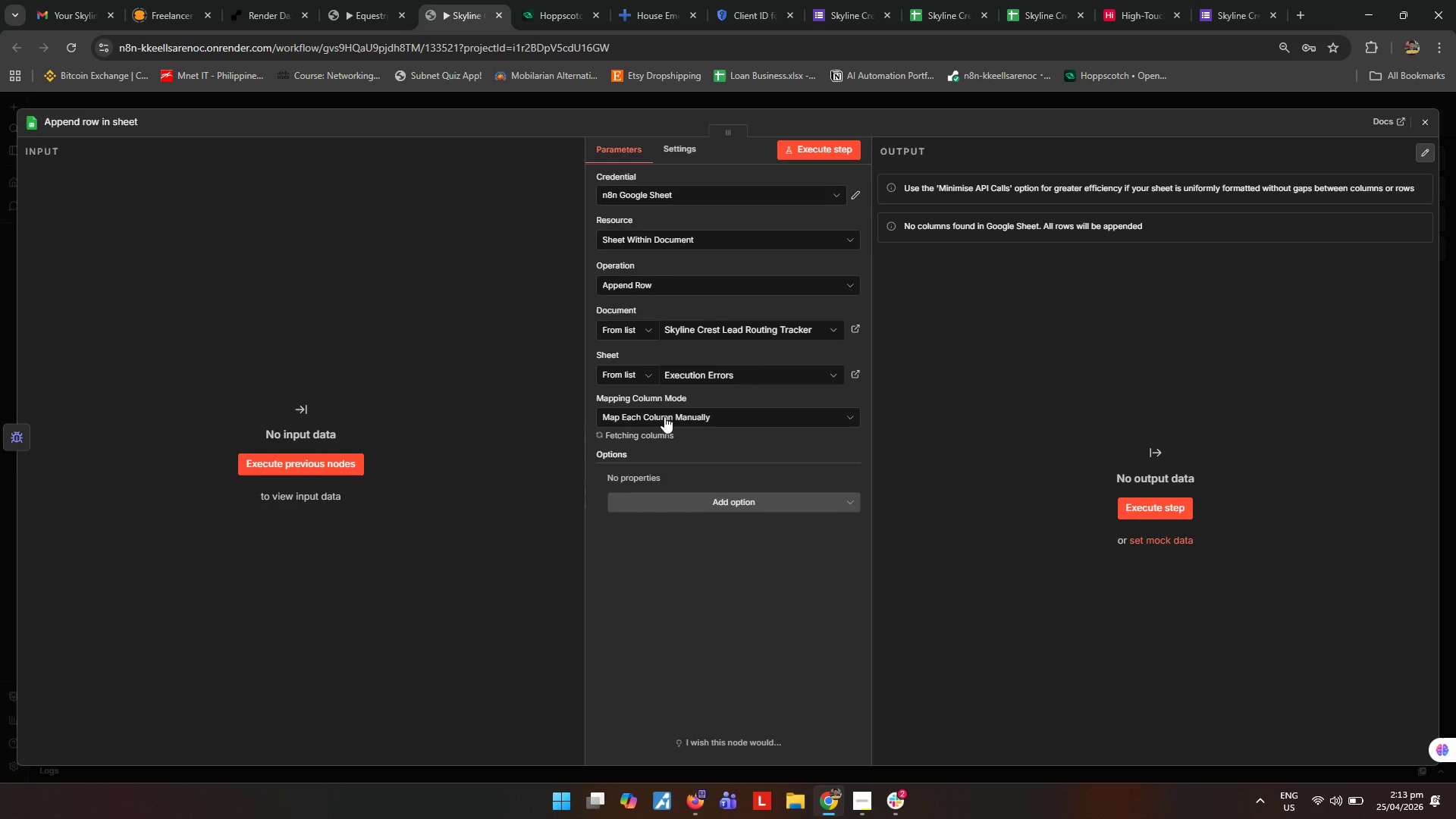 
left_click([693, 487])
 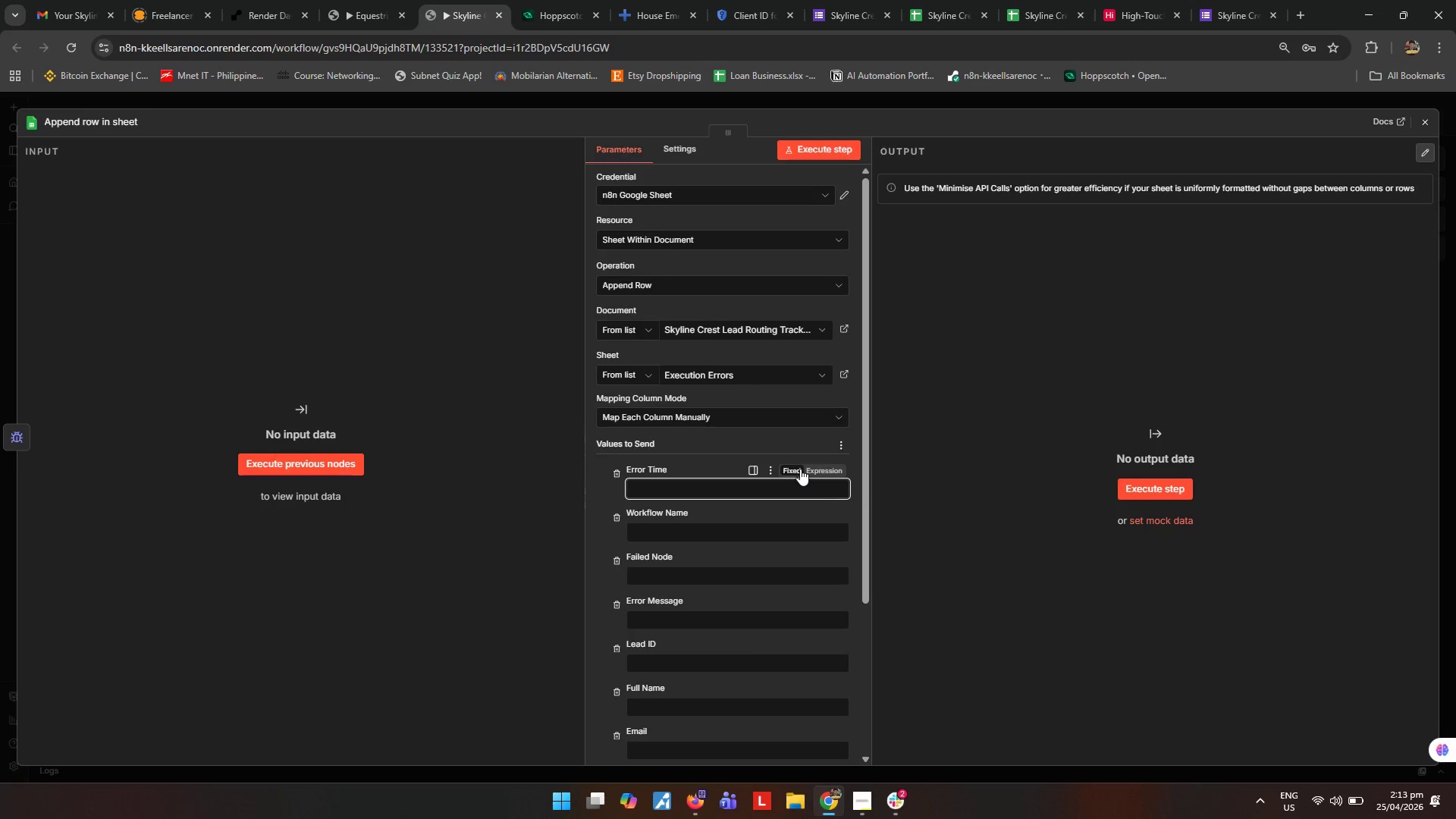 
left_click([804, 466])
 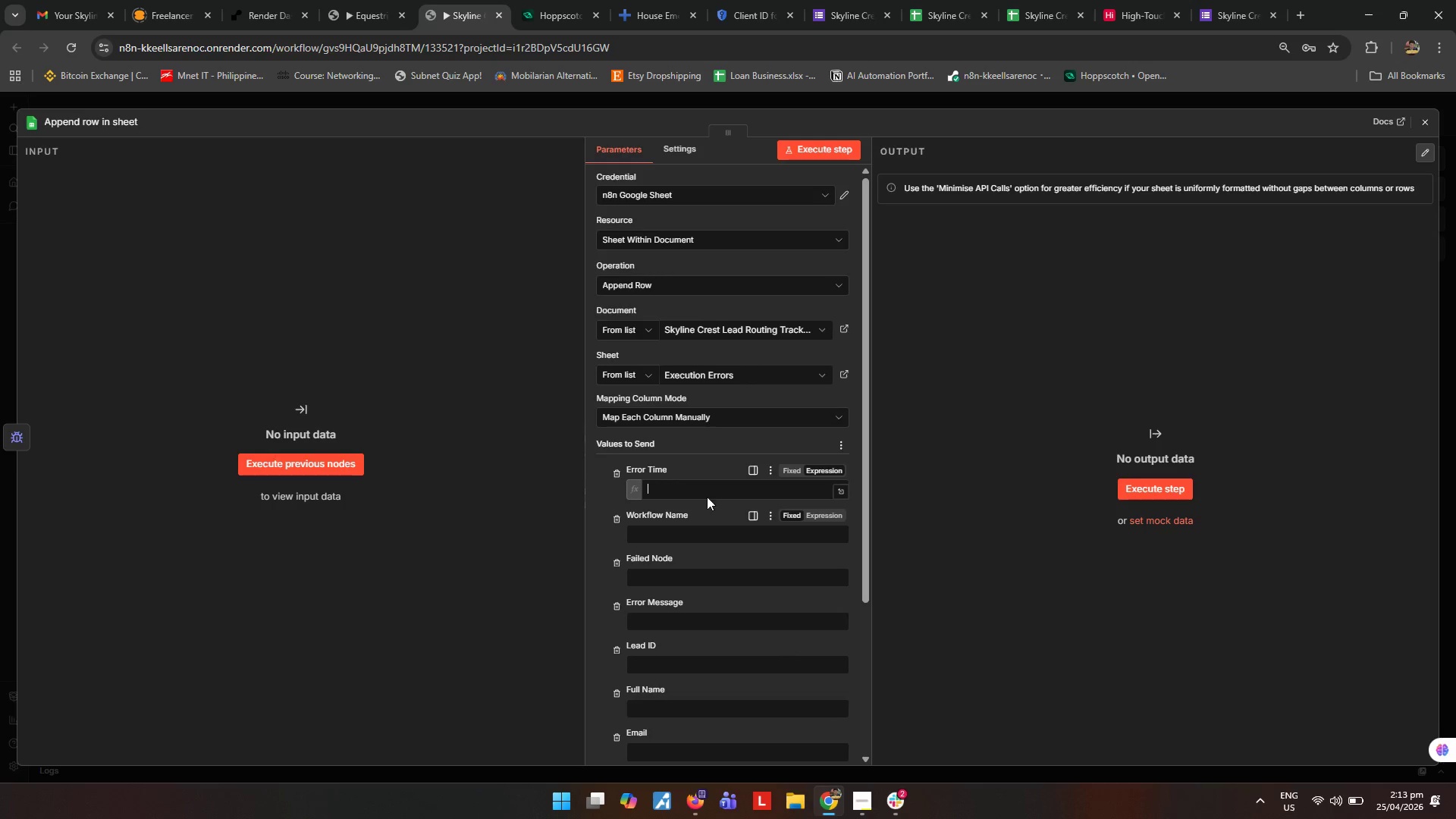 
left_click([717, 485])
 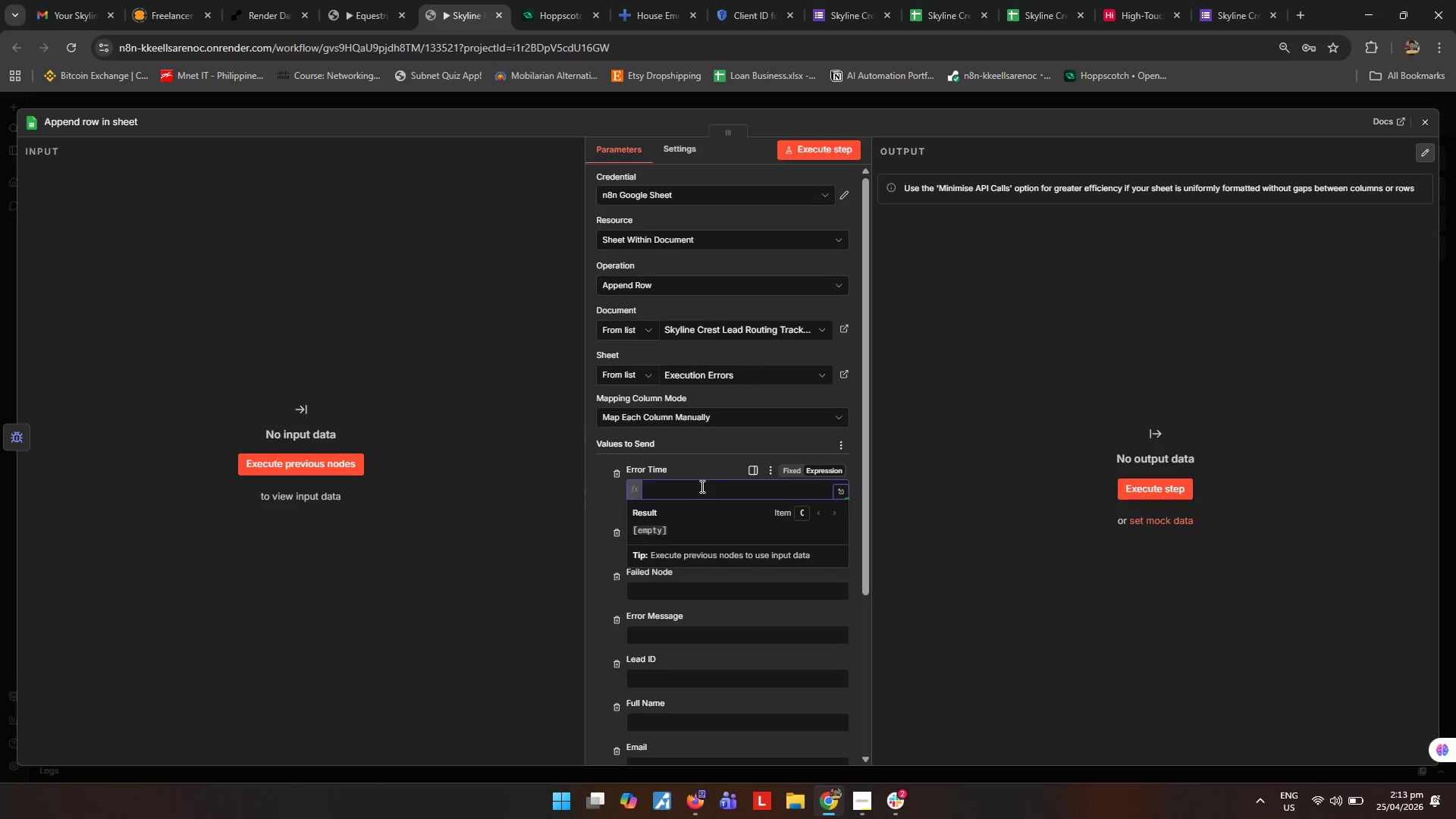 
type({{$now.setZone("Asia/Manila)
 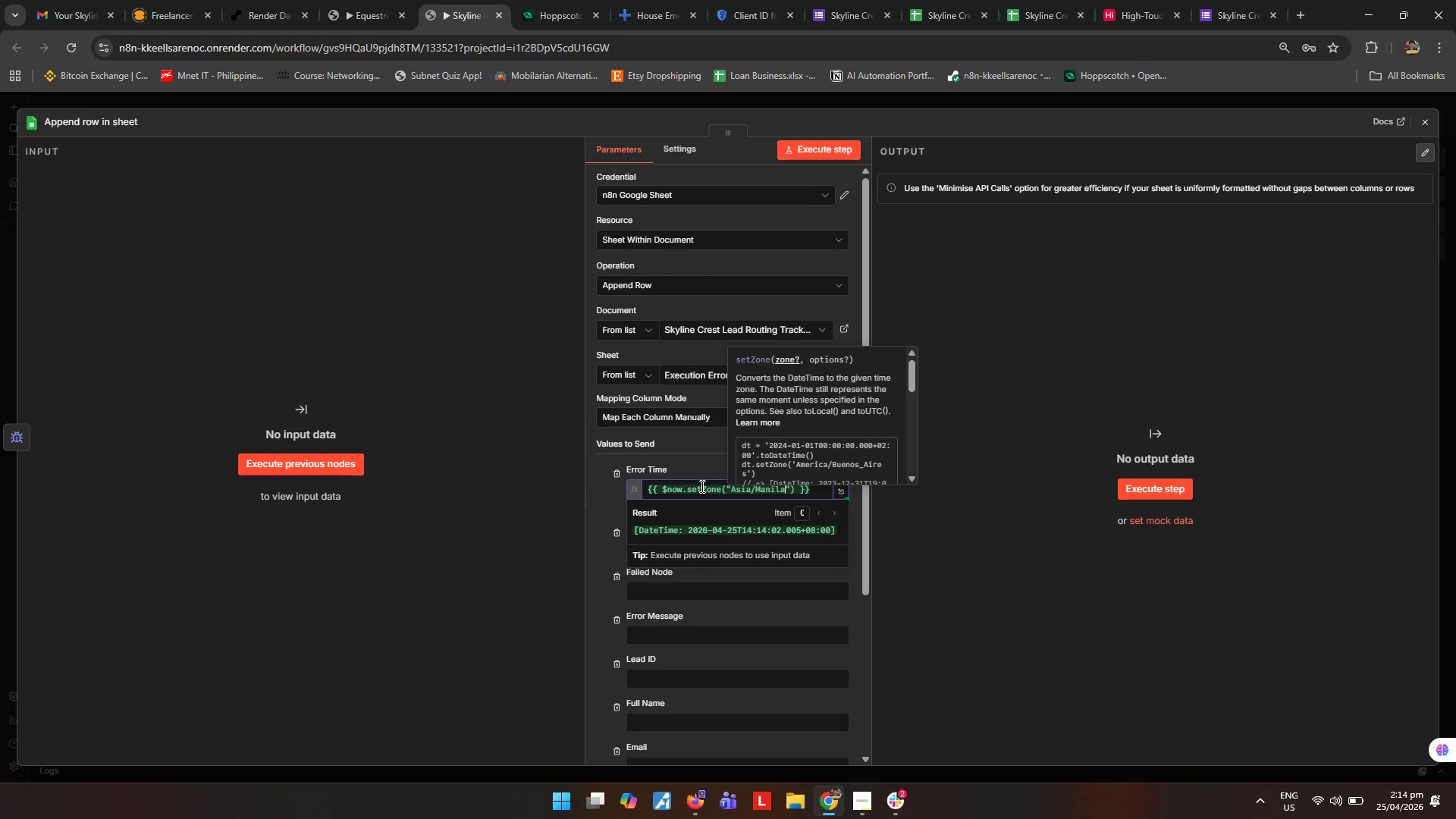 
key(ArrowRight)
 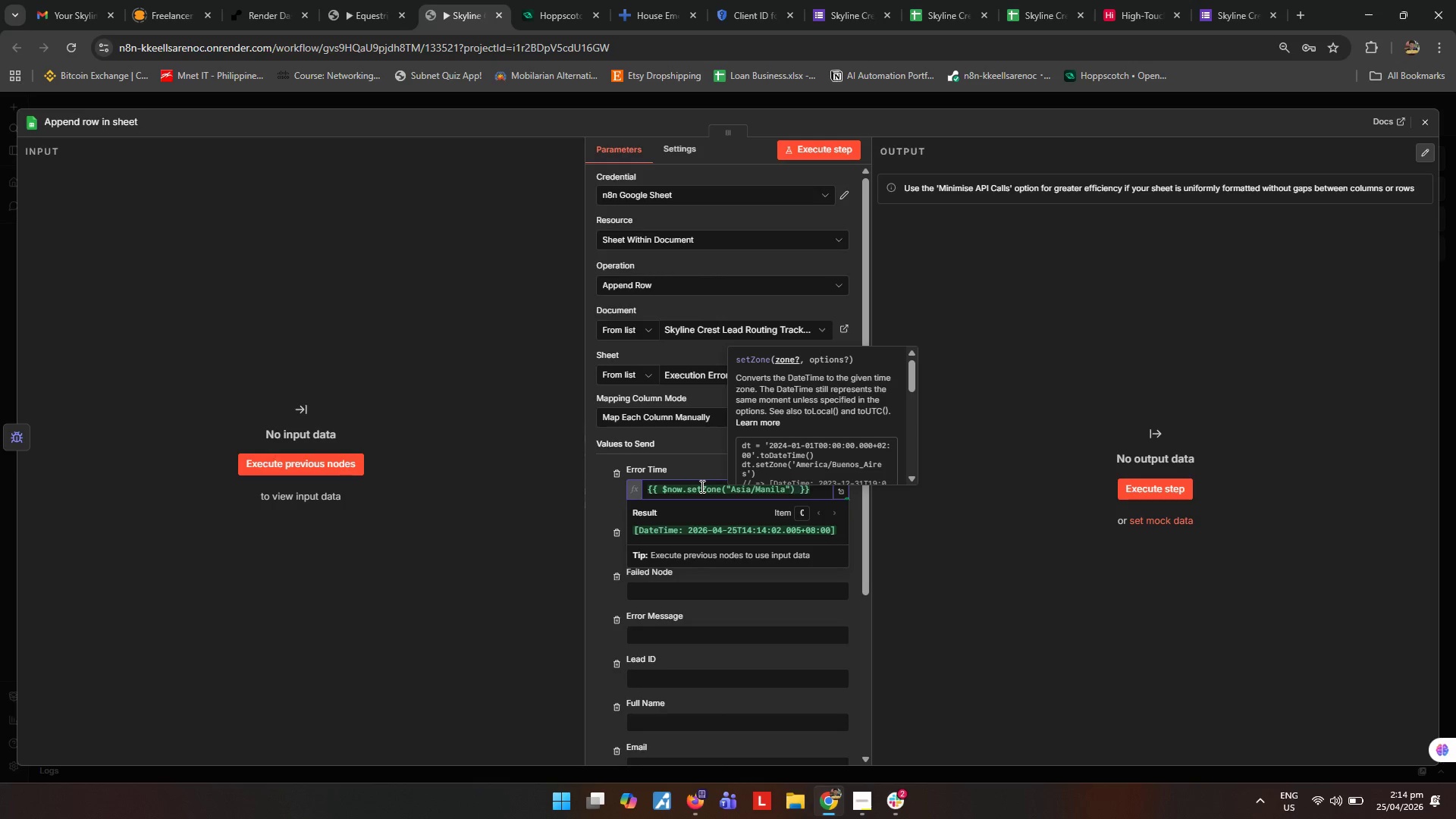 
key(ArrowRight)
 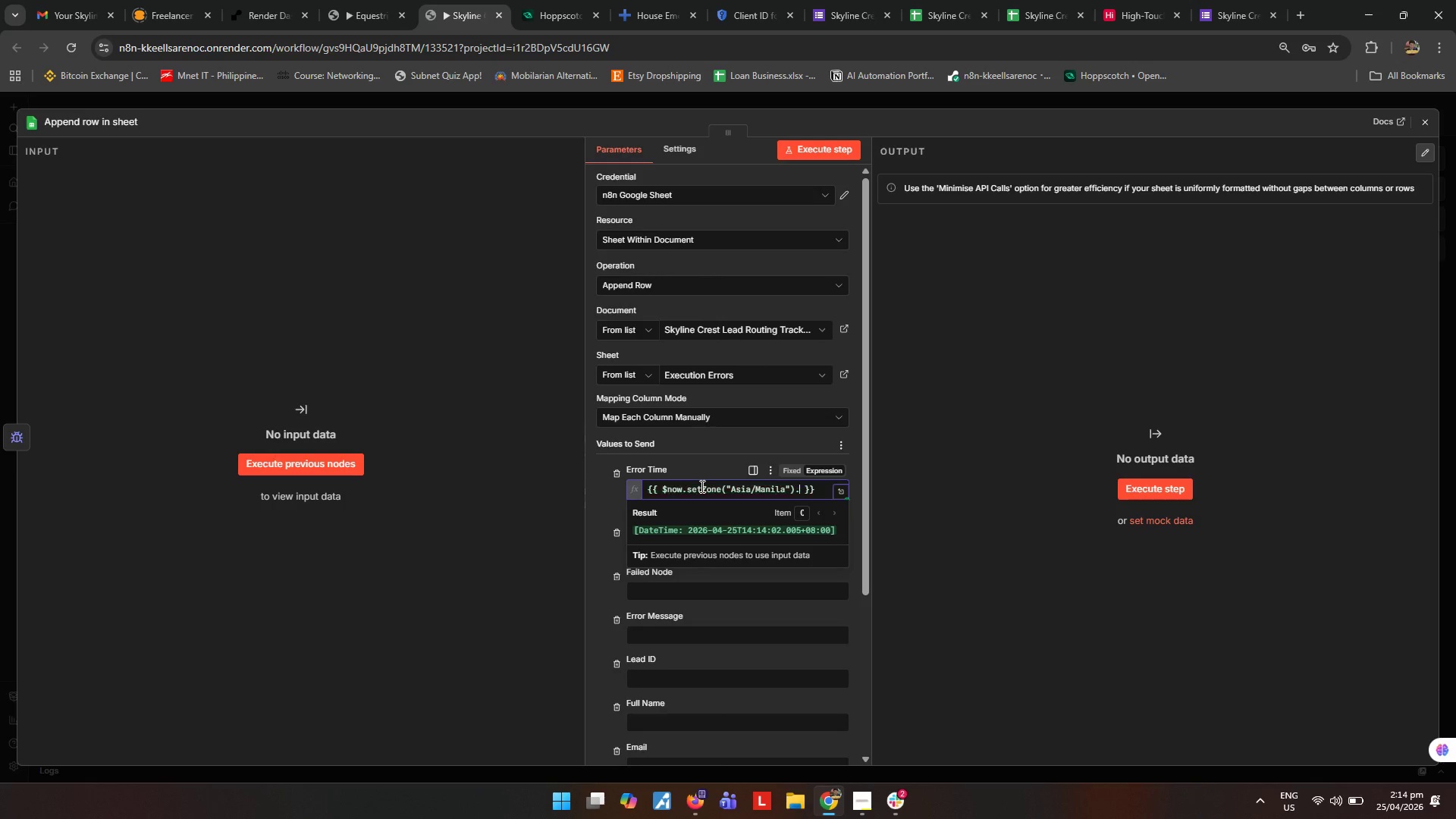 
type(.toFormat("yyyy-MM-DD )
key(Backspace)
key(Backspace)
key(Backspace)
type(dd HH:mm:ss)
 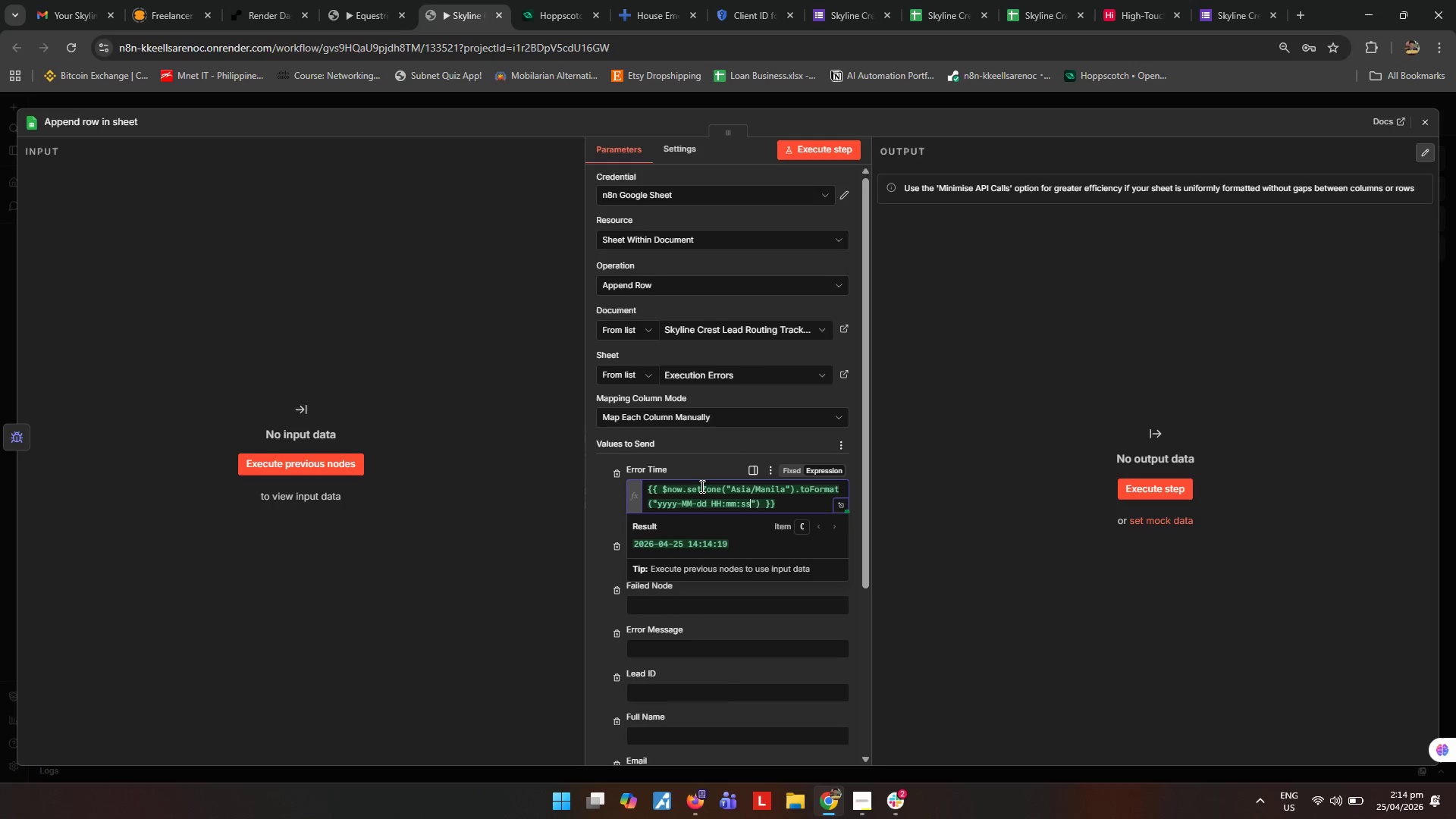 
left_click([931, 563])
 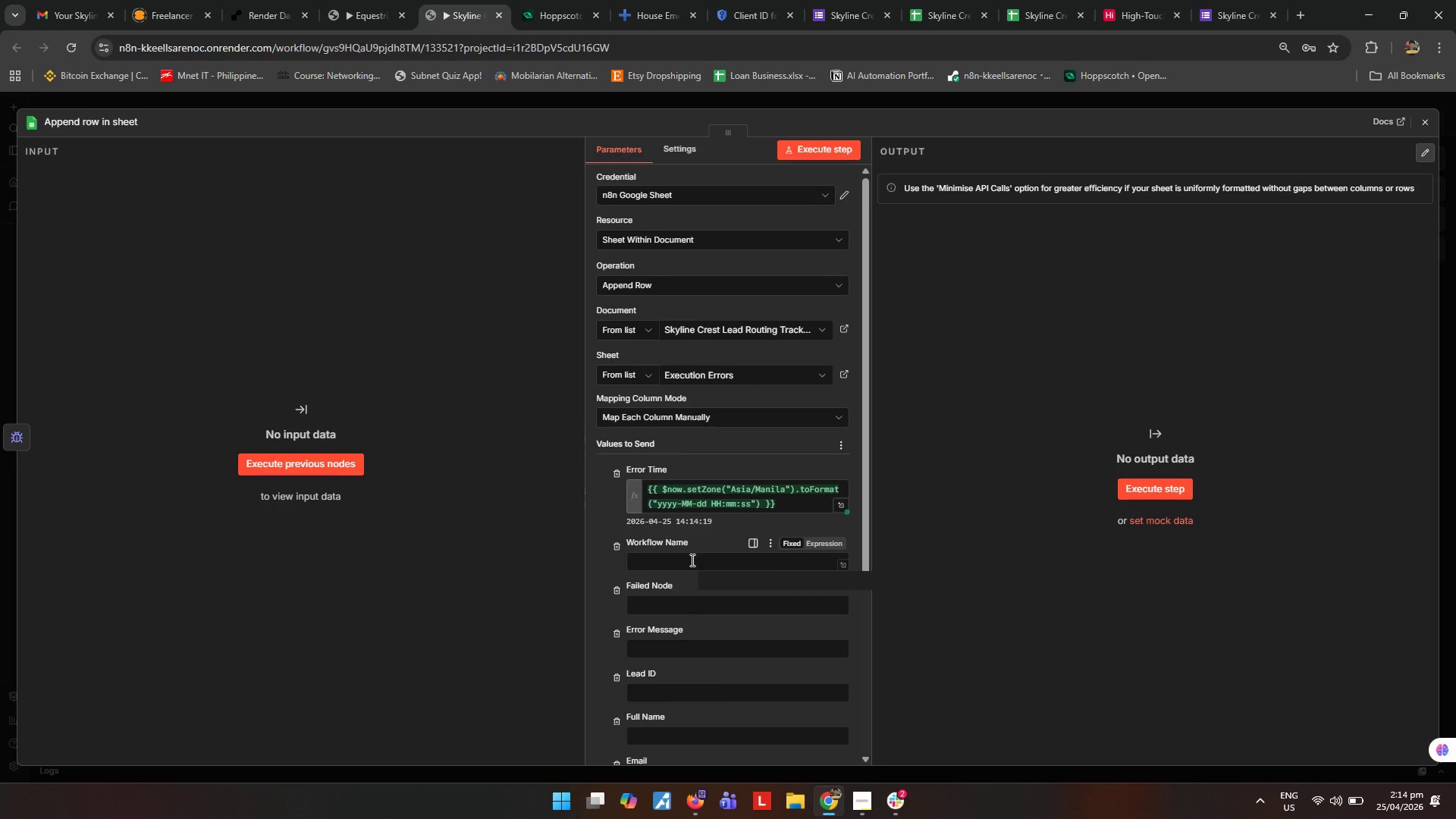 
scroll: coordinate [691, 560], scroll_direction: down, amount: 1.0
 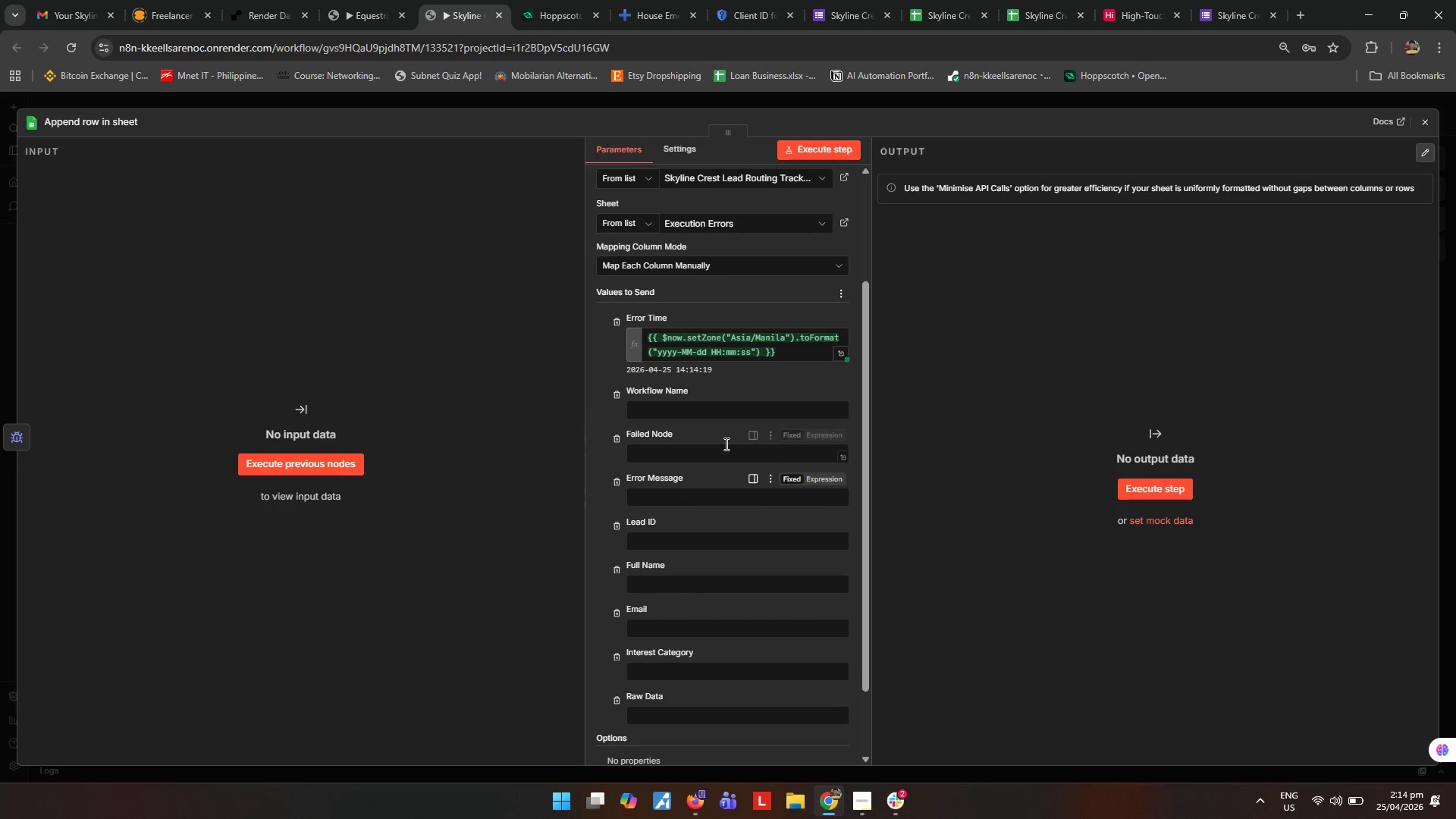 
left_click([823, 377])
 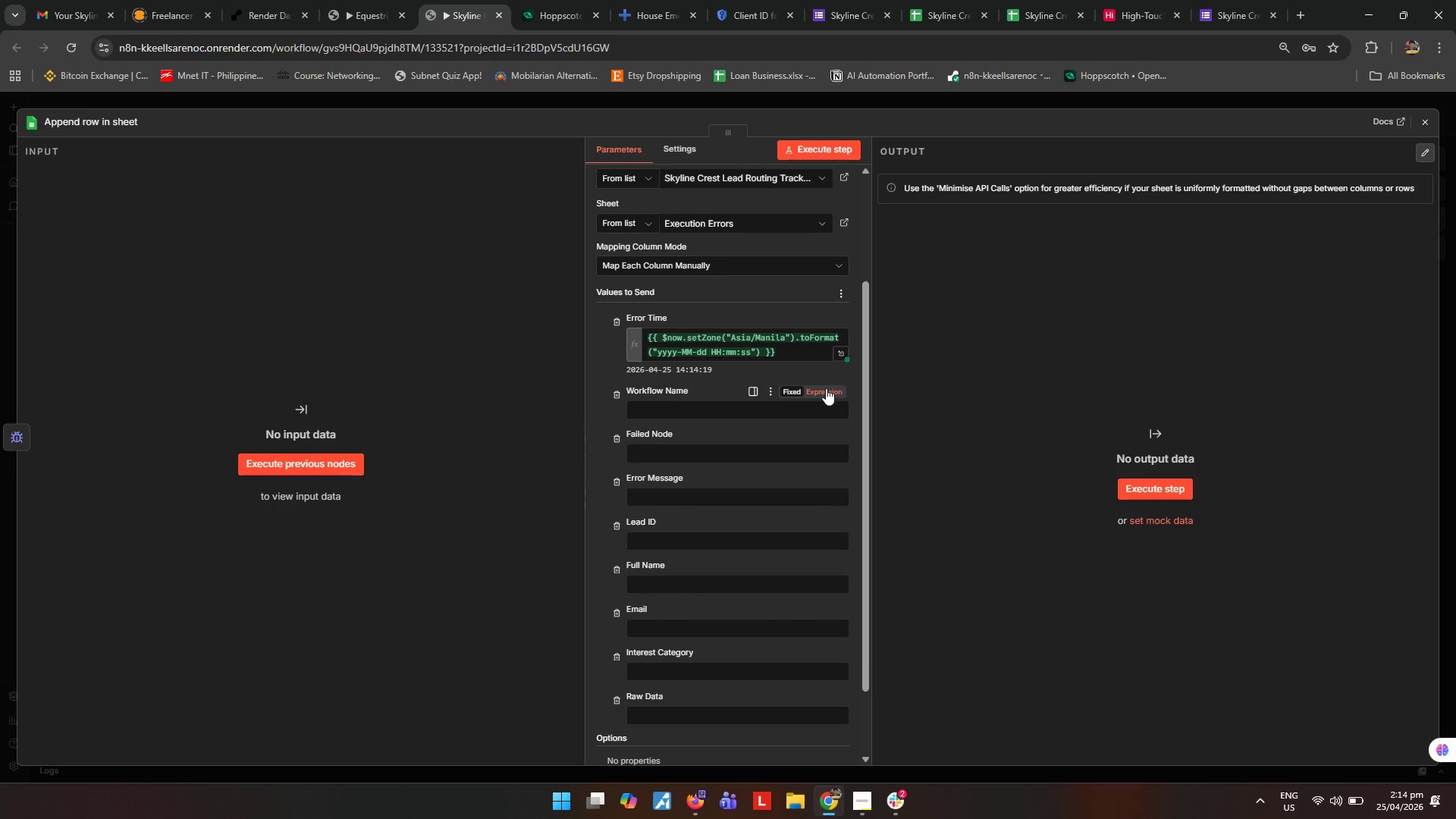 
left_click([827, 391])
 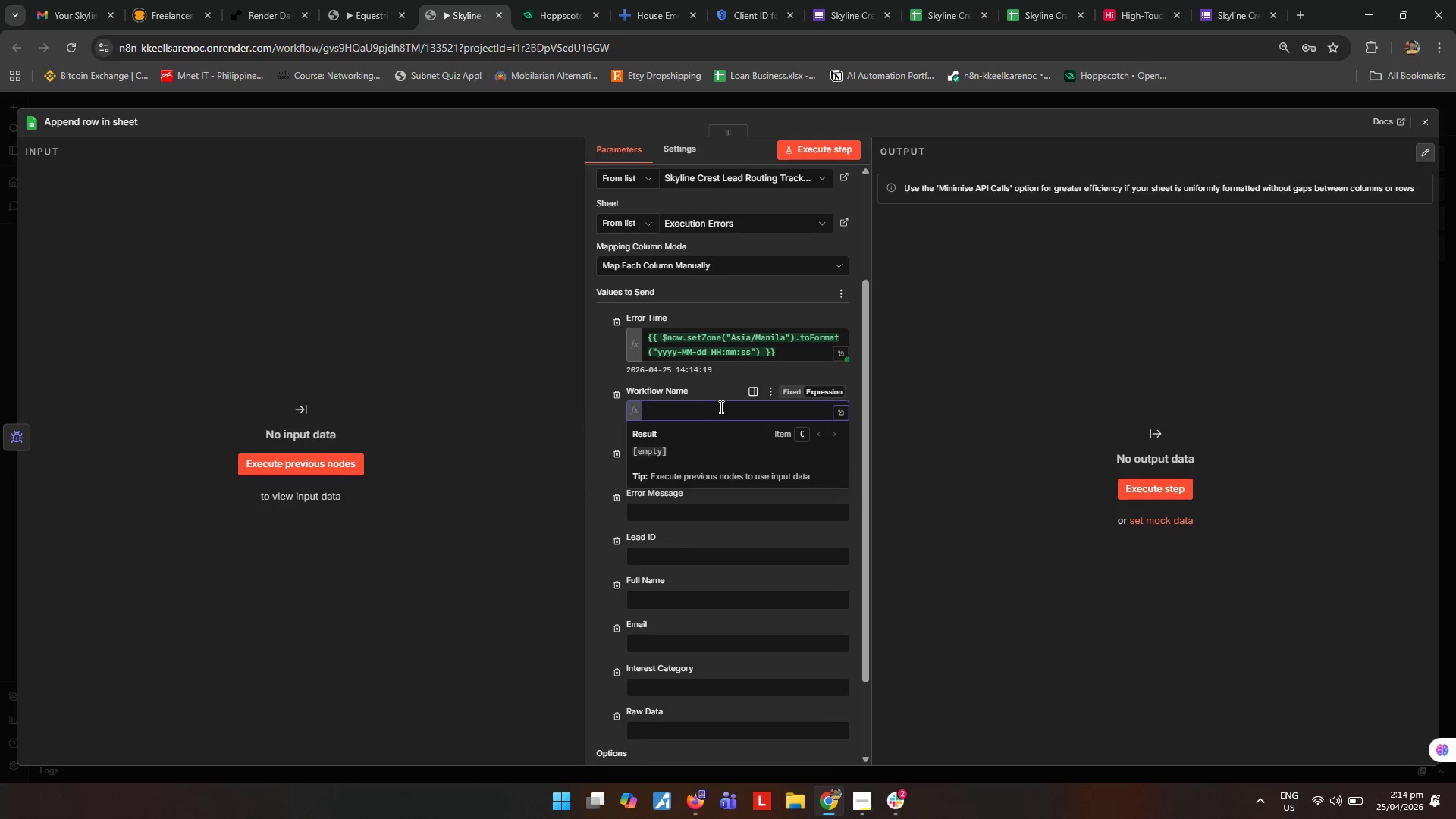 
left_click([720, 406])
 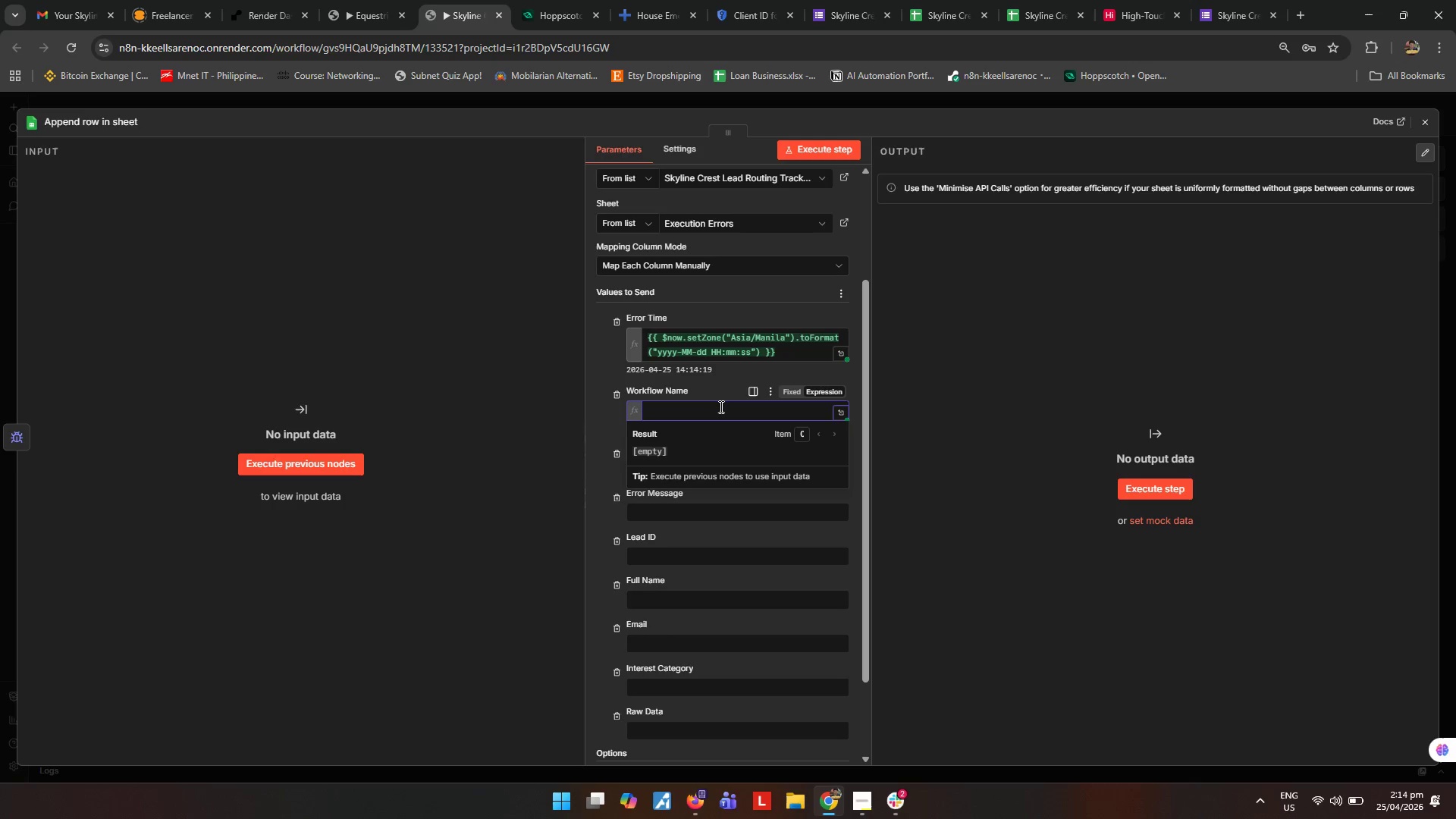 
type({{$json.workflow.name)
 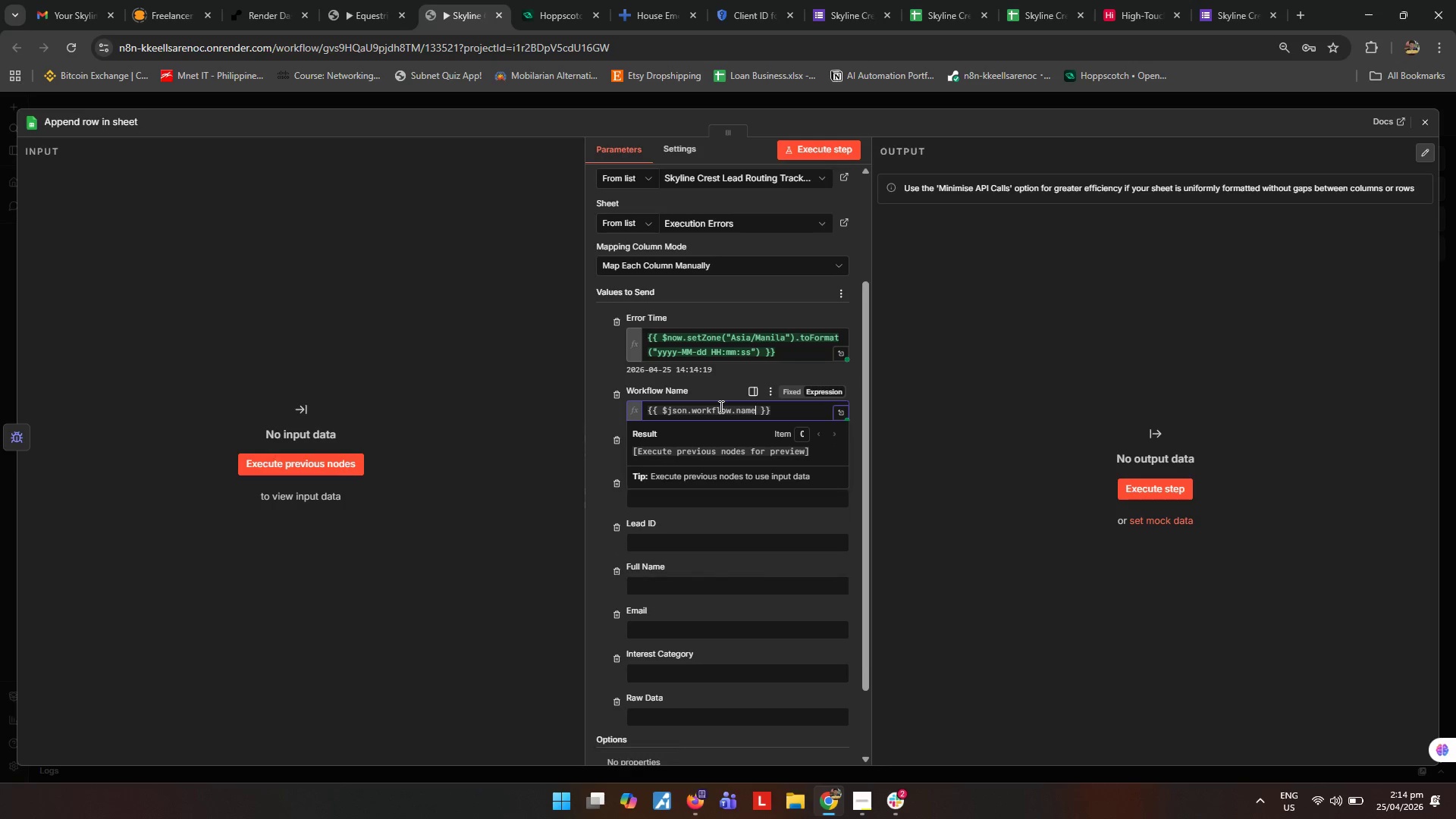 
left_click([960, 469])
 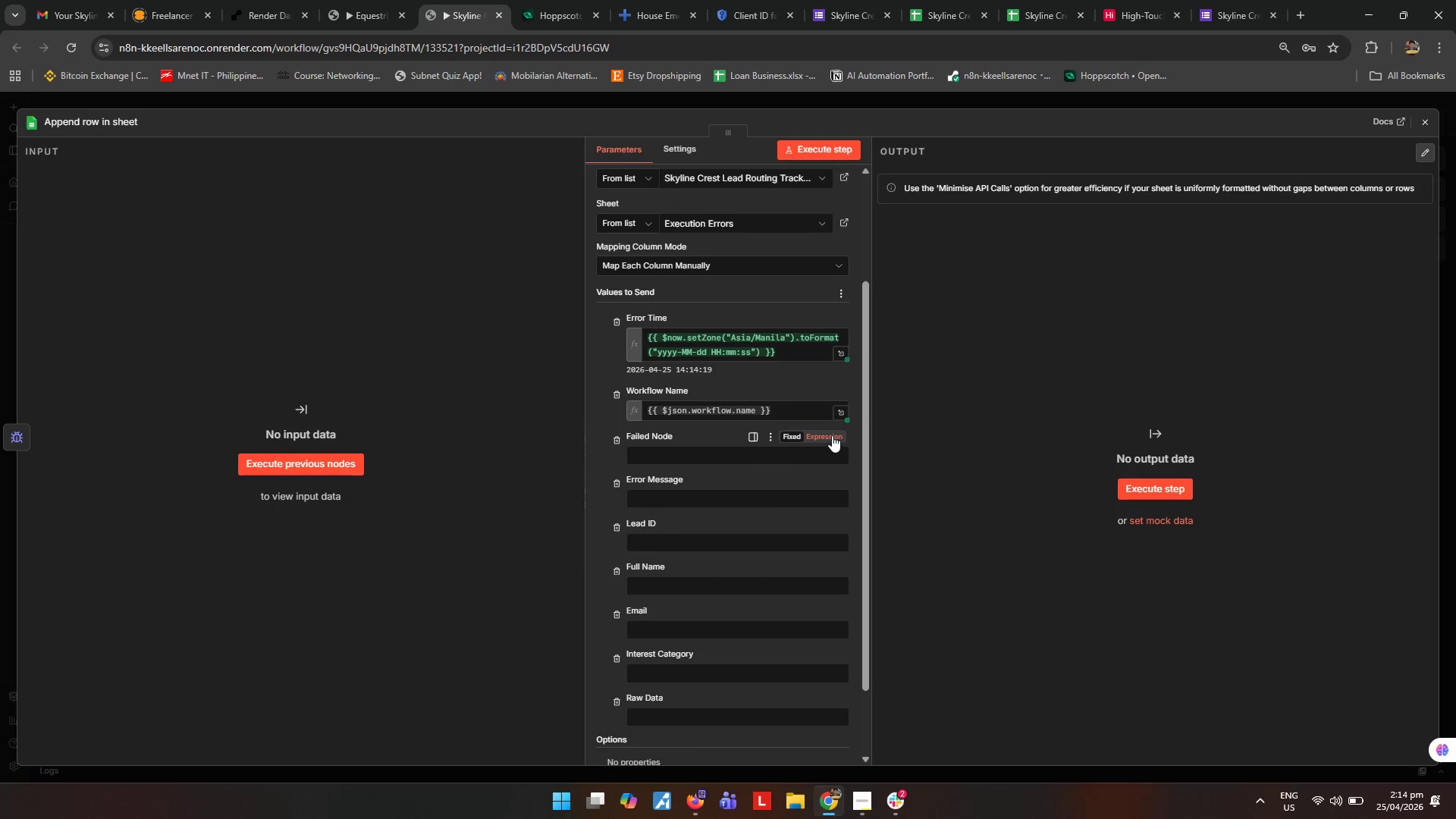 
left_click([832, 435])
 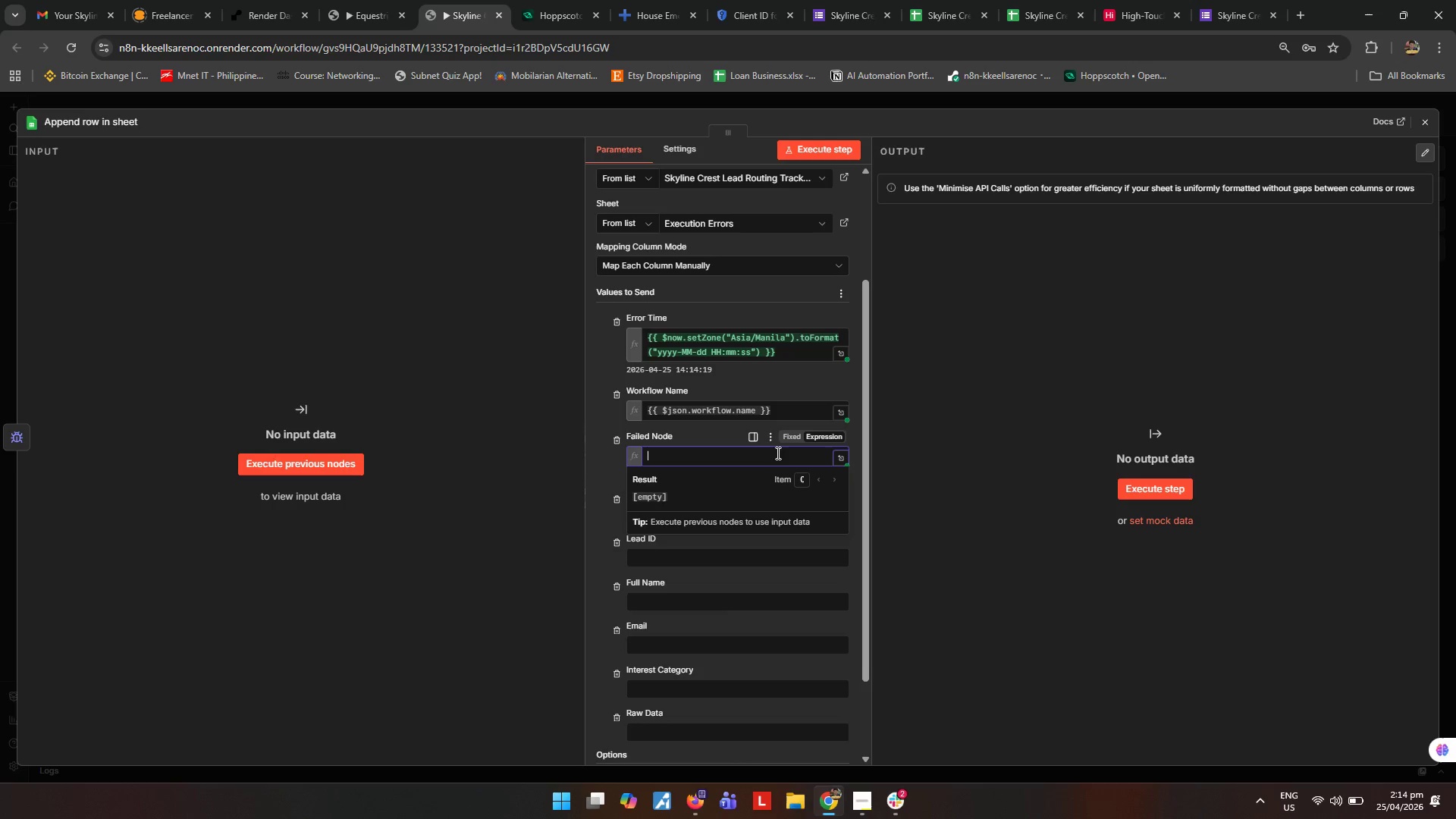 
wait(5.06)
 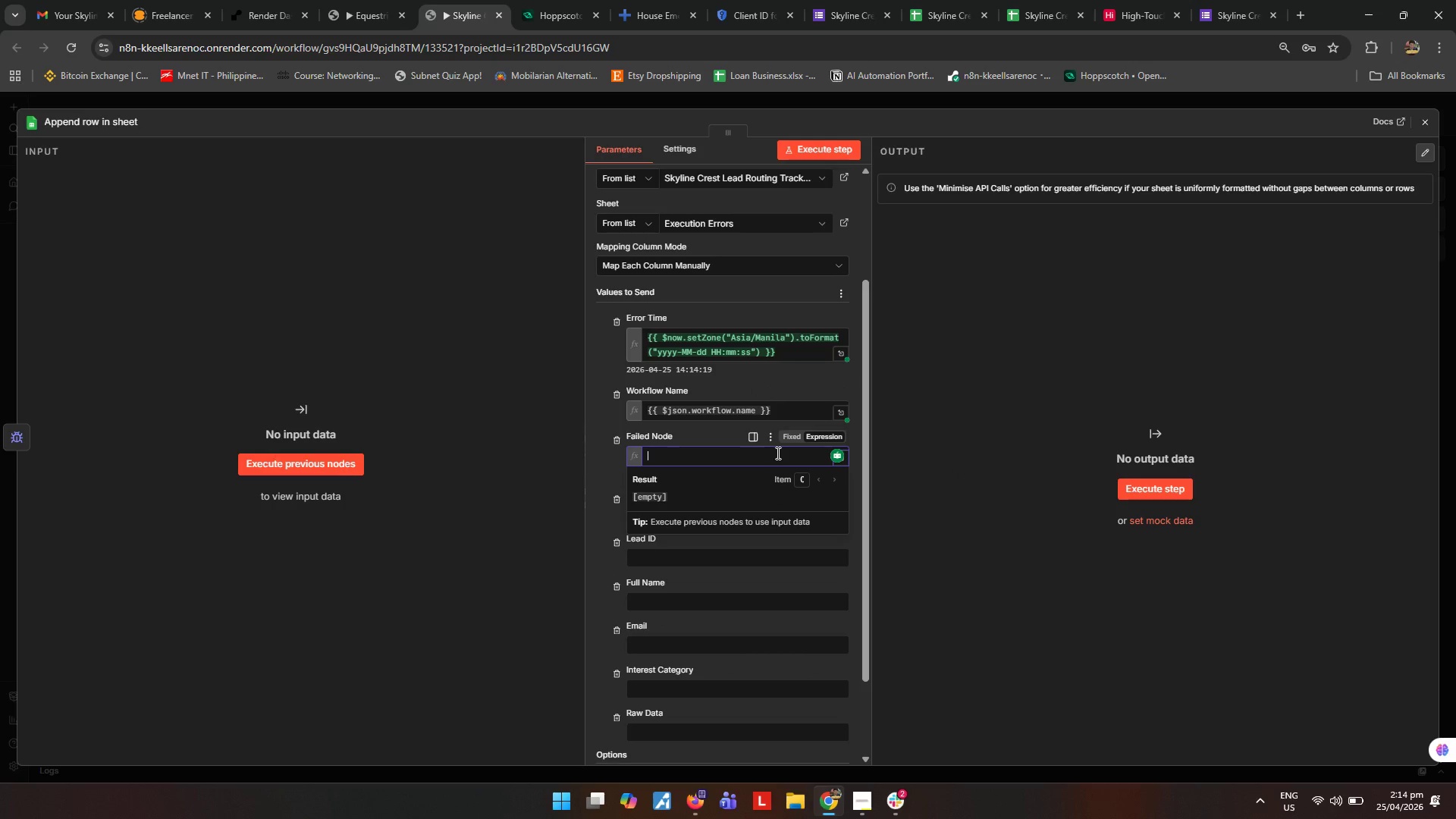 
type({{$json.execution.lastNodeExecuted)
 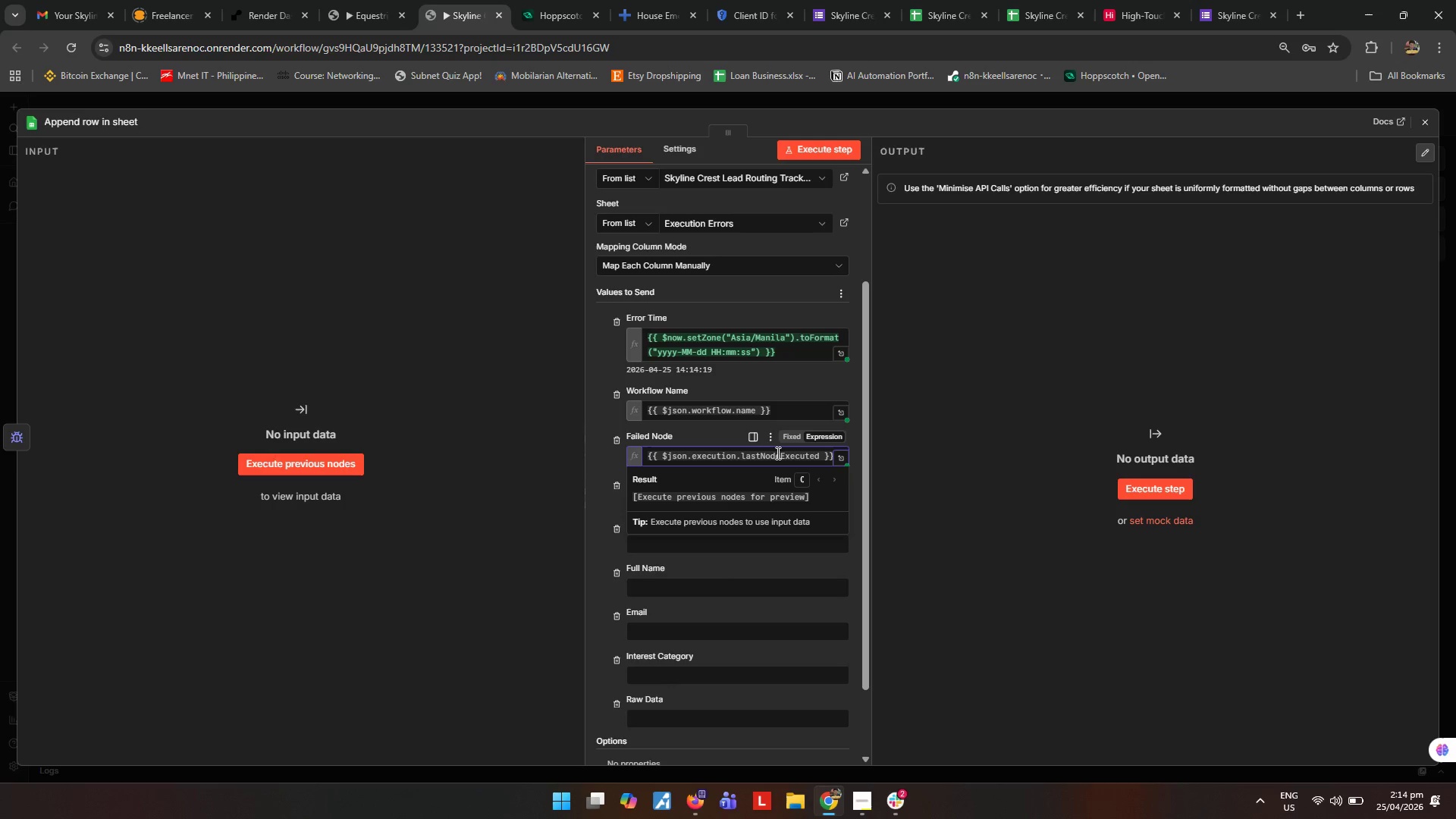 
type( "")
key(Backspace)
key(Backspace)
type(|| "Unknown Node)
 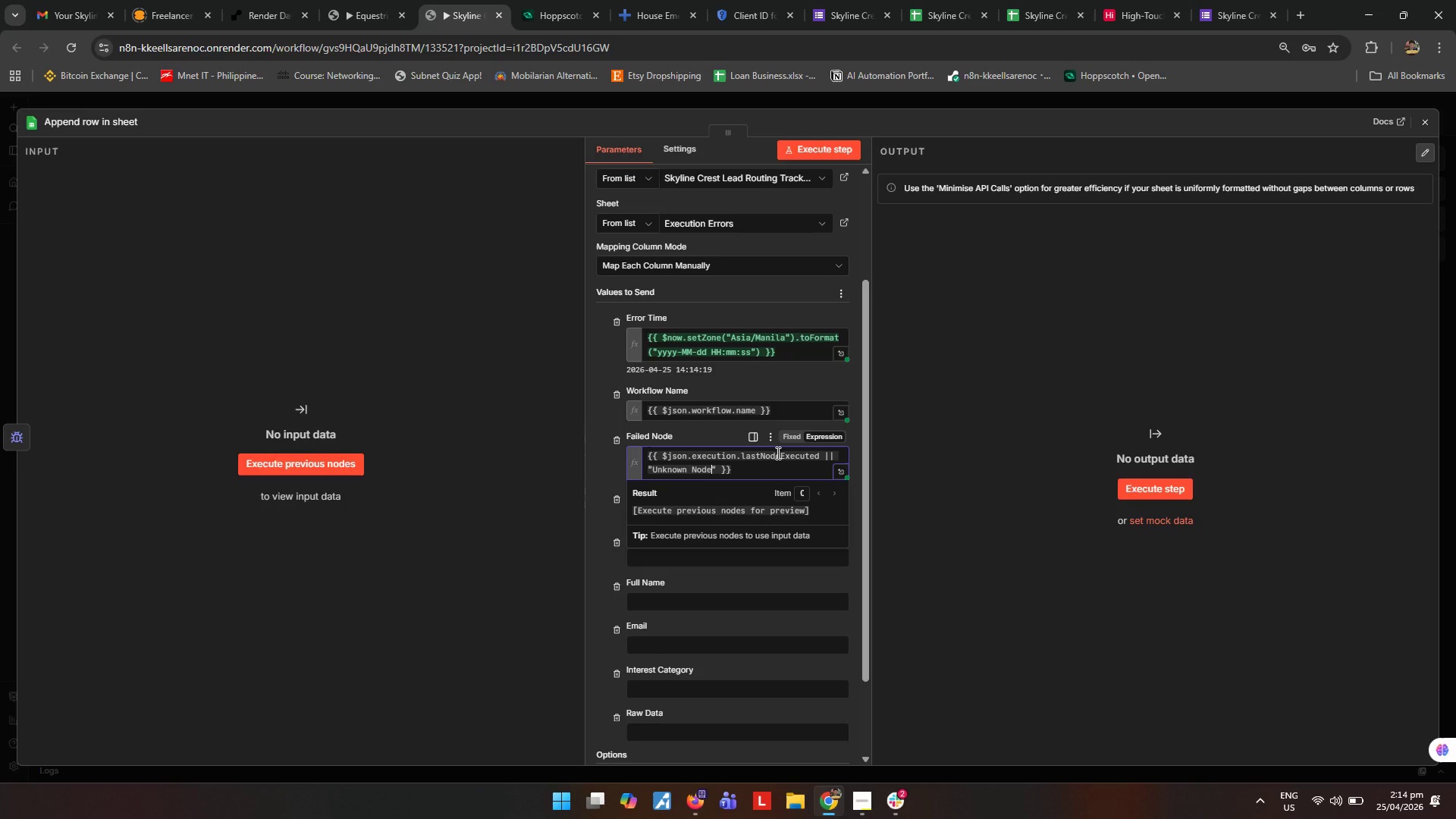 
left_click([832, 492])
 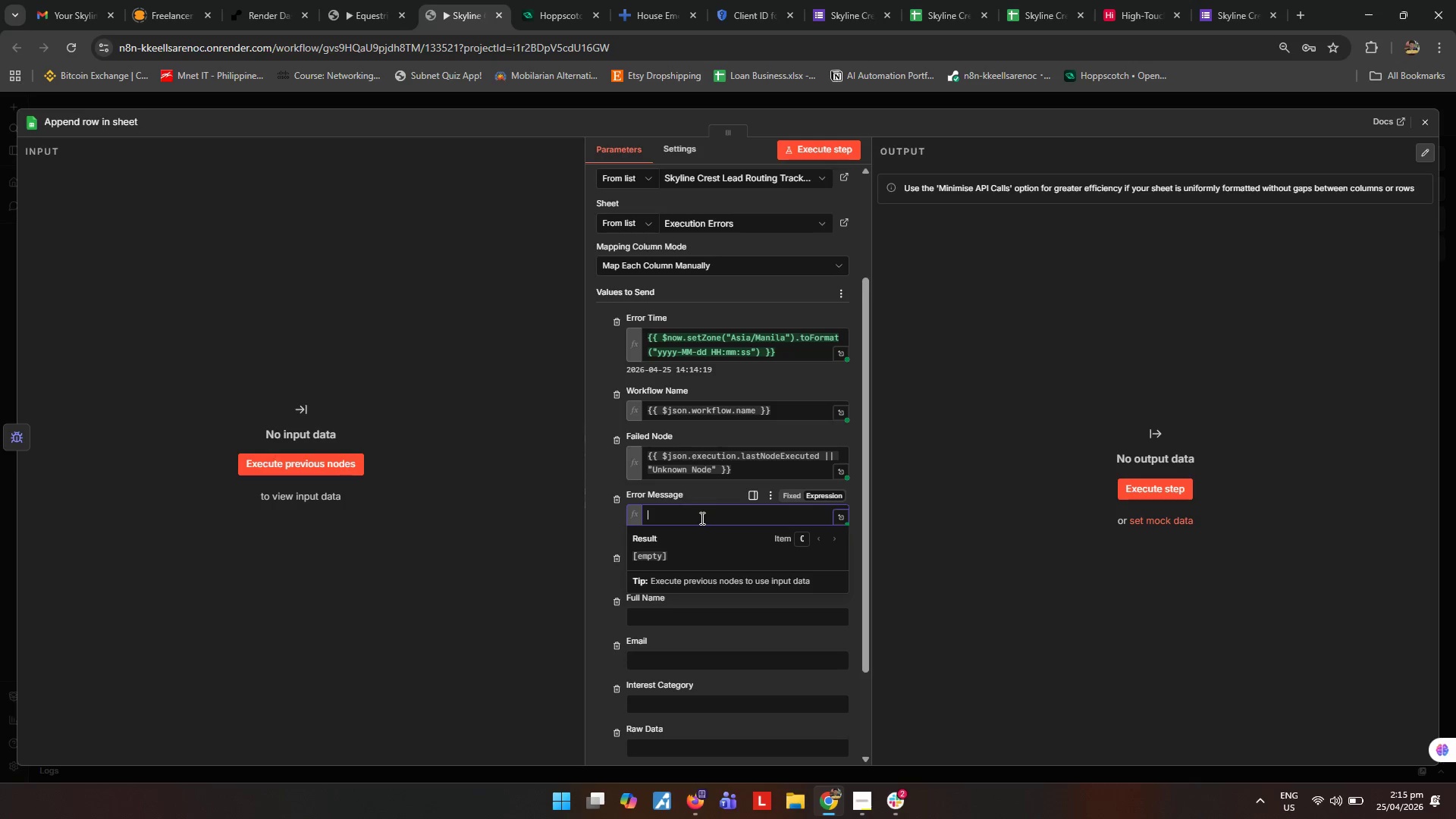 
type([[)
key(Backspace)
key(Backspace)
type({{$json.execution.data?r)
key(Backspace)
type(.resultData?.runData?)
 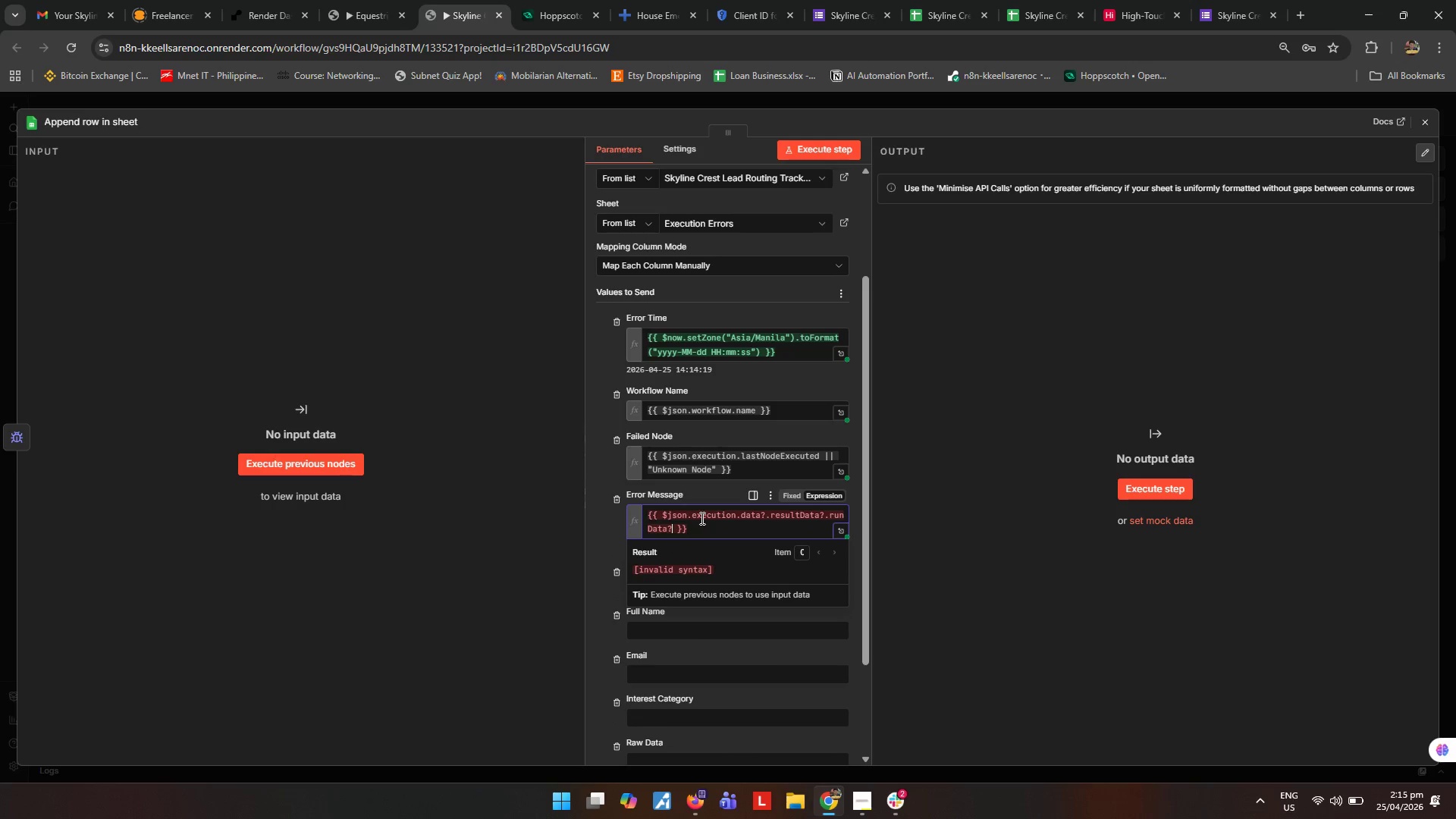 
wait(6.77)
 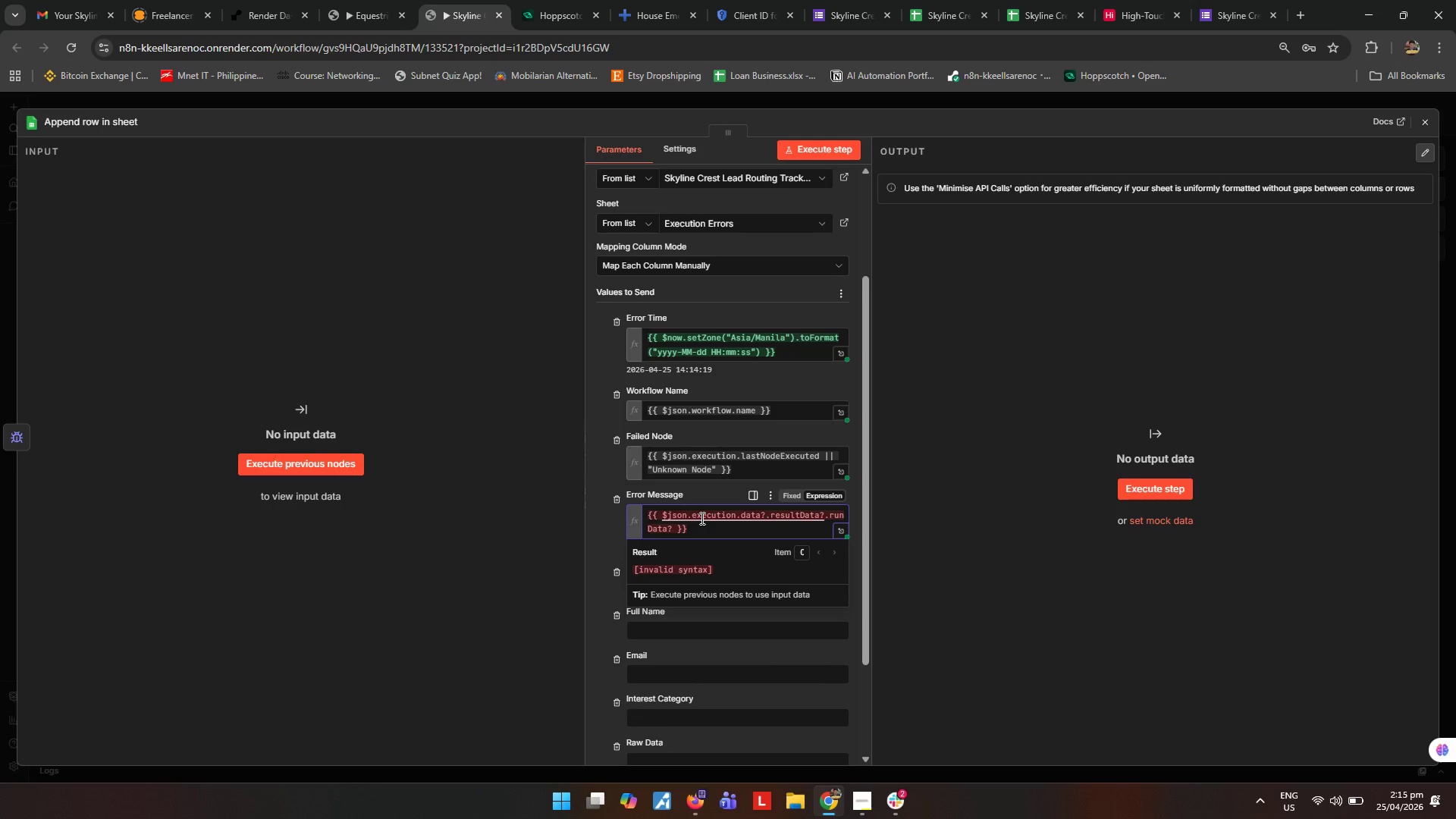 
hold_key(key=Period, duration=9.91)
 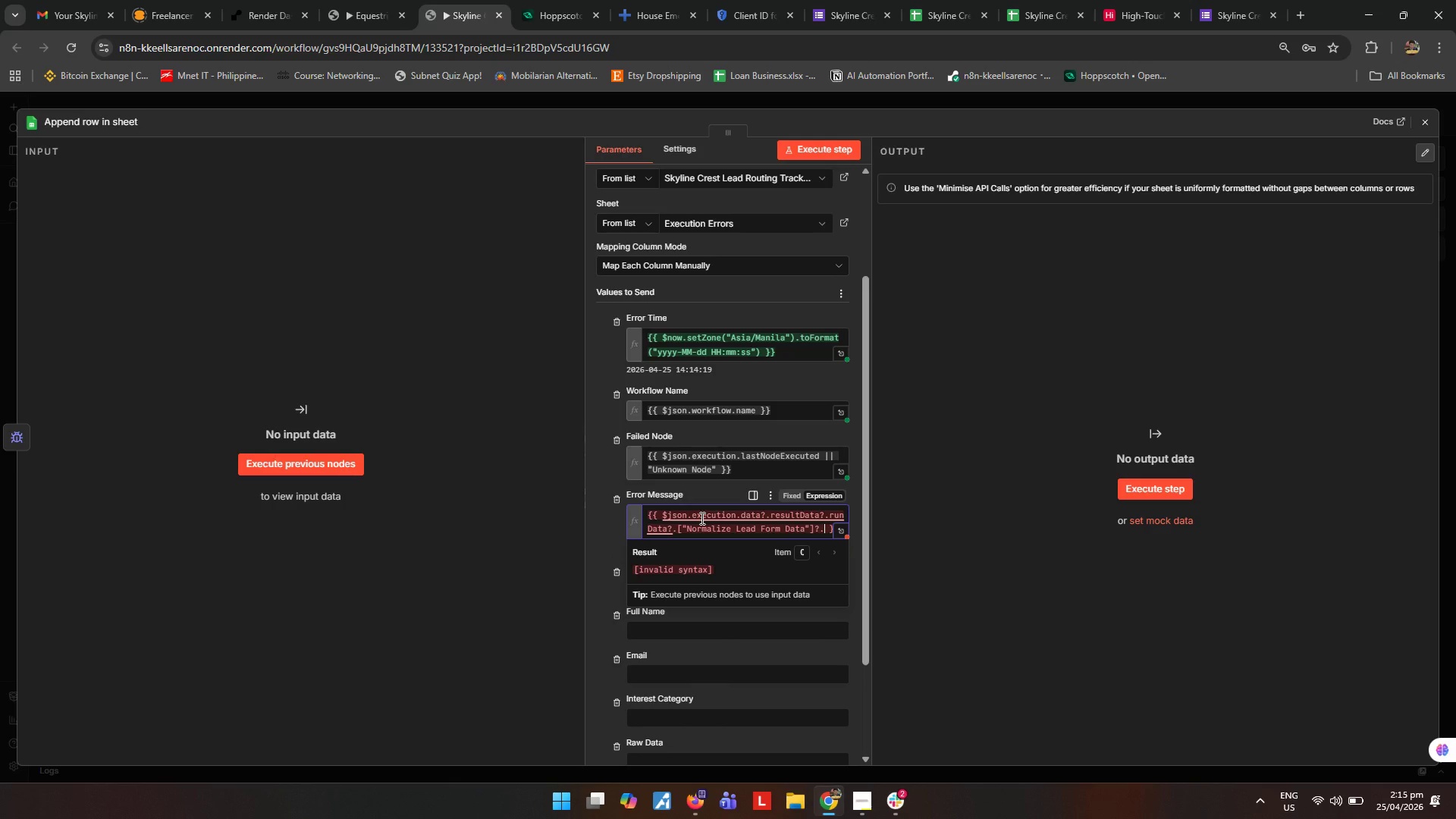 
type(['Normalize Lead Form Data)
 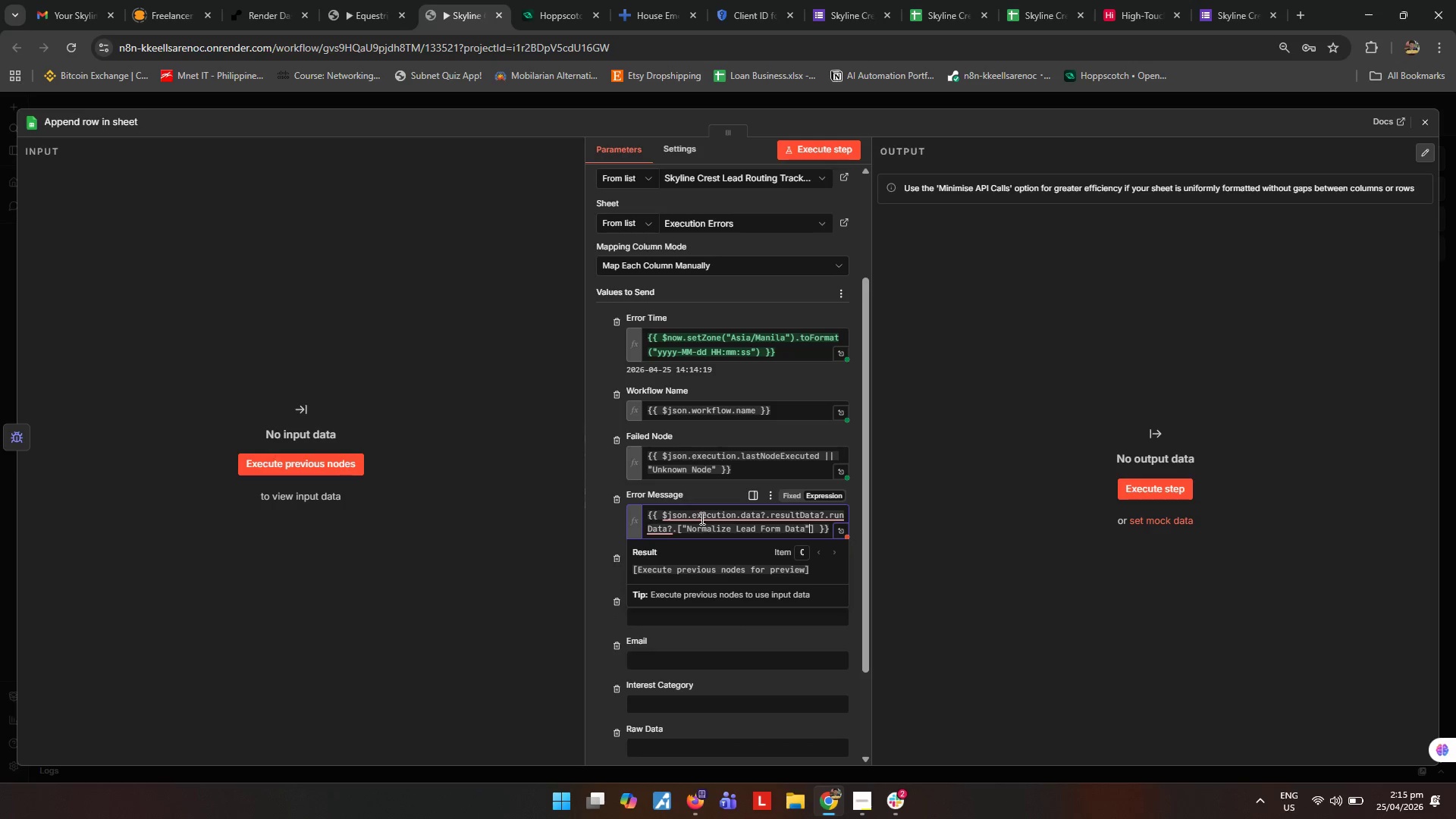 
 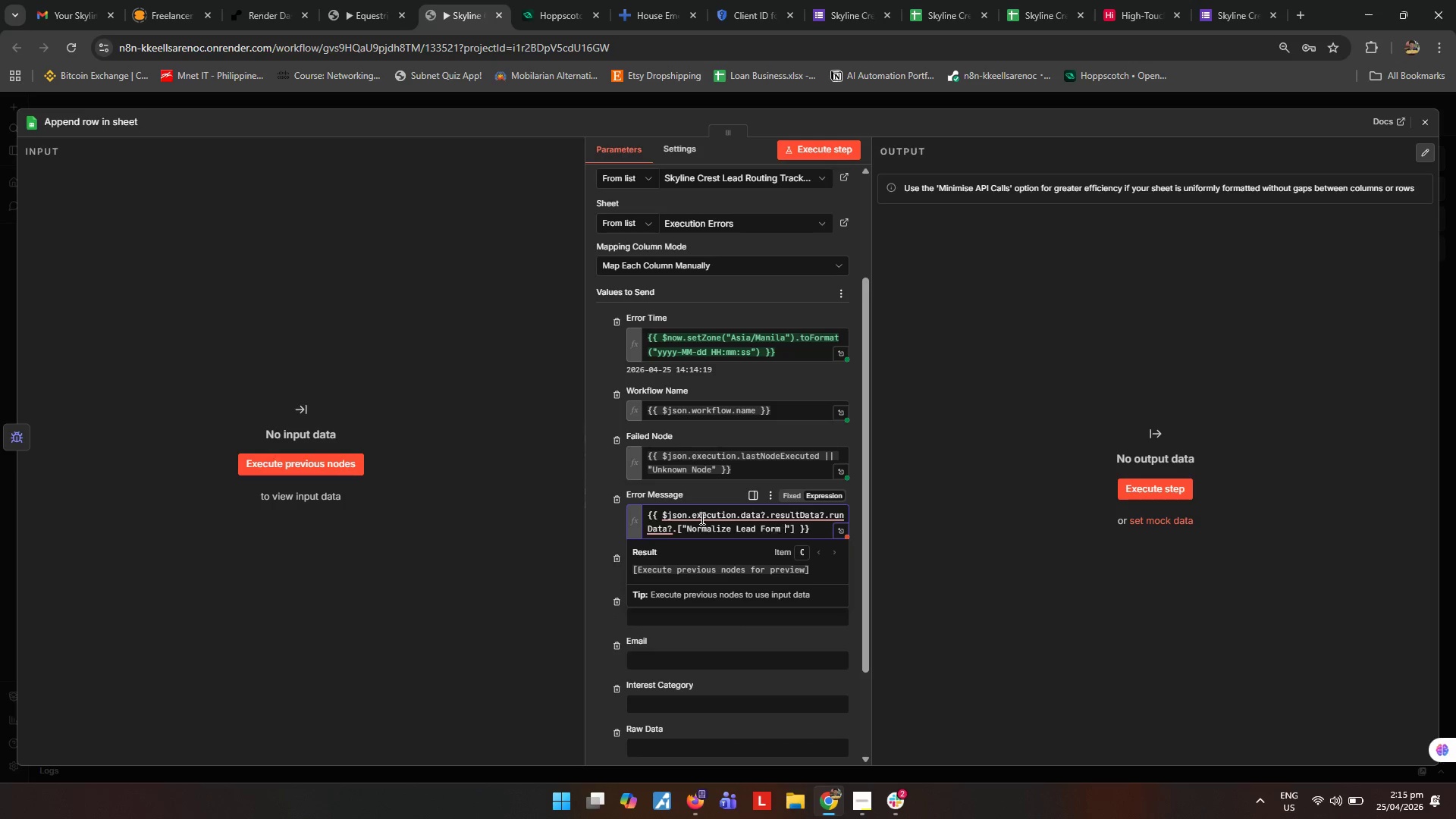 
key(ArrowRight)
 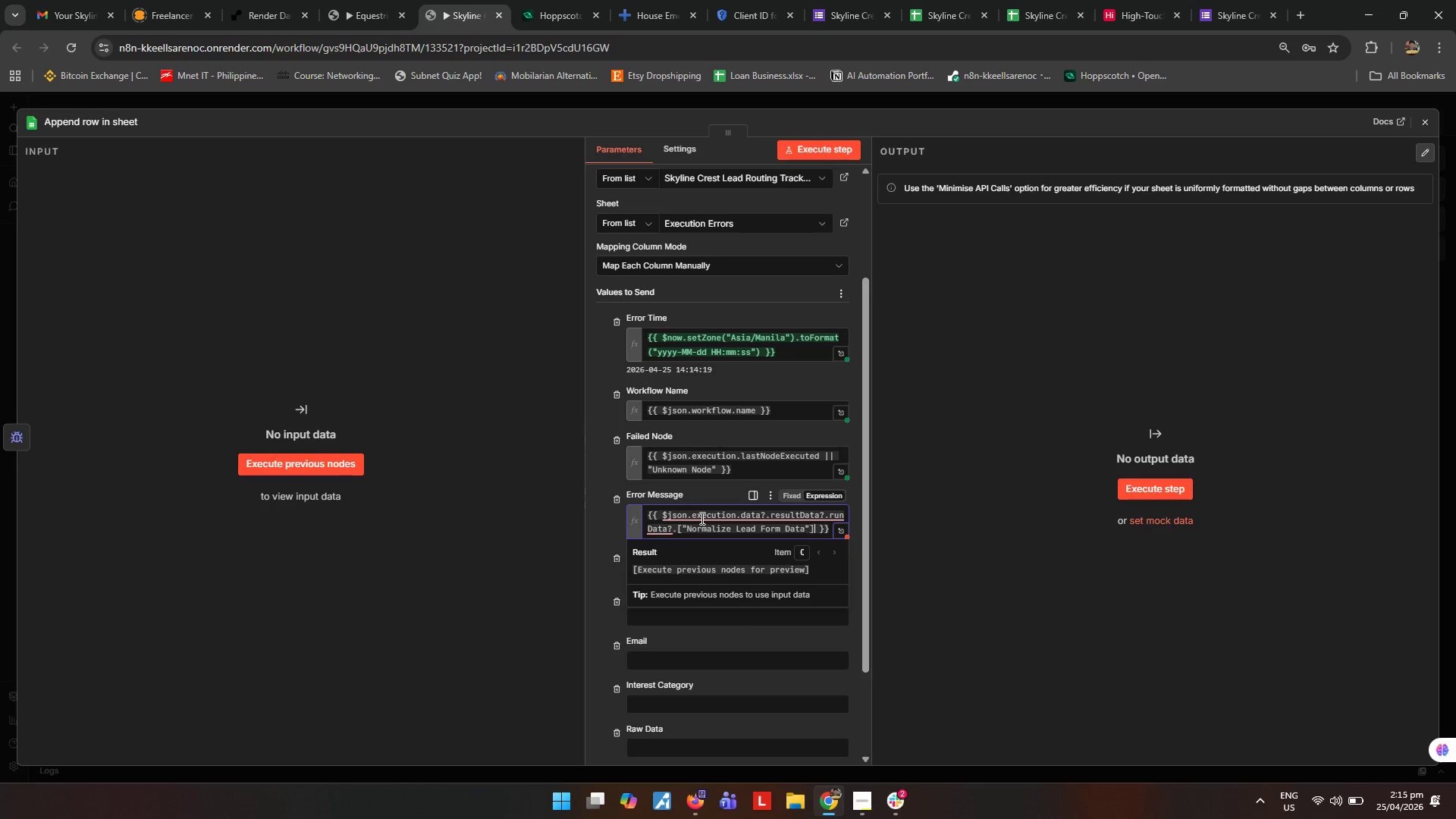 
key(ArrowRight)
 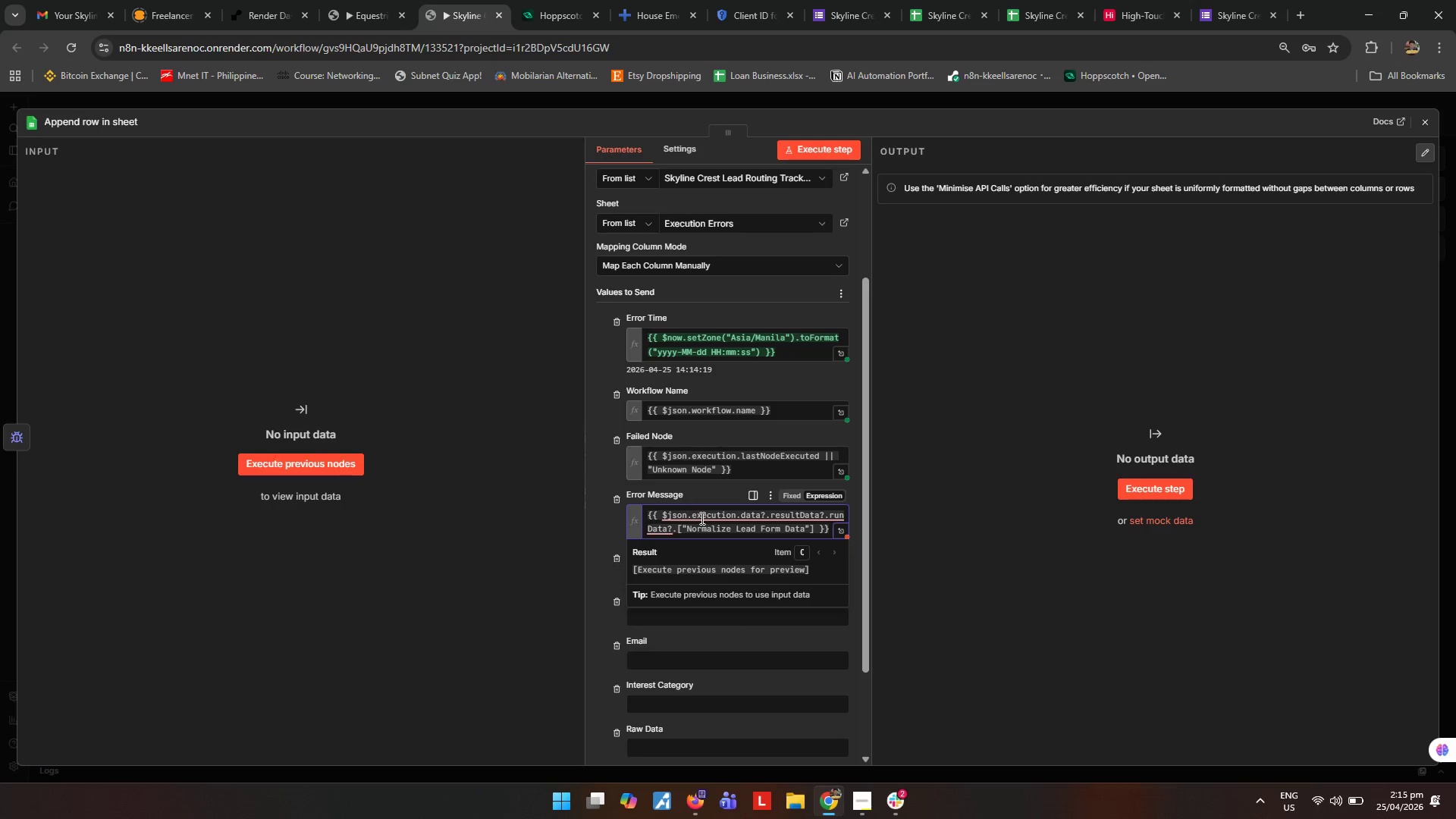 
key(Shift+ShiftRight)
 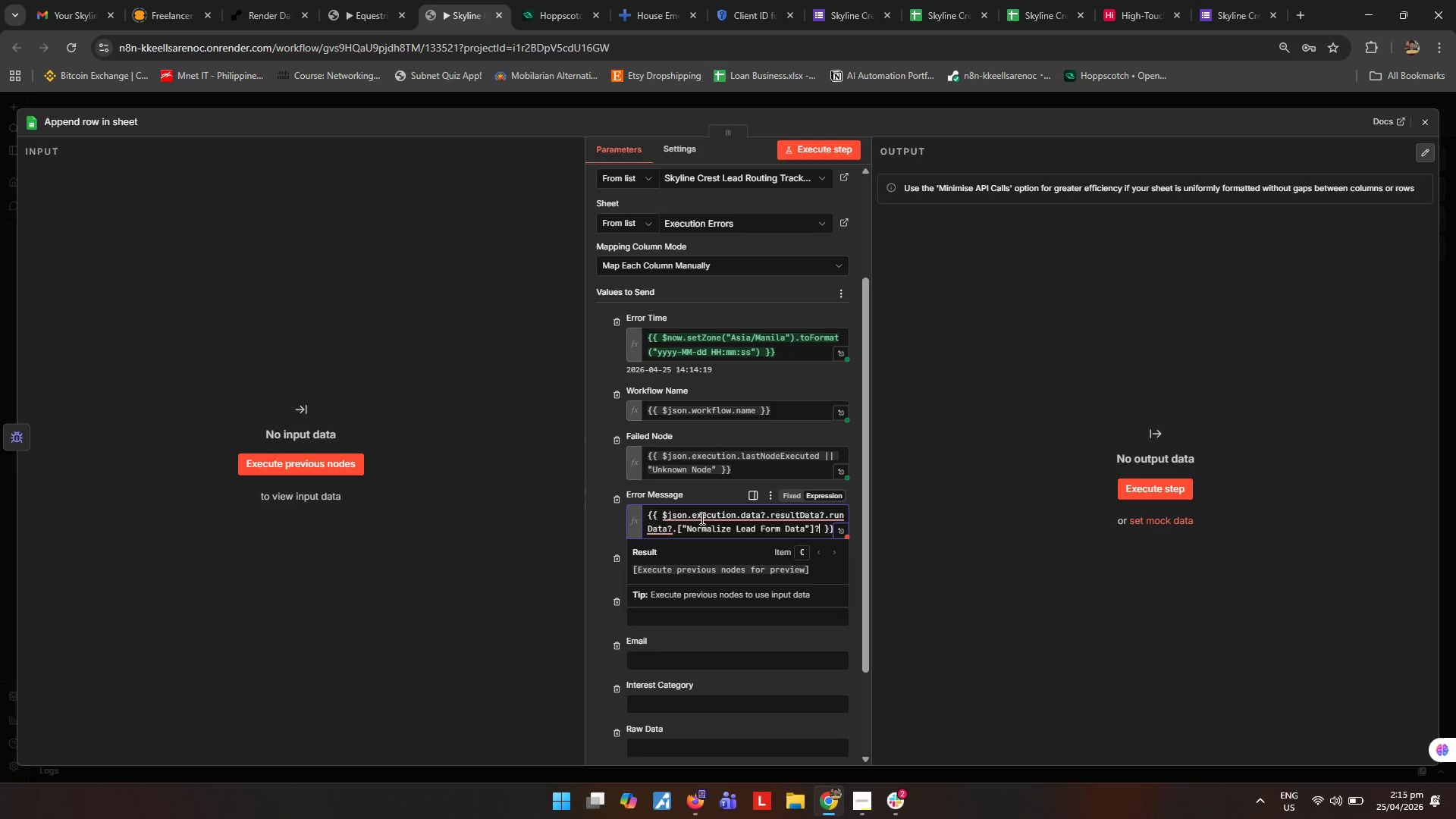 
key(Shift+Slash)
 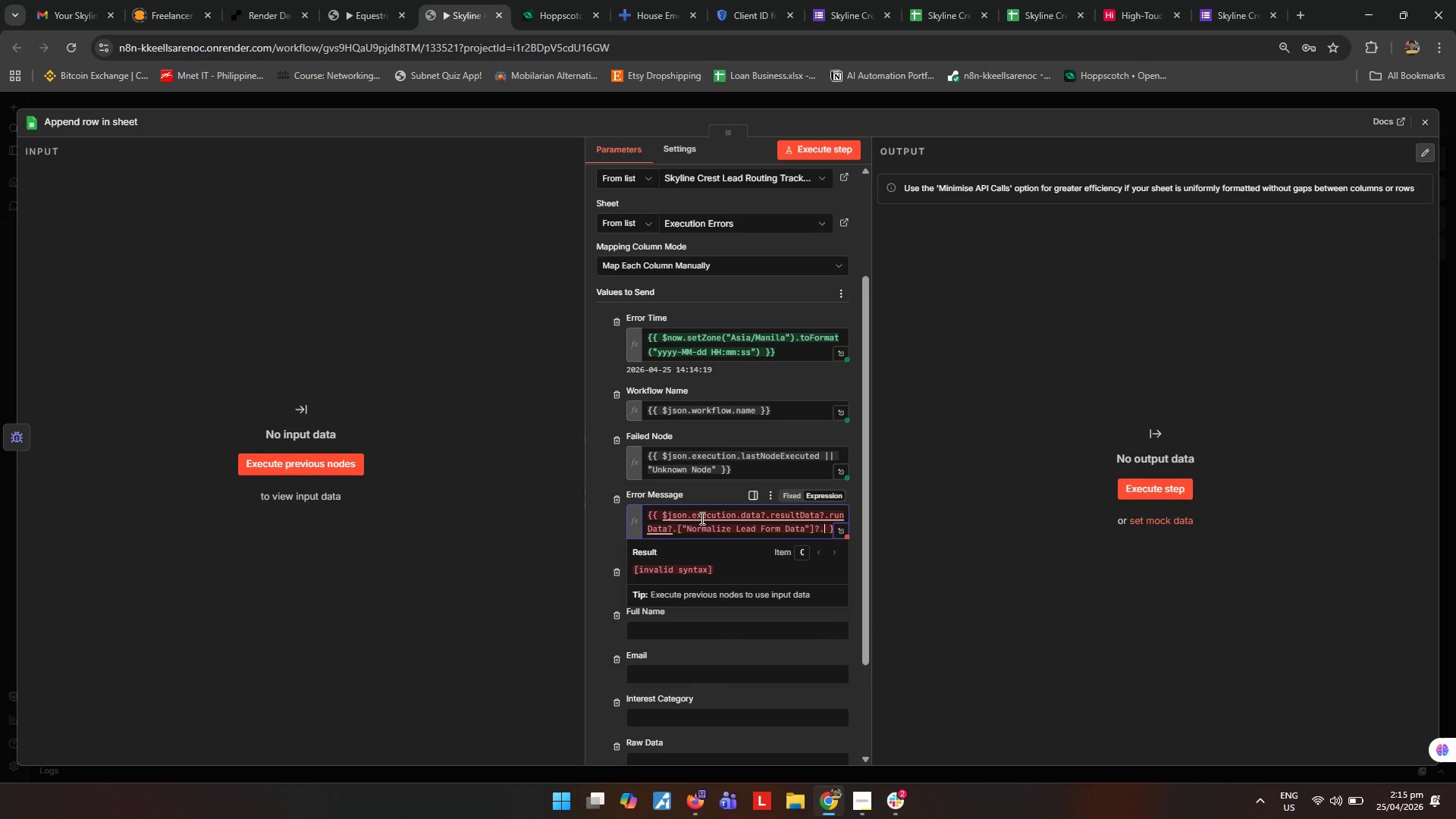 
key(BracketLeft)
 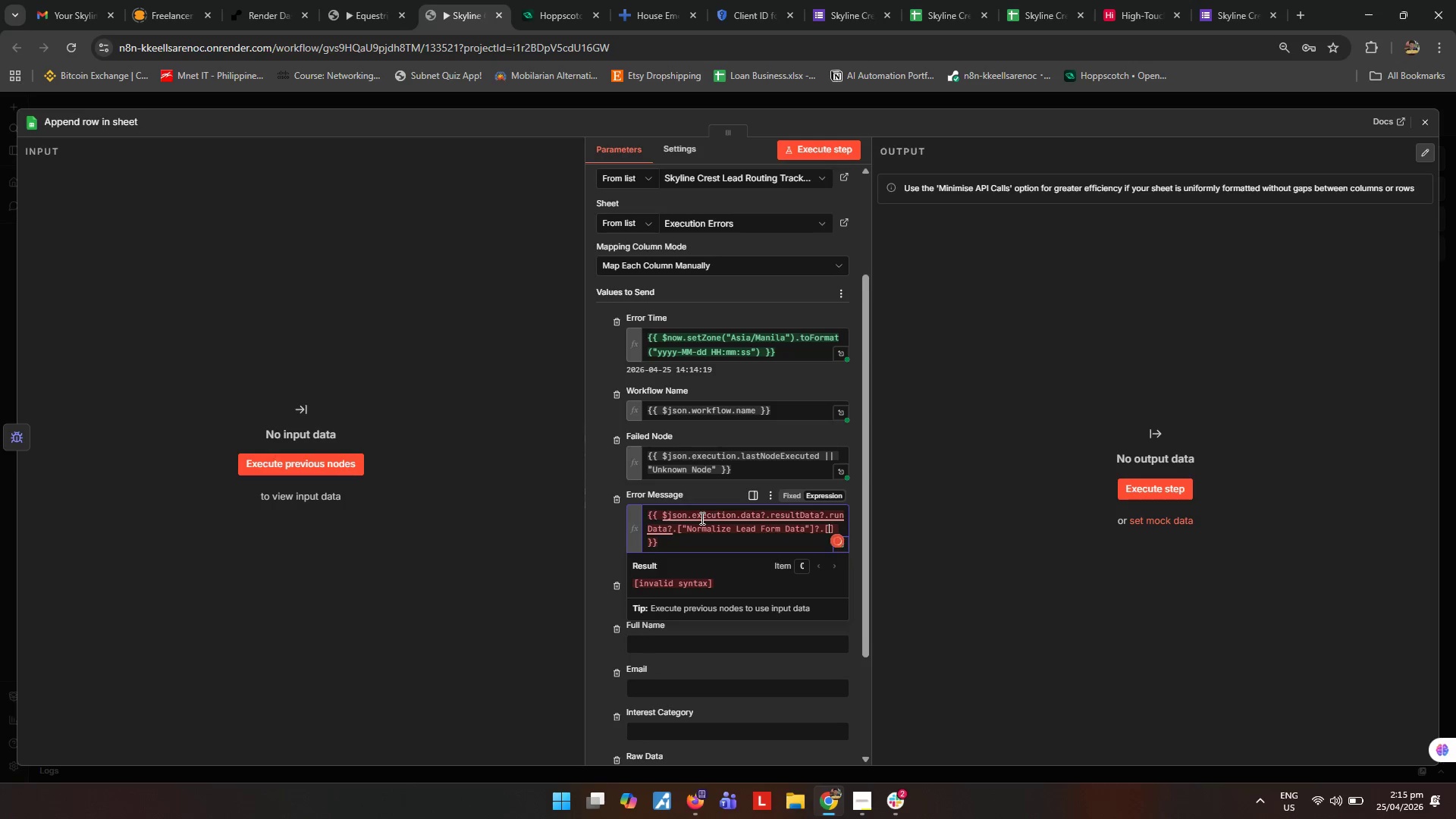 
key(0)
 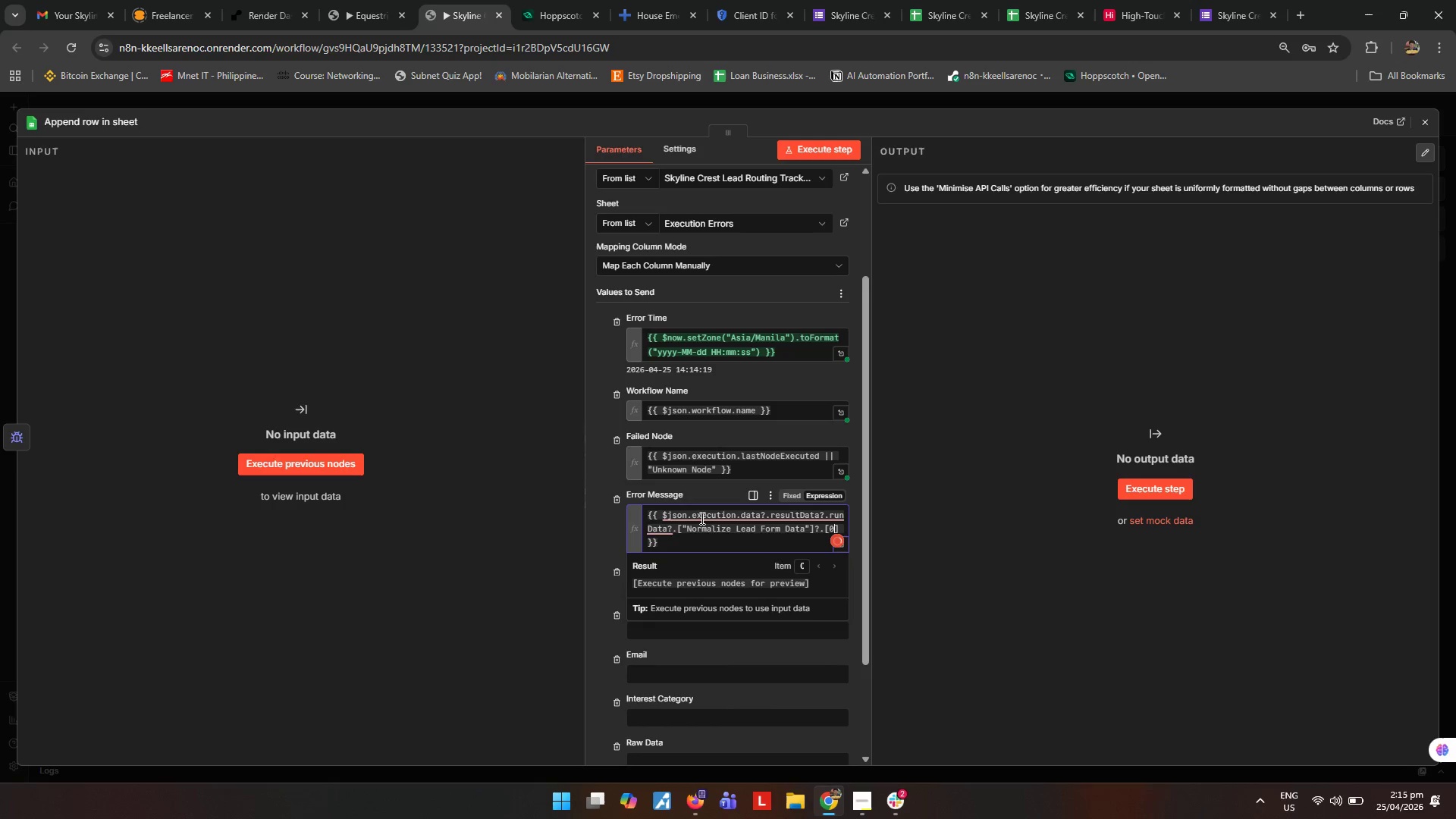 
key(ArrowRight)
 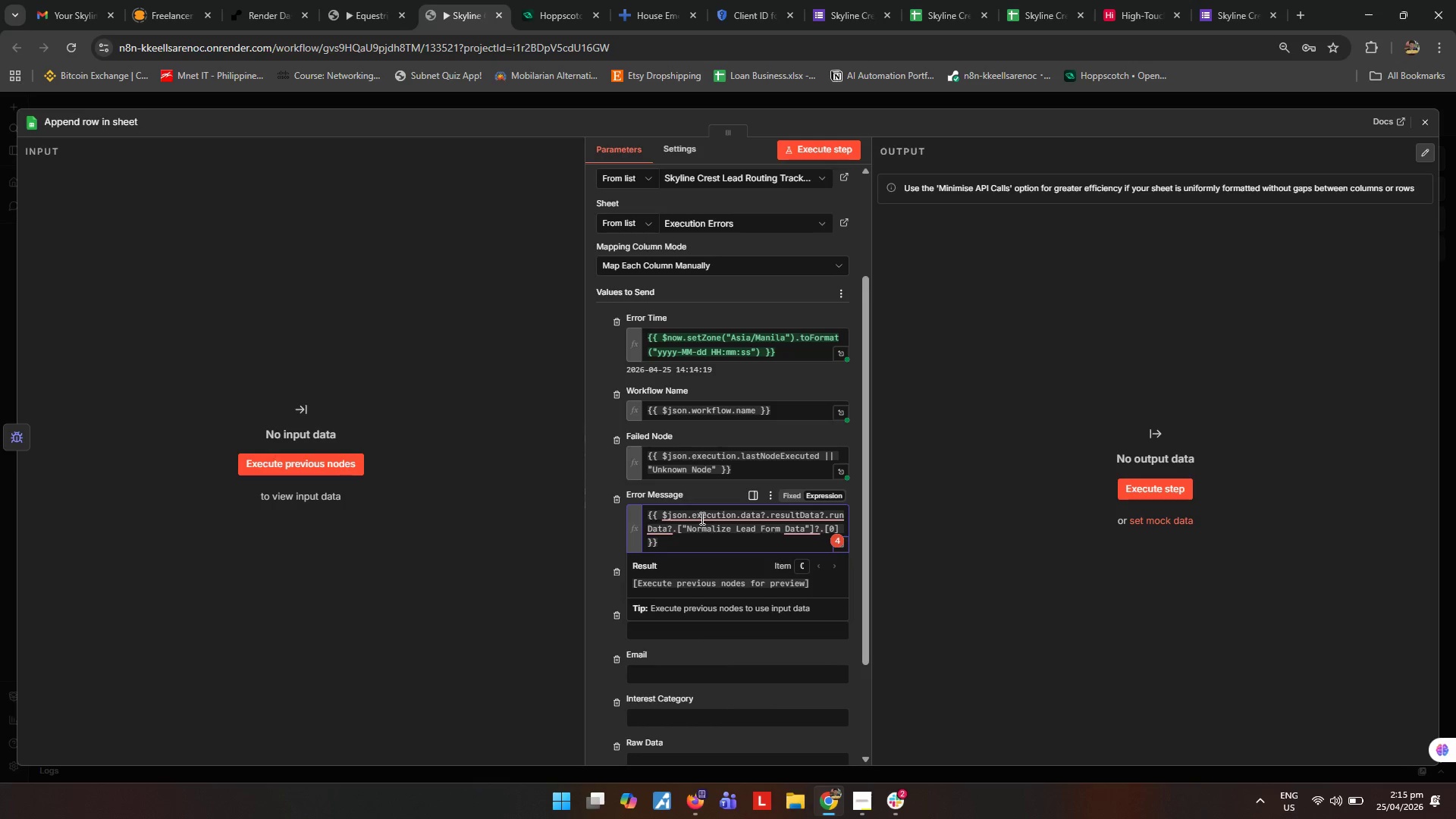 
type(?>DATA?.main?.[0)
 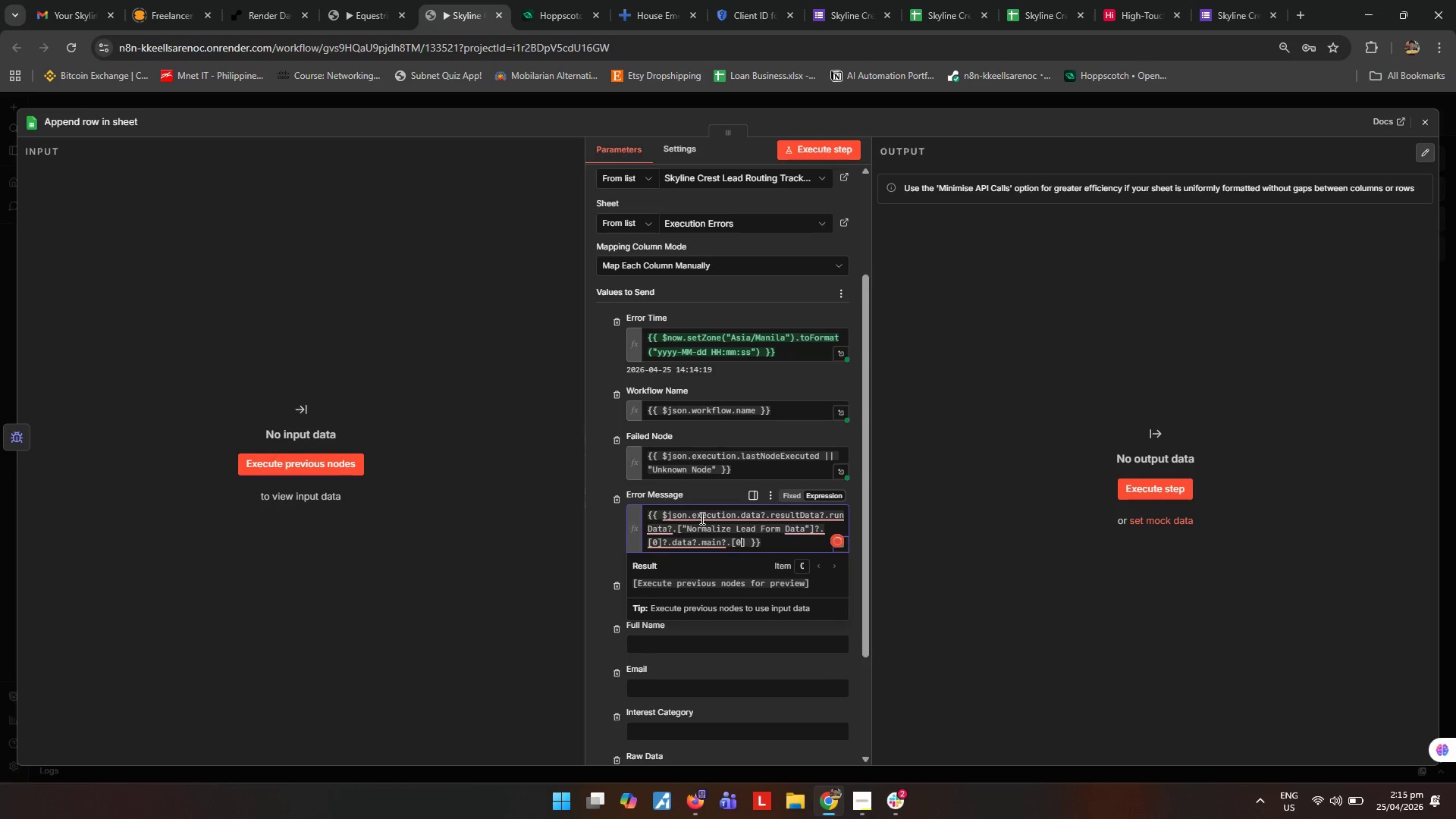 
key(ArrowRight)
 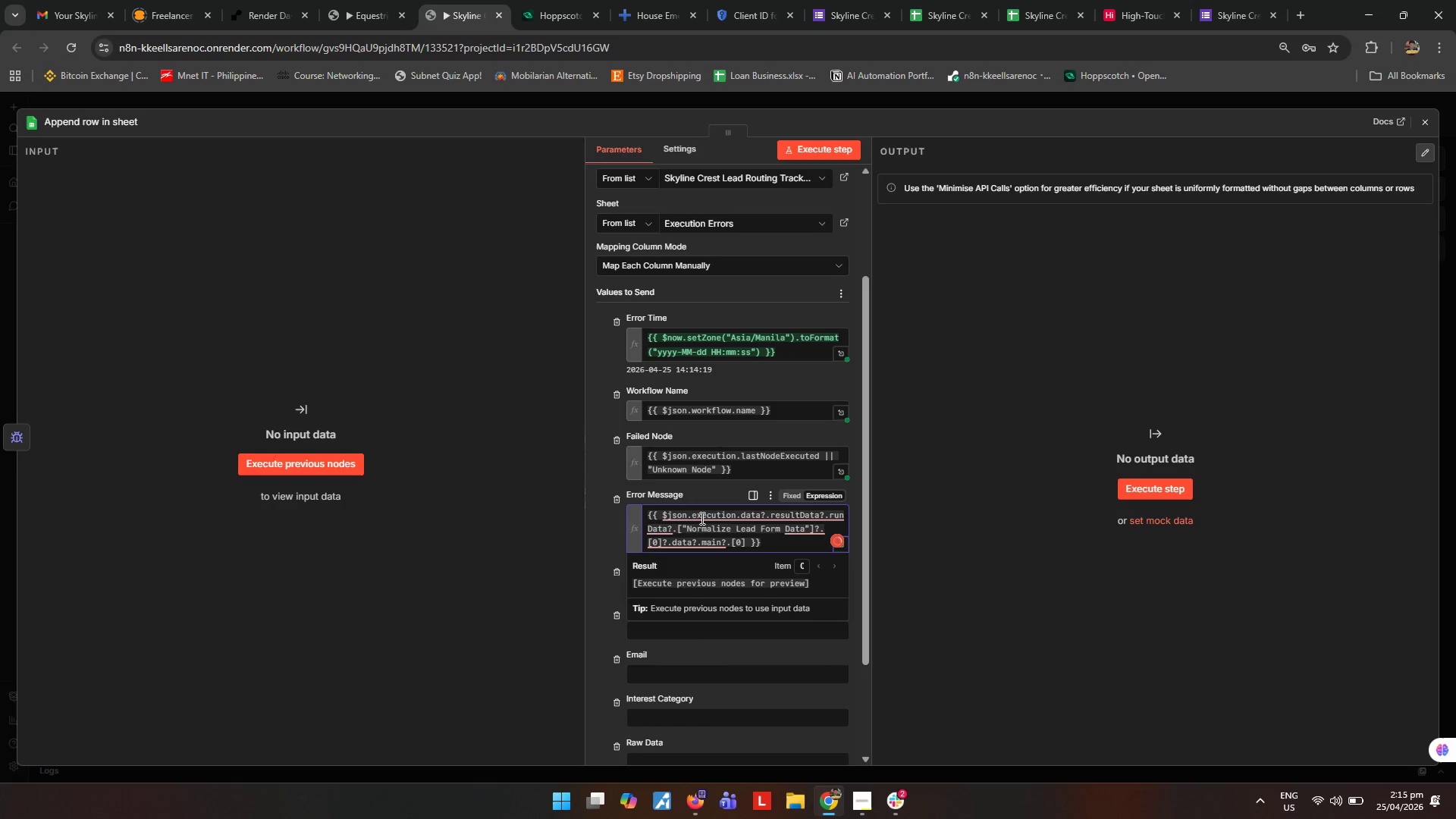 
key(Shift+ShiftRight)
 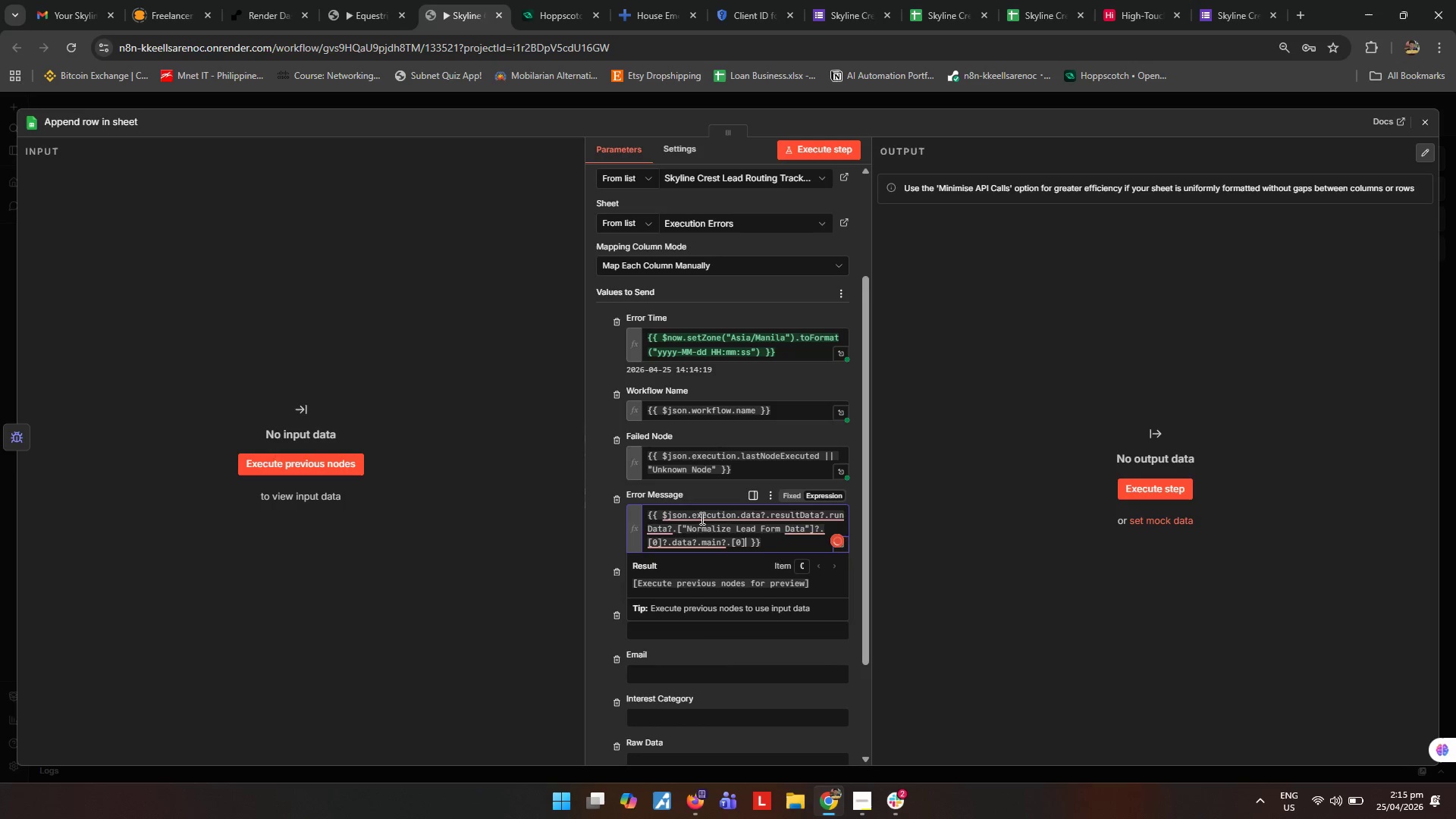 
key(Shift+Slash)
 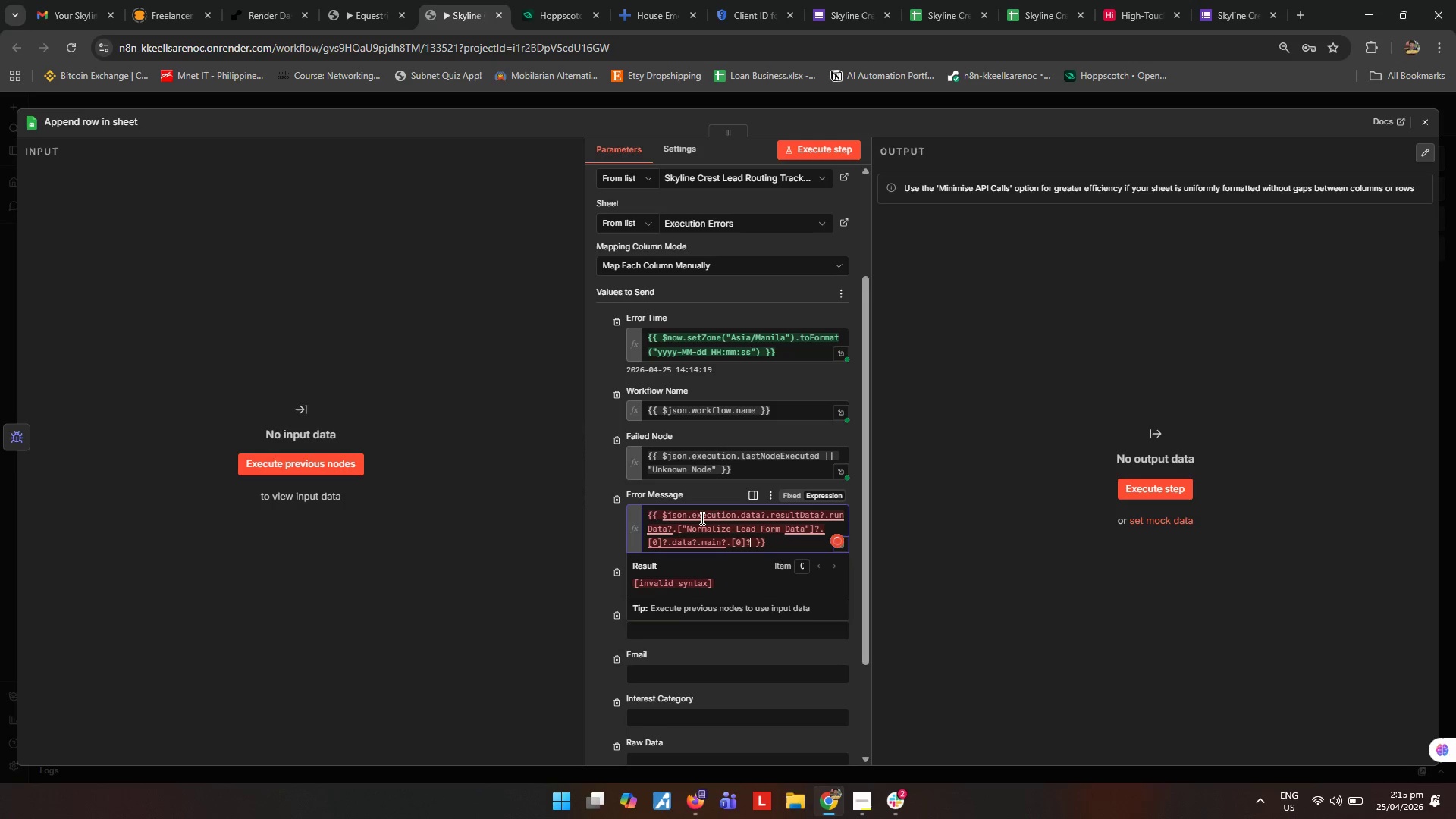 
key(Period)
 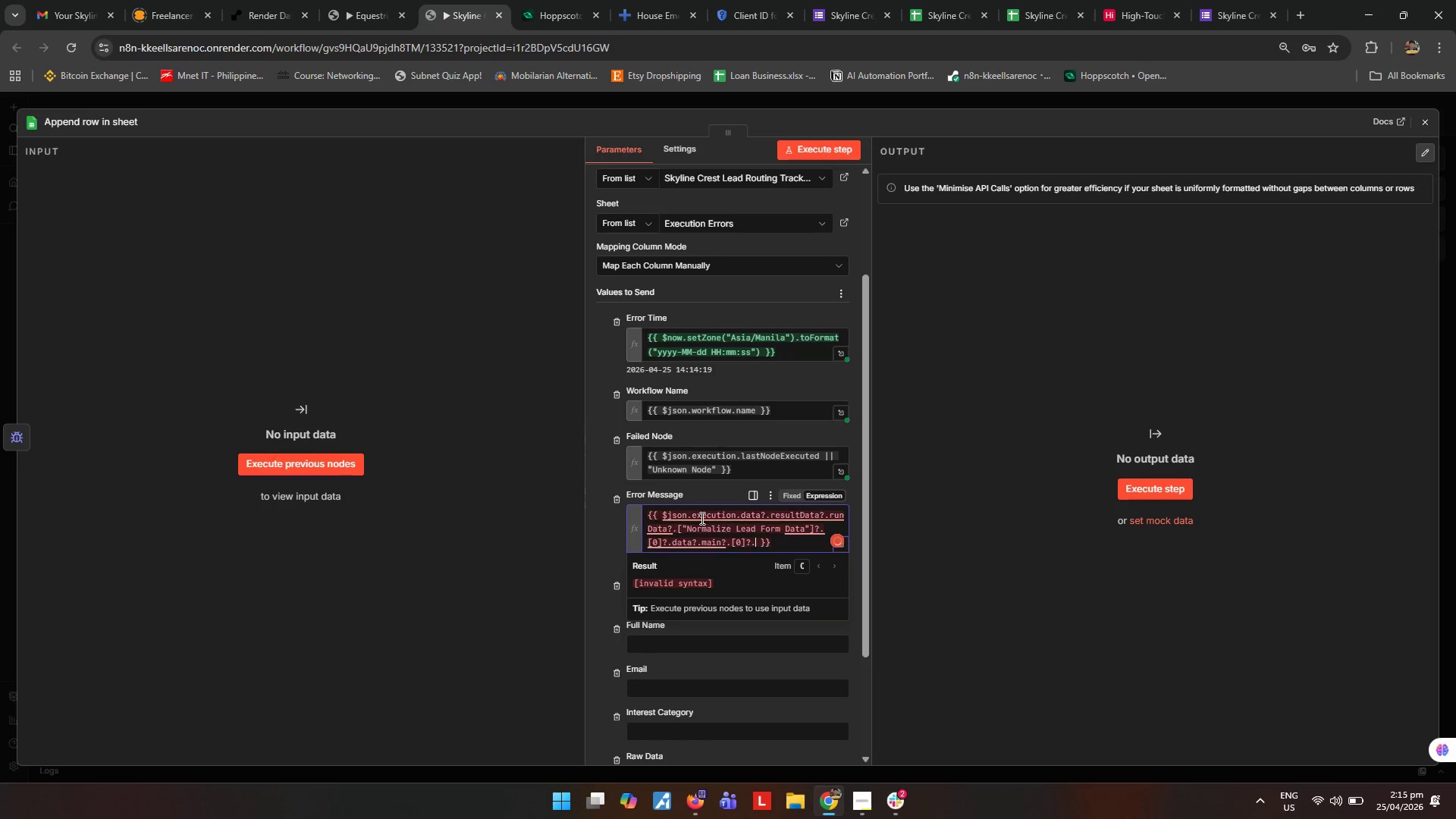 
key(BracketLeft)
 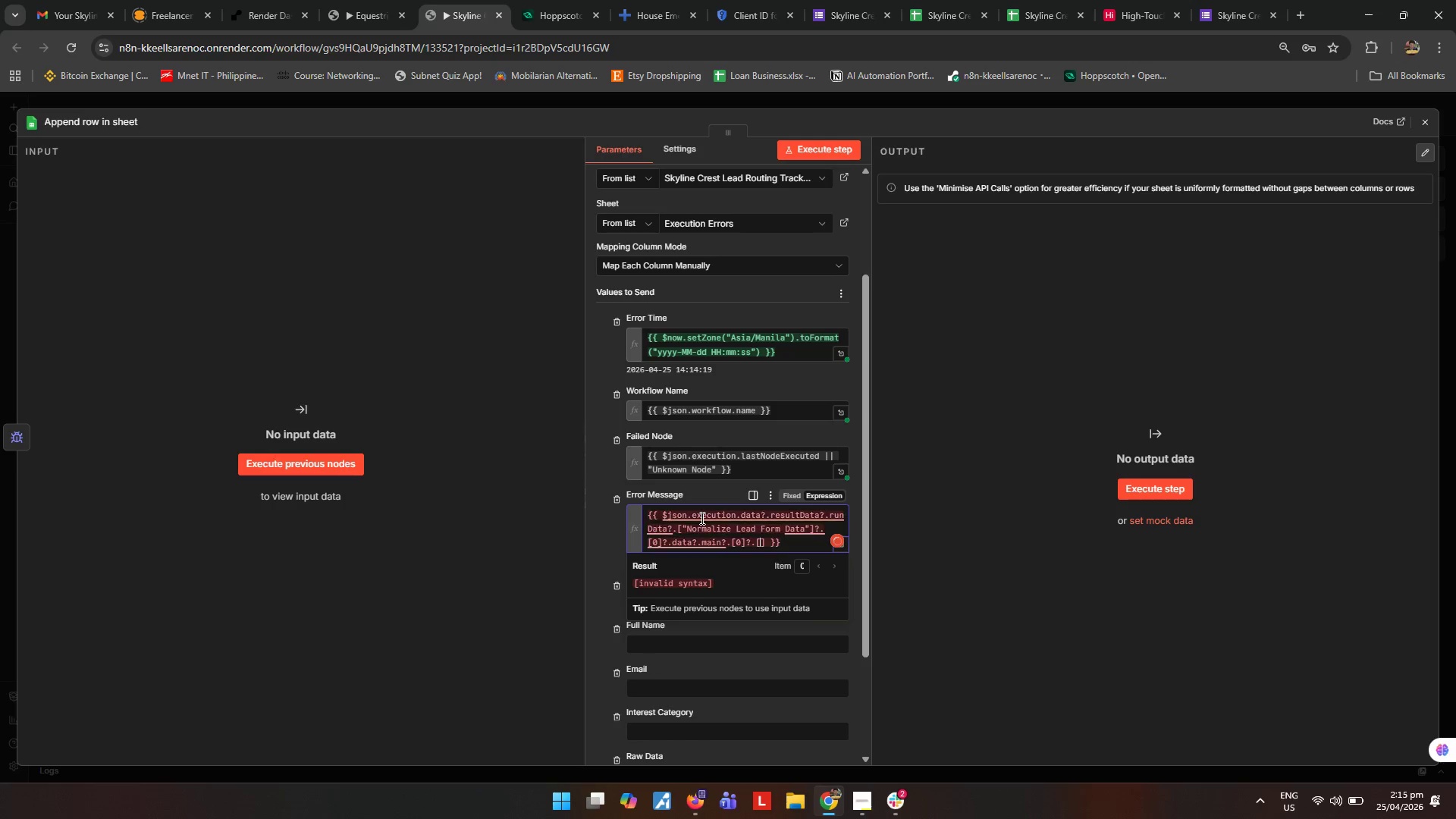 
key(0)
 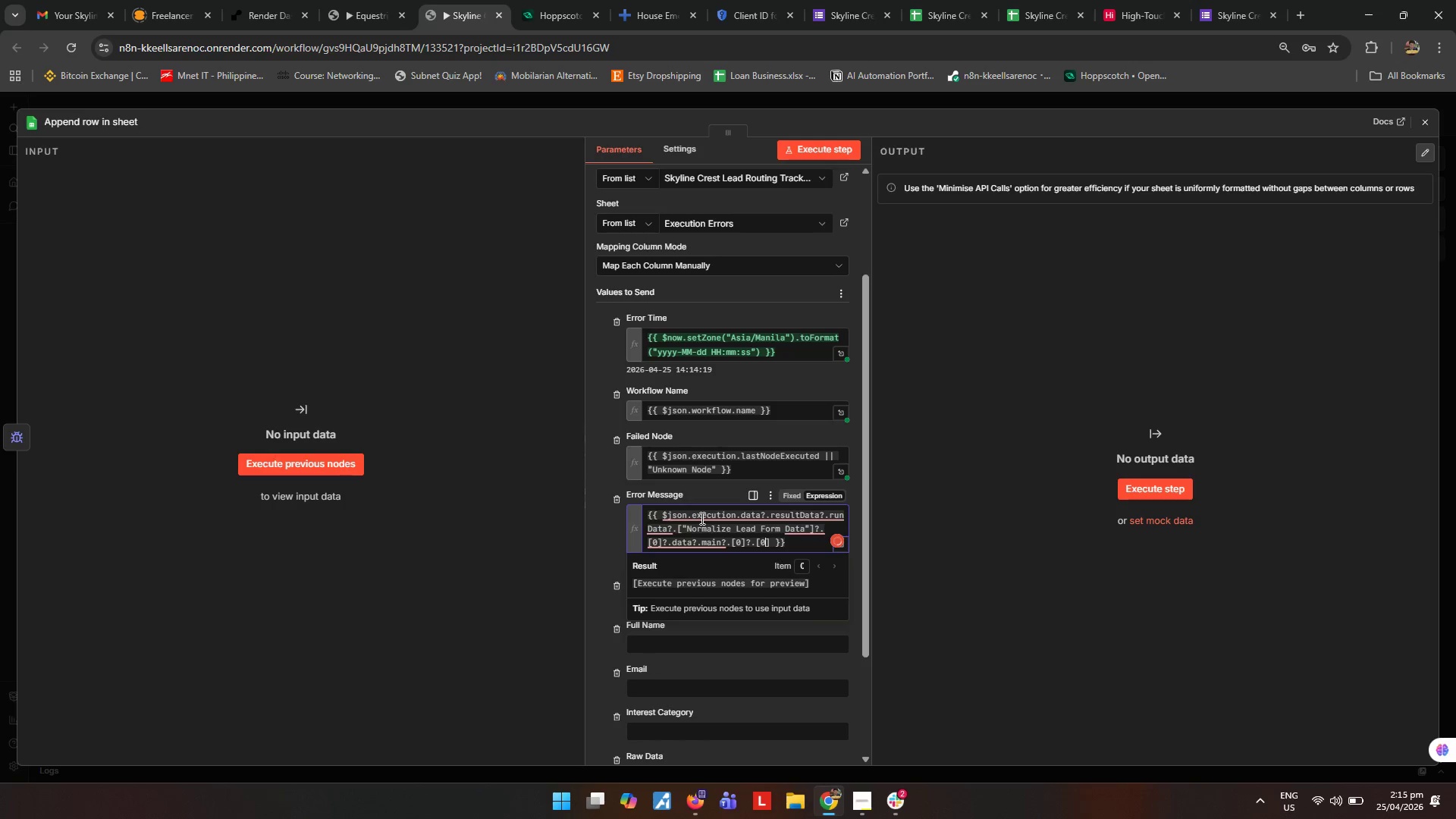 
key(ArrowRight)
 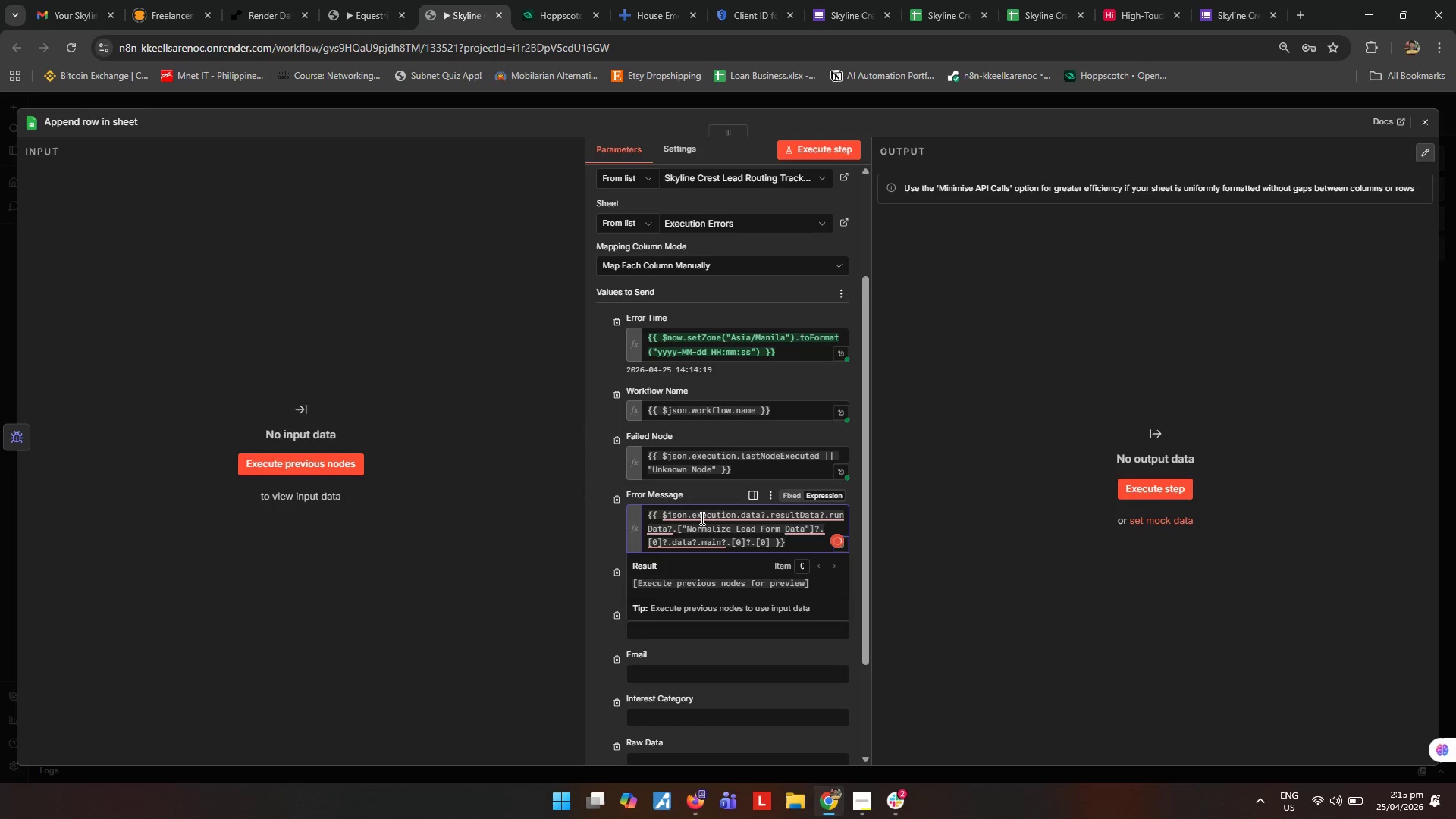 
type(?>json.["Lead ID)
 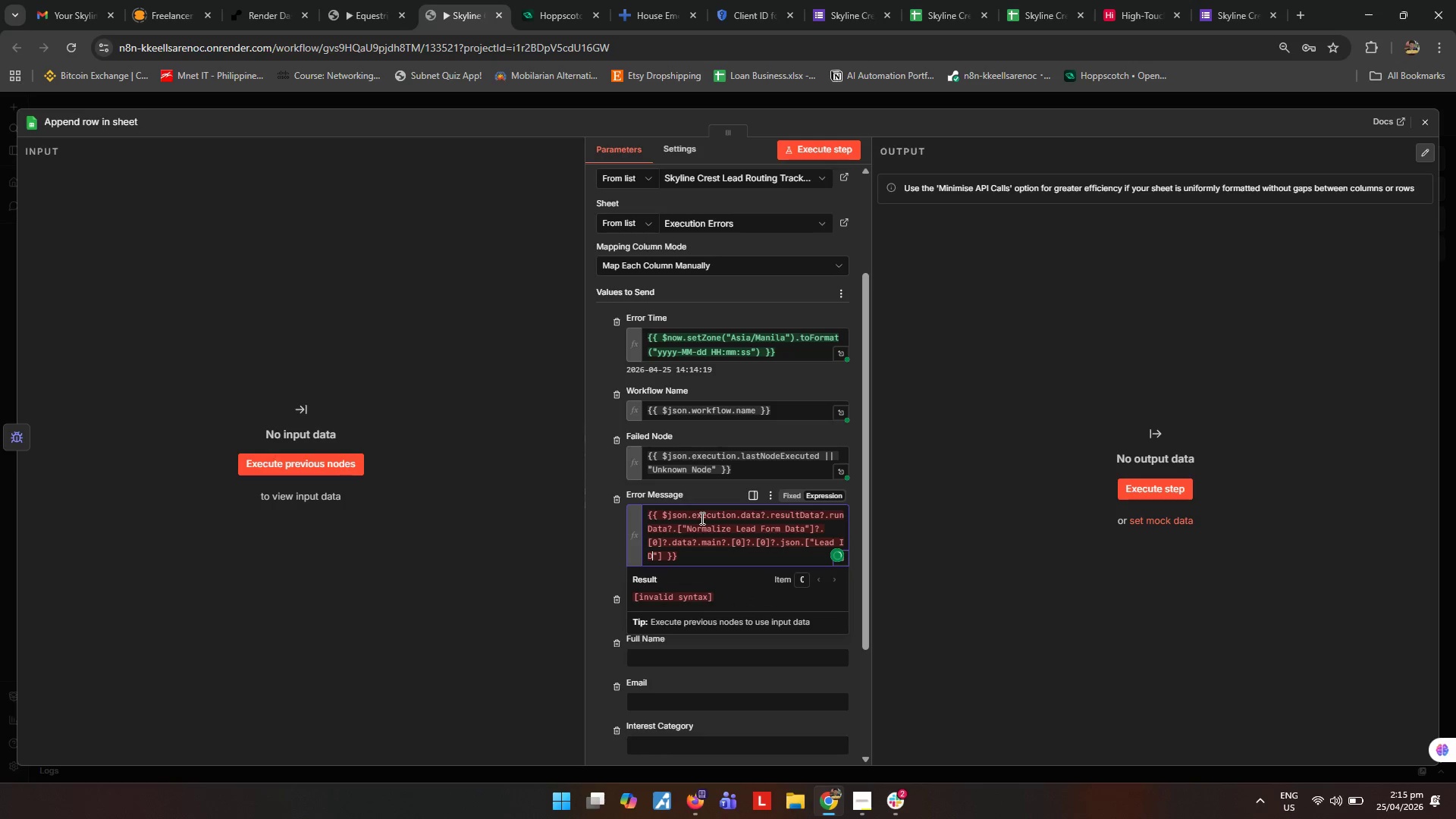 
key(ArrowRight)
 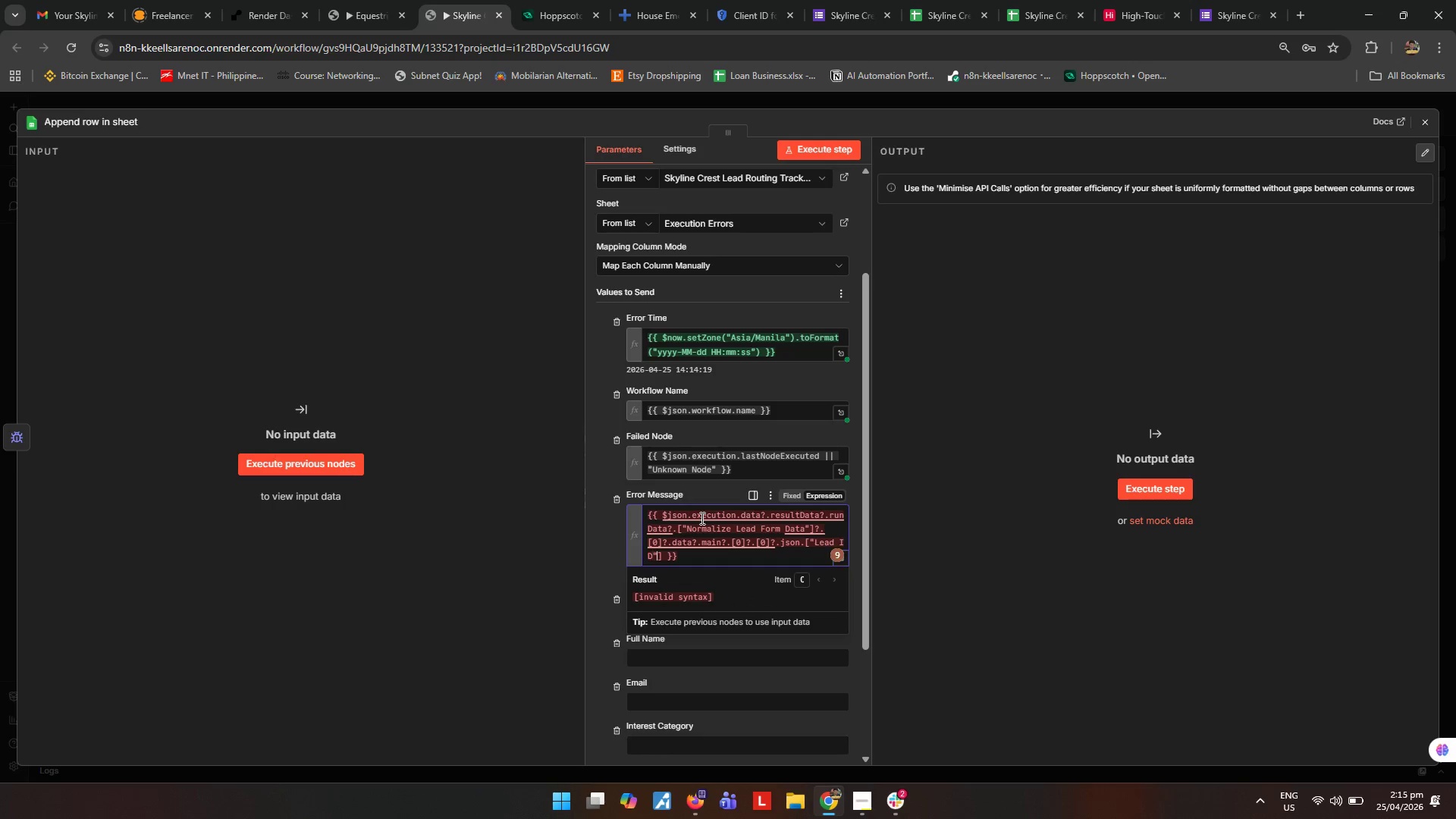 
key(ArrowRight)
 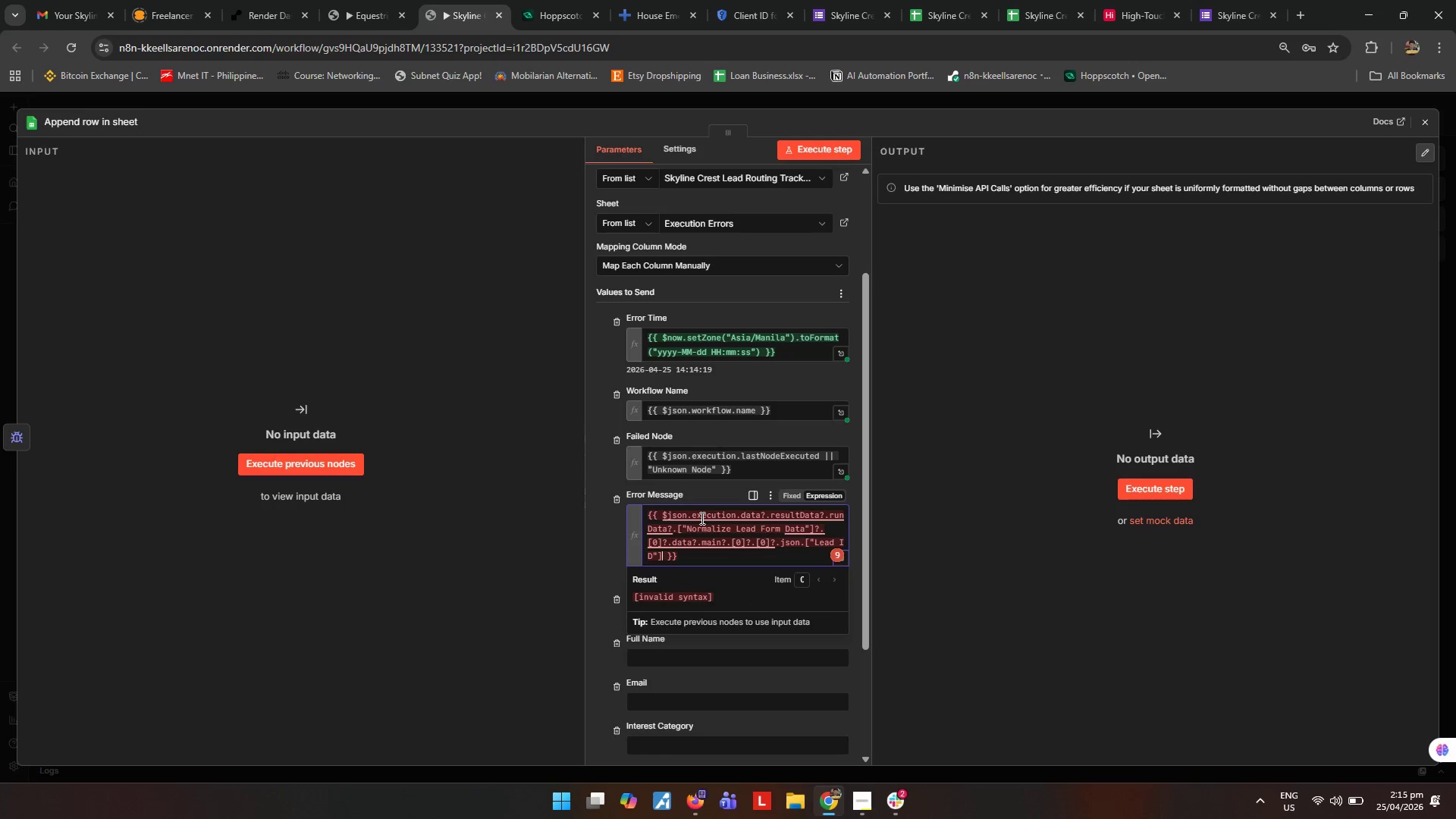 
key(ArrowRight)
 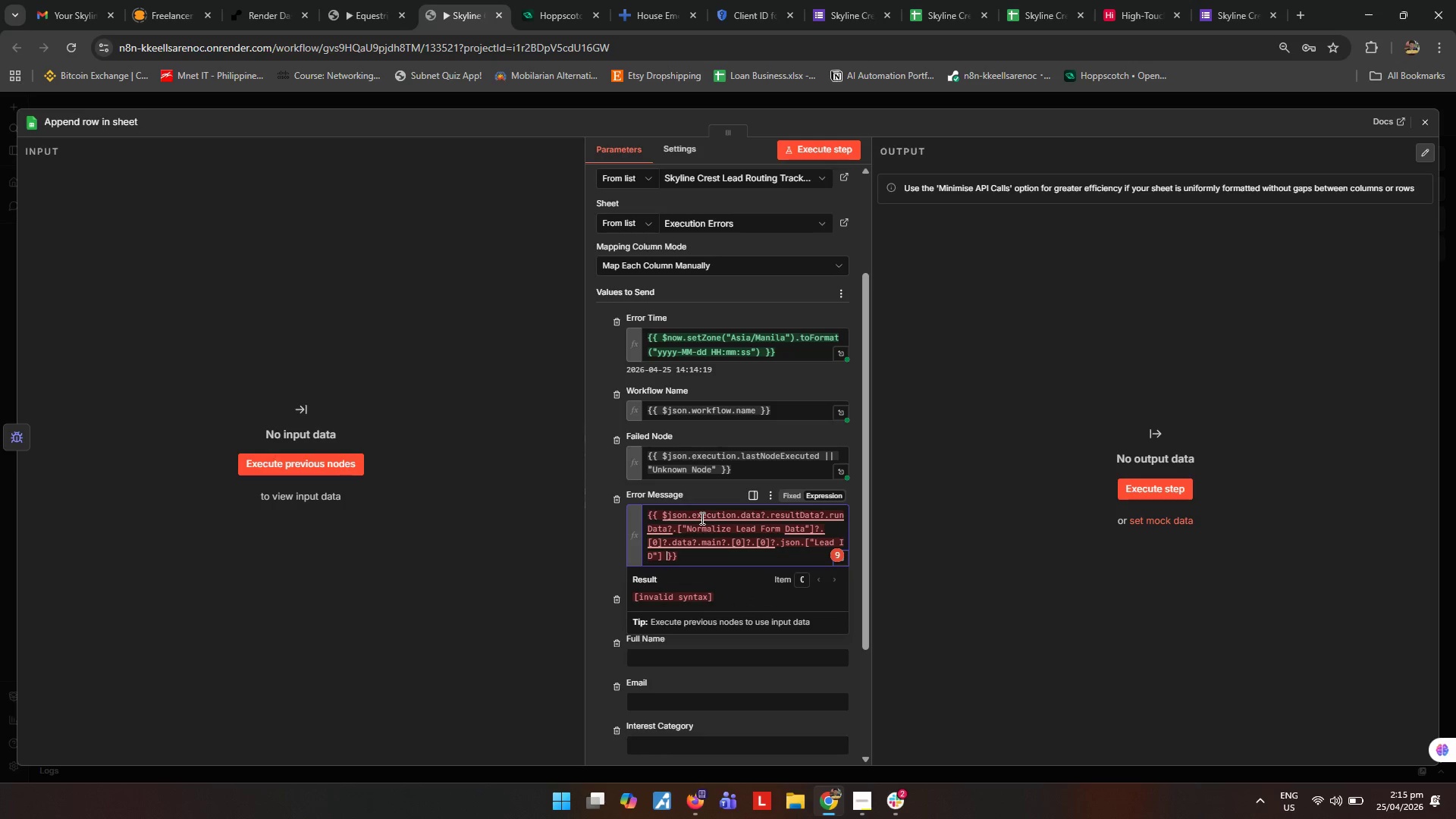 
key(ArrowLeft)
 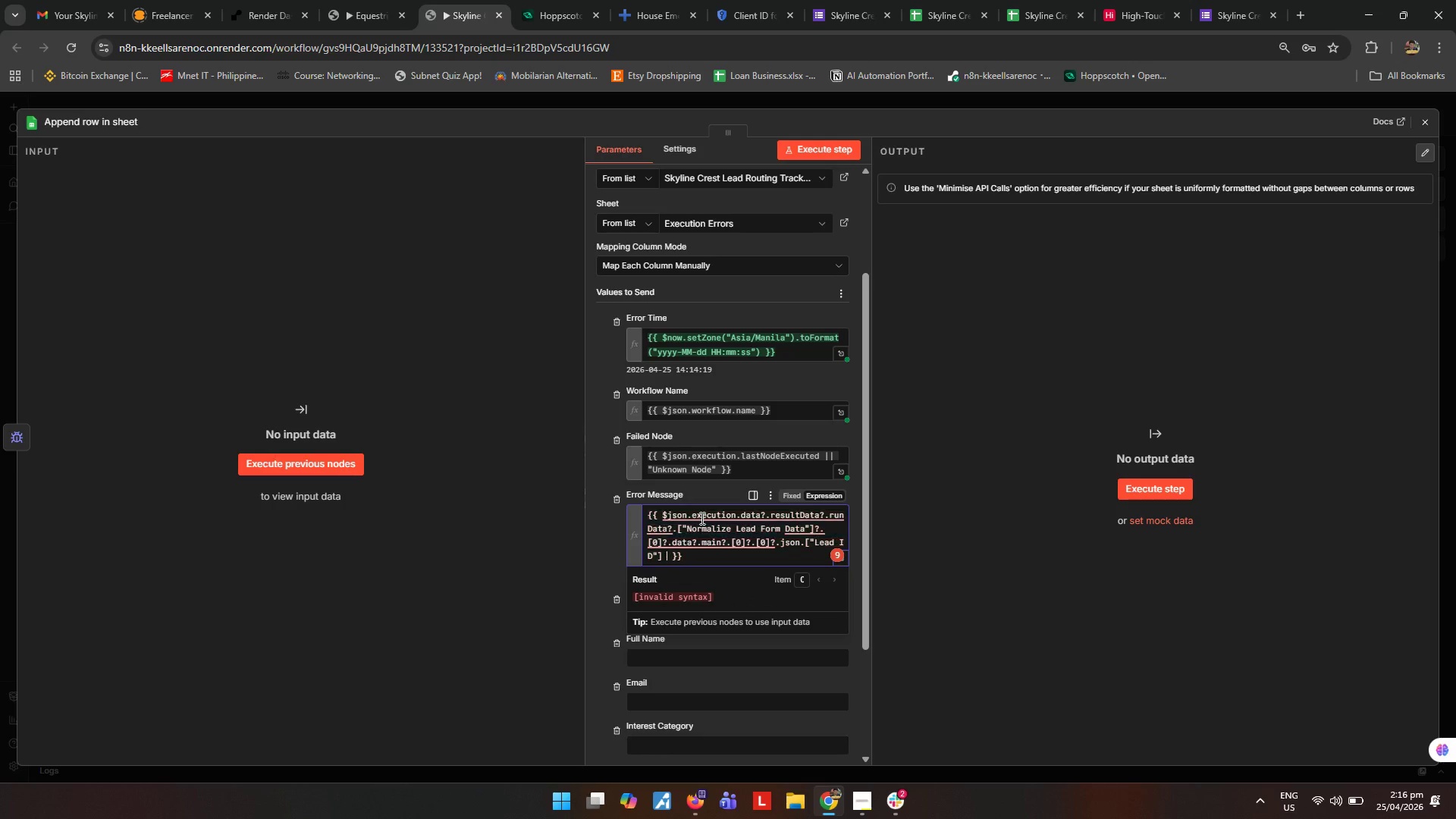 
type( || "Unavailable)
 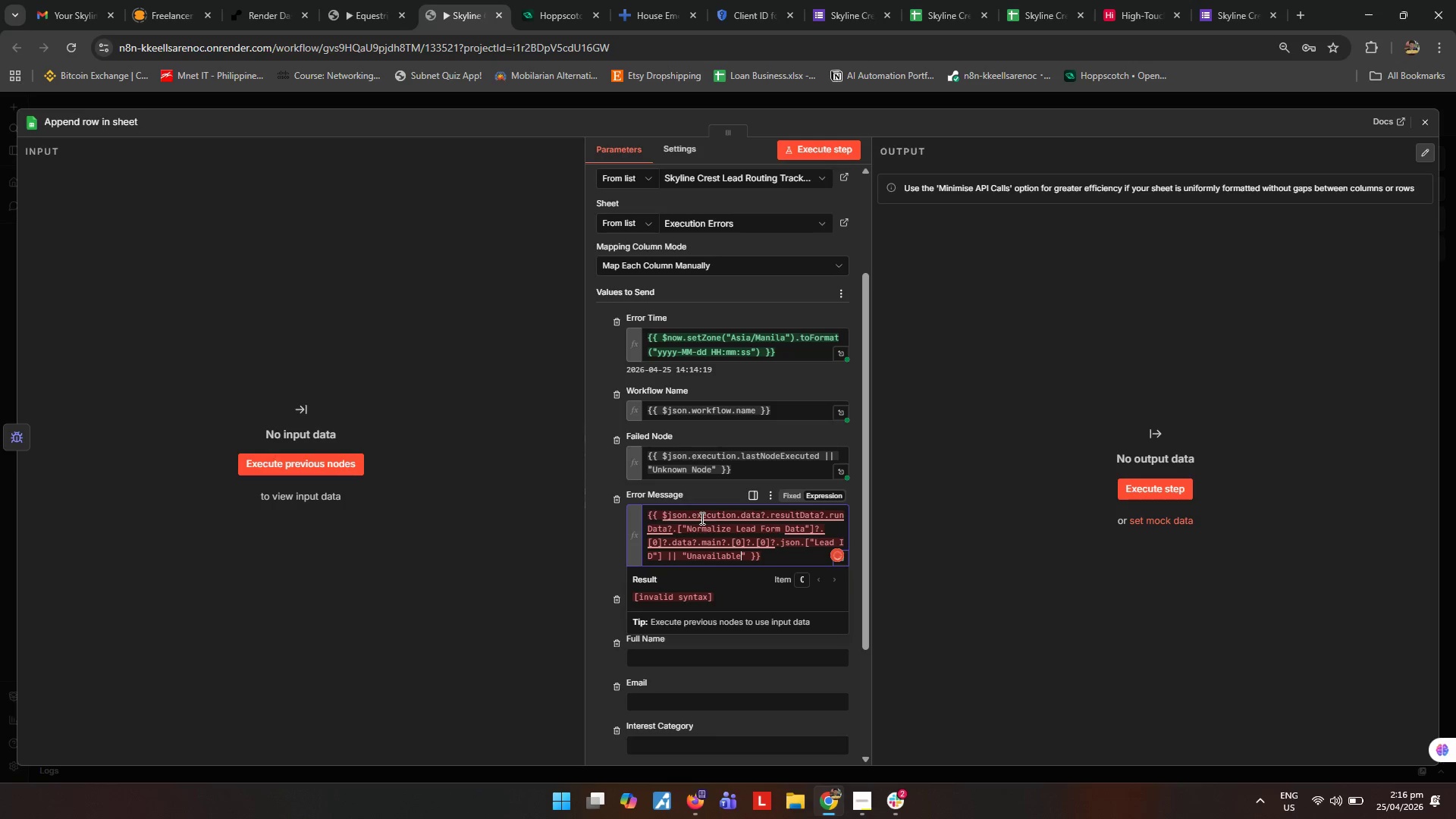 
left_click([1043, 576])
 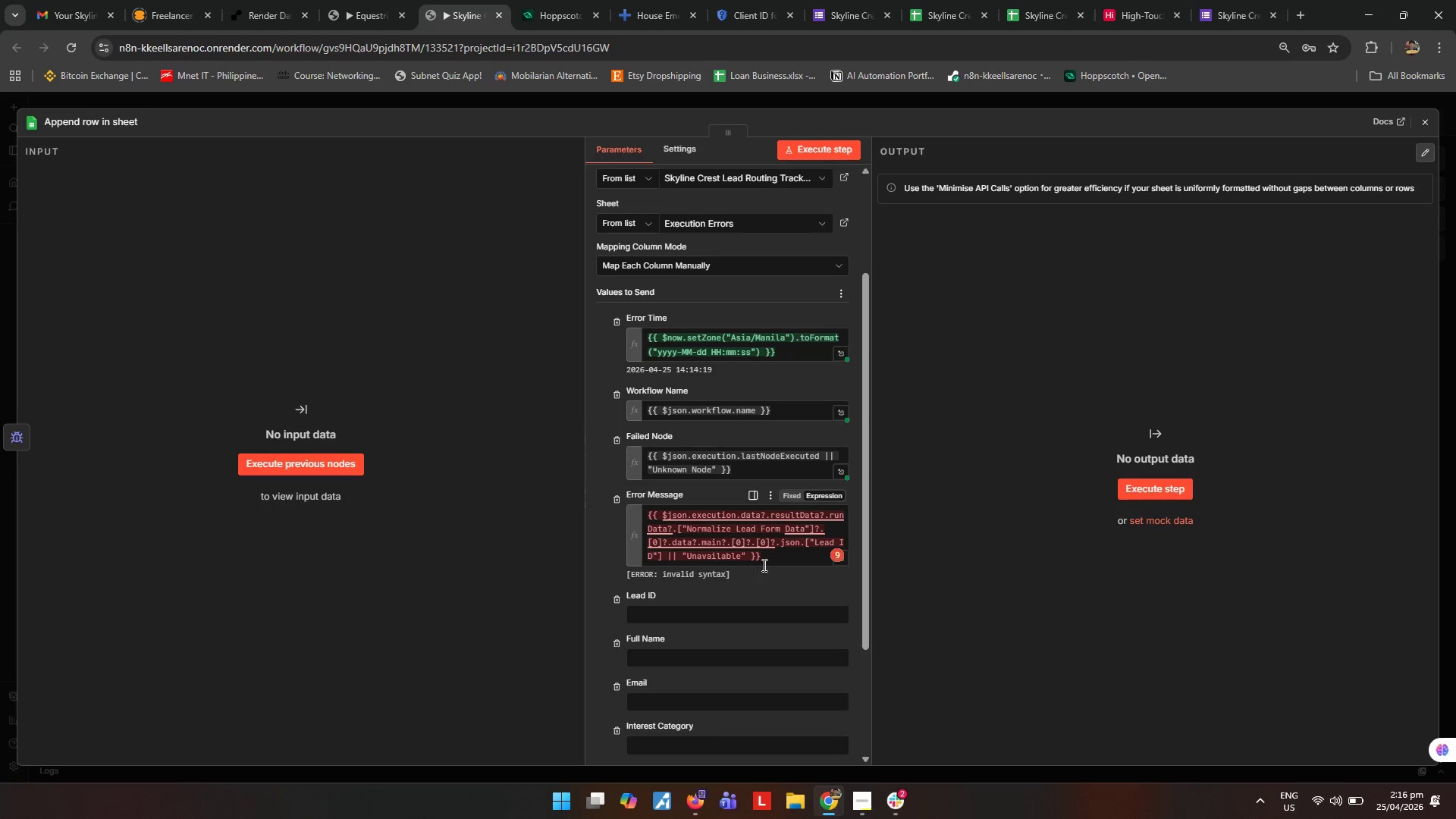 
left_click([779, 559])
 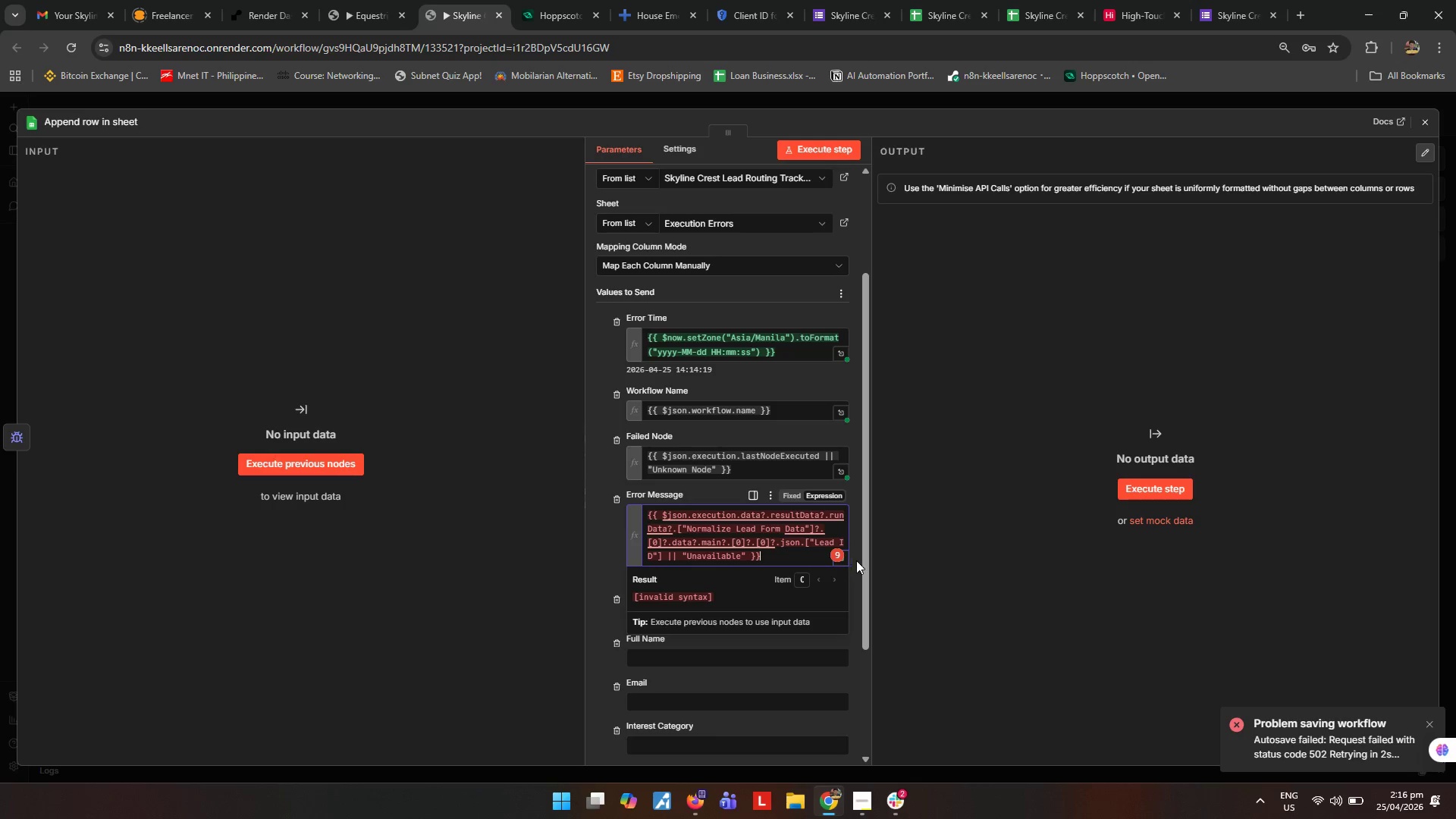 
left_click([844, 557])
 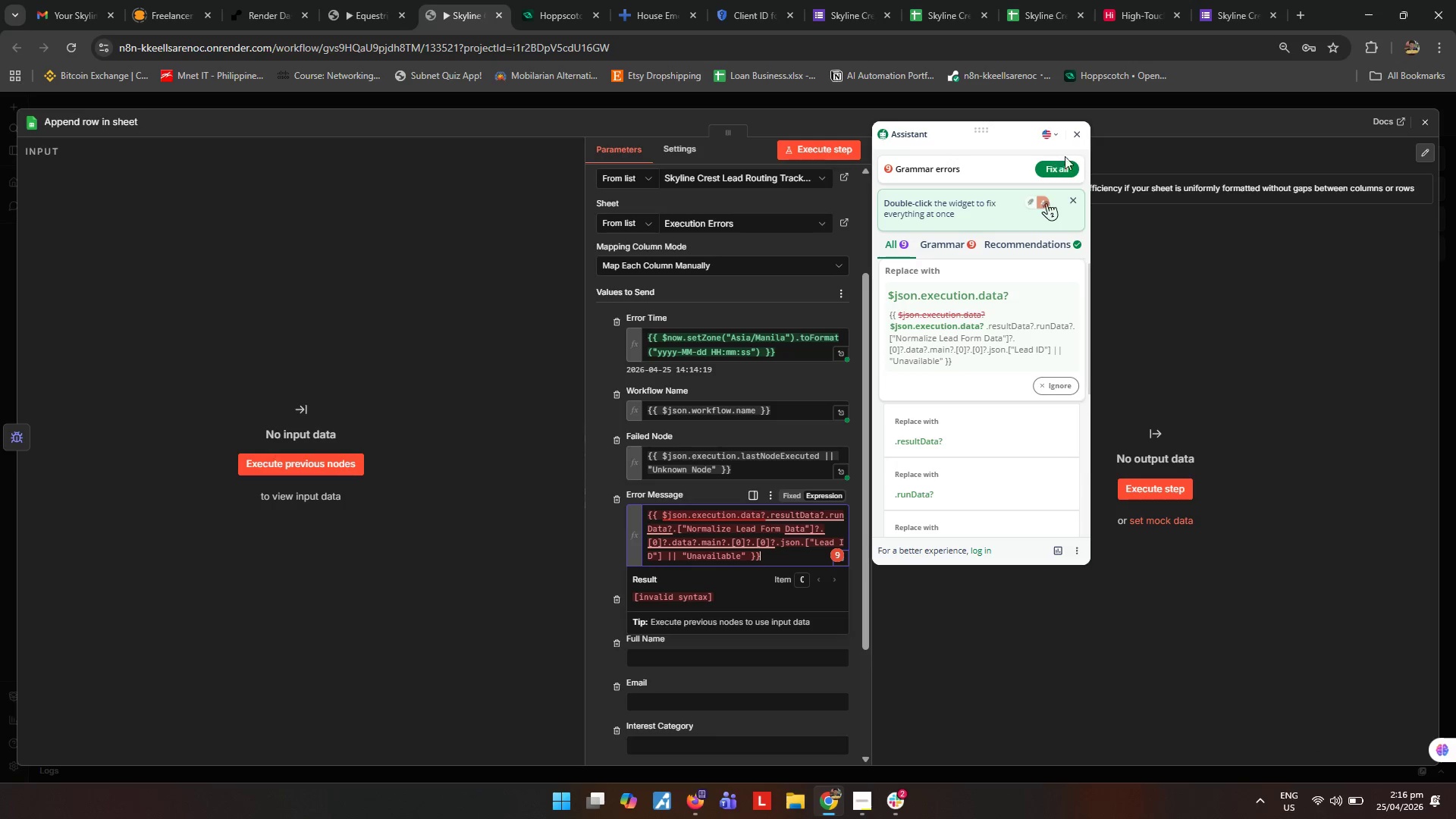 
left_click([1075, 138])
 